 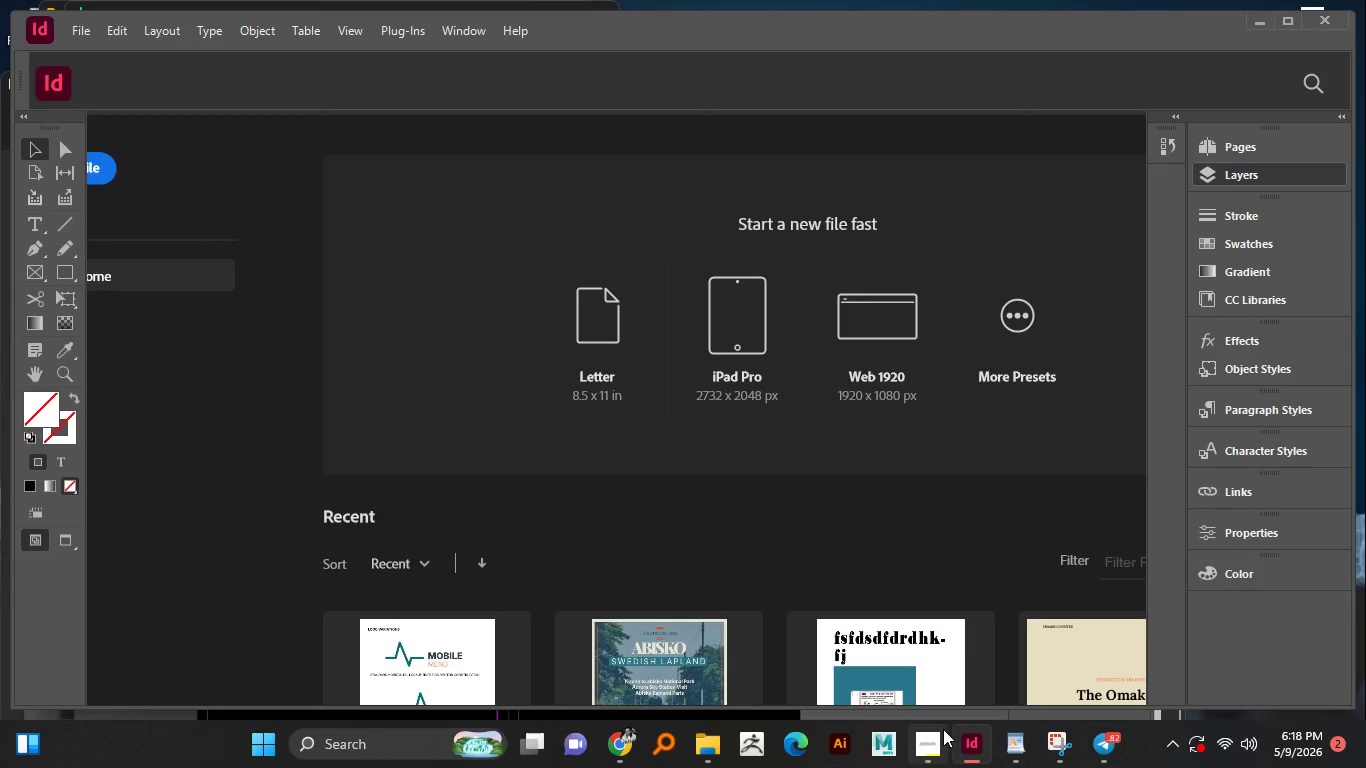 
hold_key(key=AltLeft, duration=0.41)
scroll: coordinate [418, 728], scroll_direction: down, amount: 5.0
 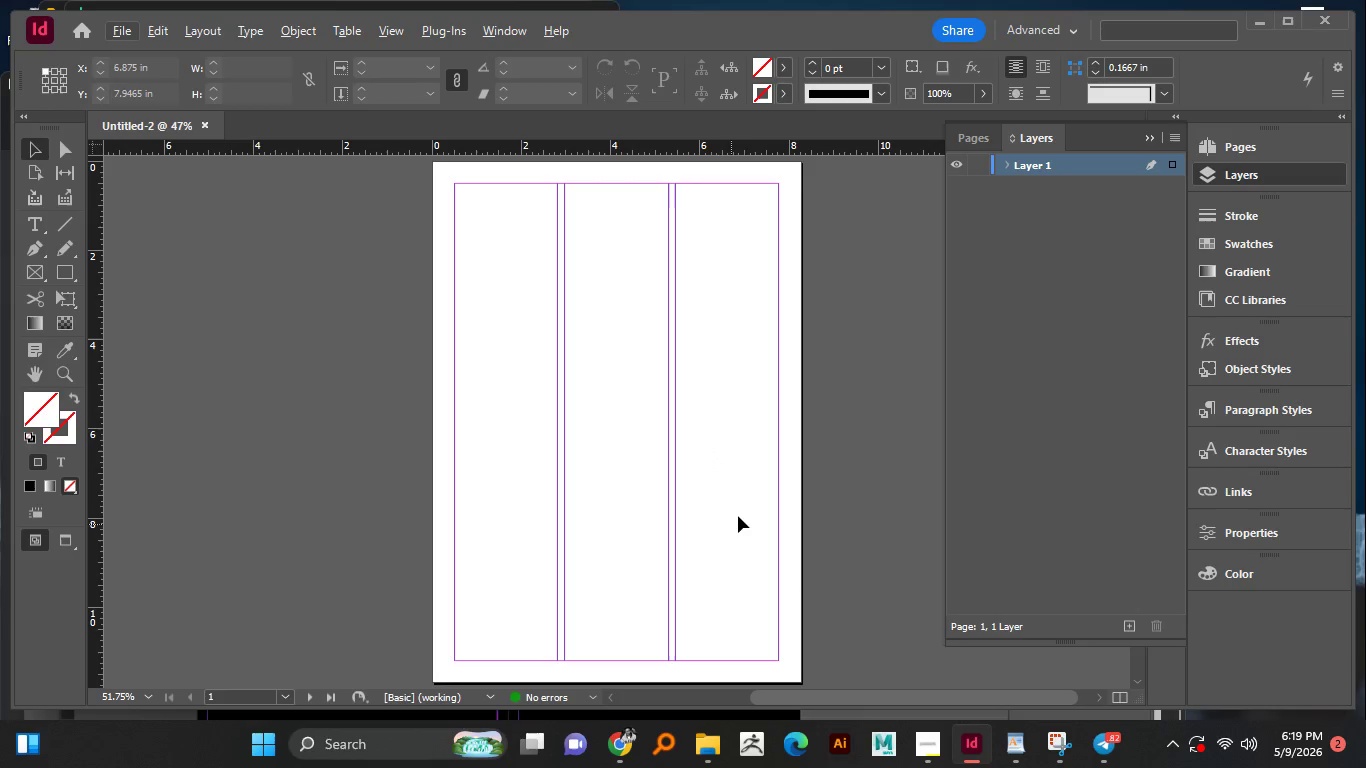 
left_click([738, 516])
 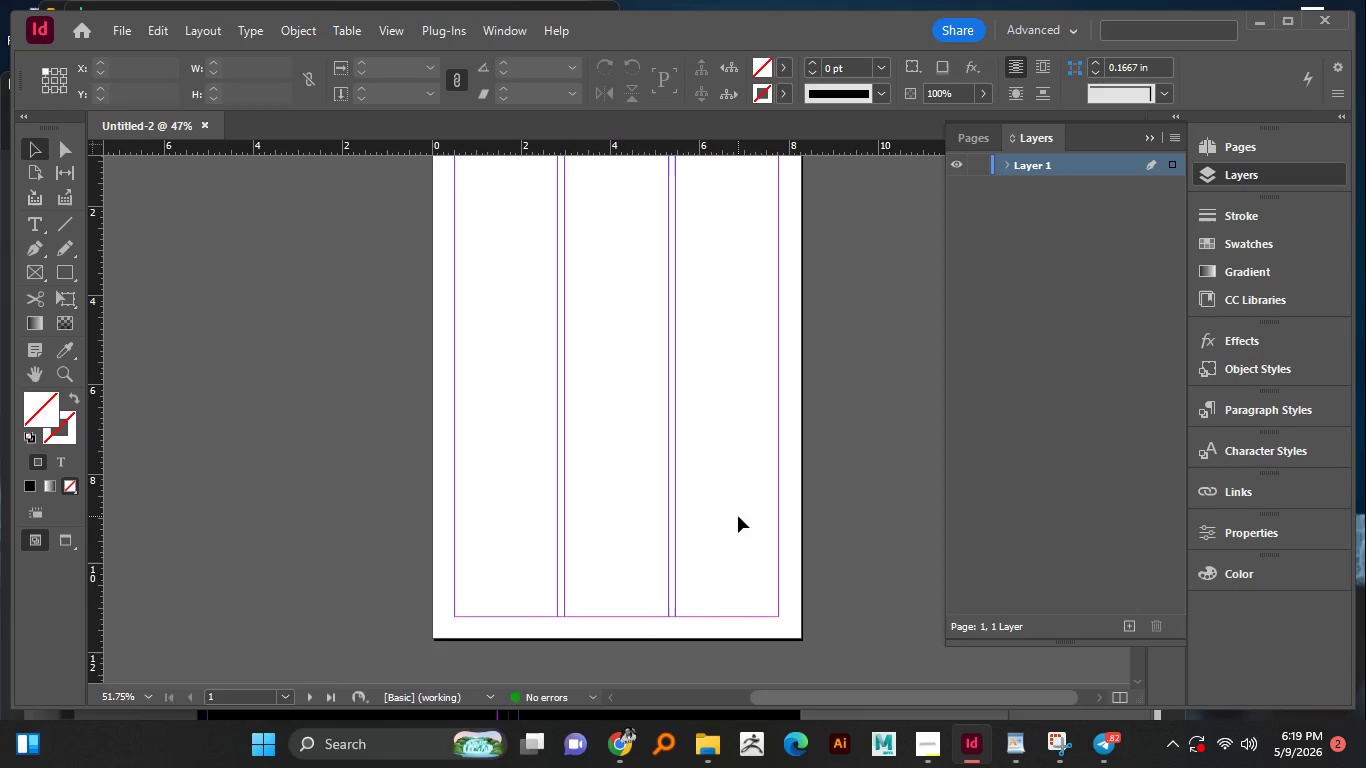 
hold_key(key=AltLeft, duration=1.25)
scroll: coordinate [798, 416], scroll_direction: down, amount: 25.0
 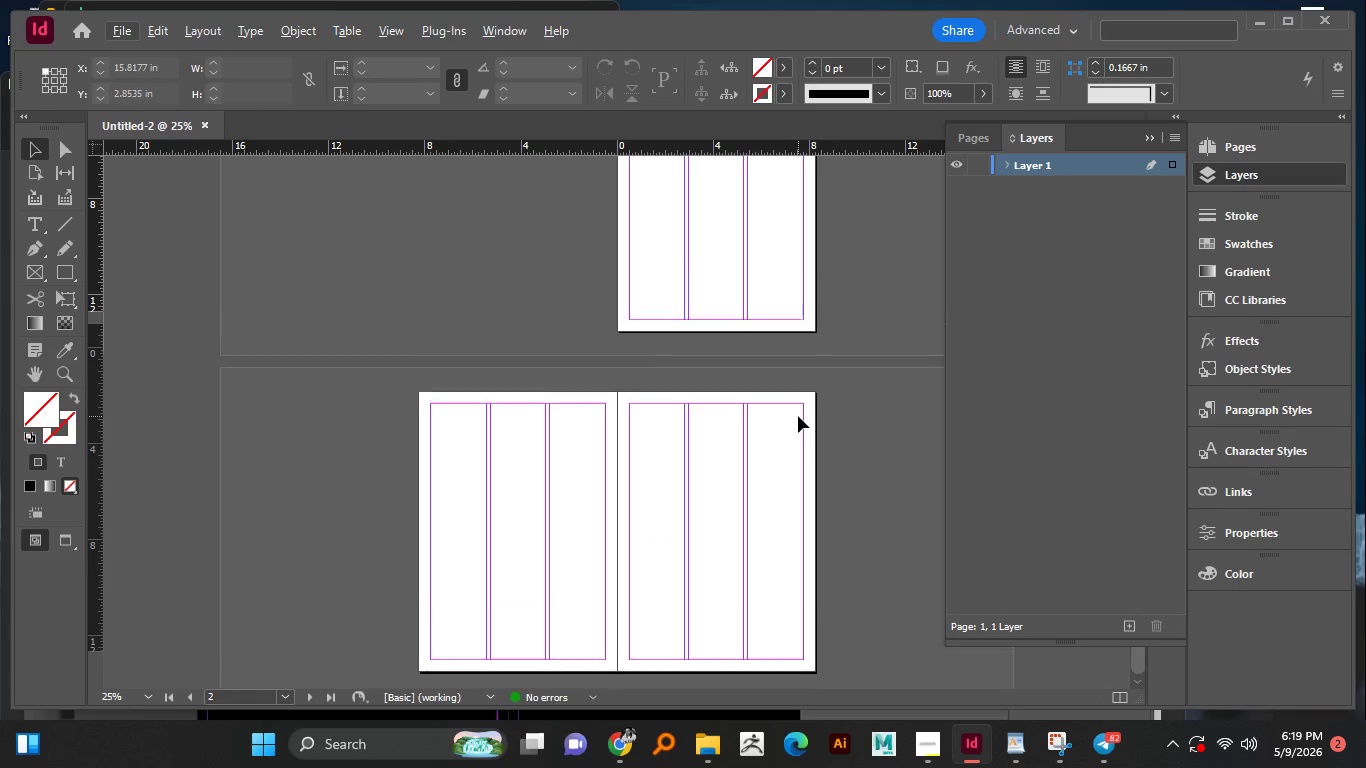 
scroll: coordinate [799, 415], scroll_direction: up, amount: 2.0
 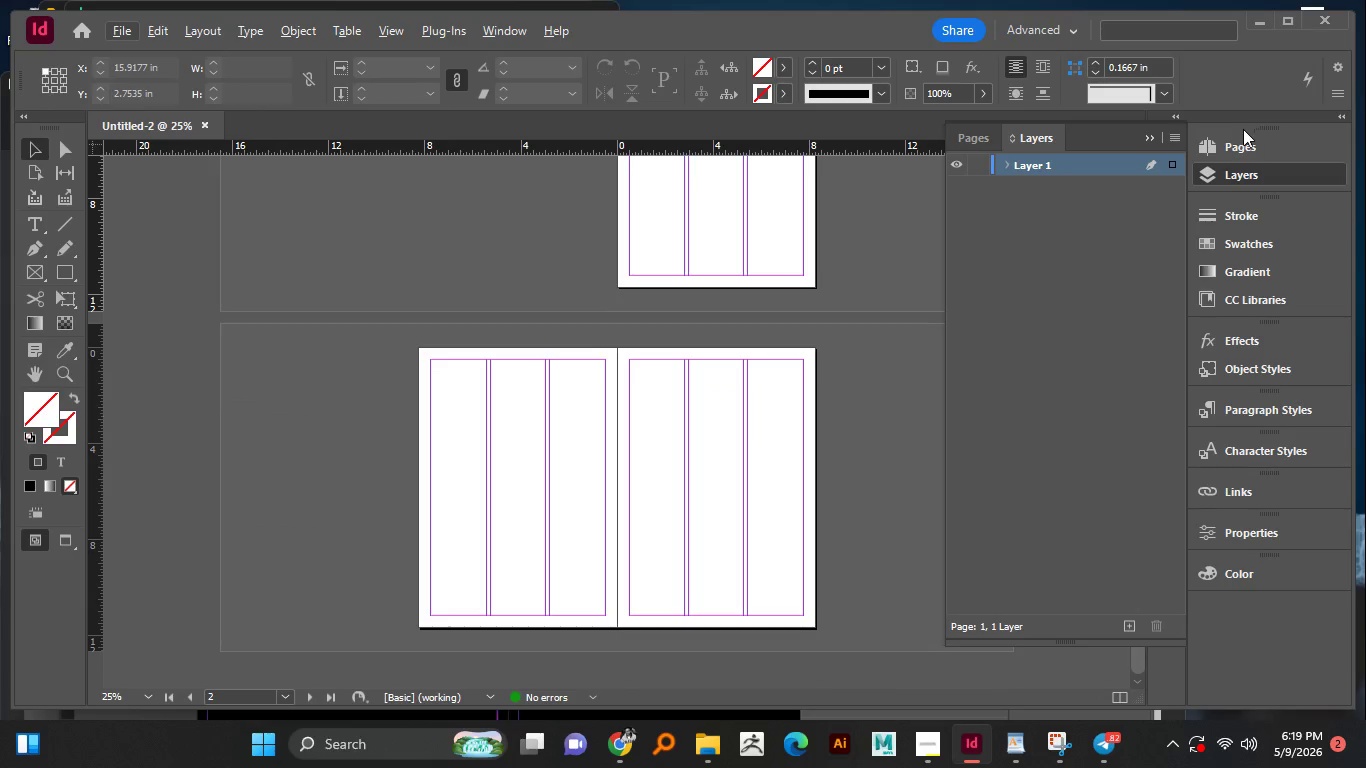 
left_click([1236, 137])
 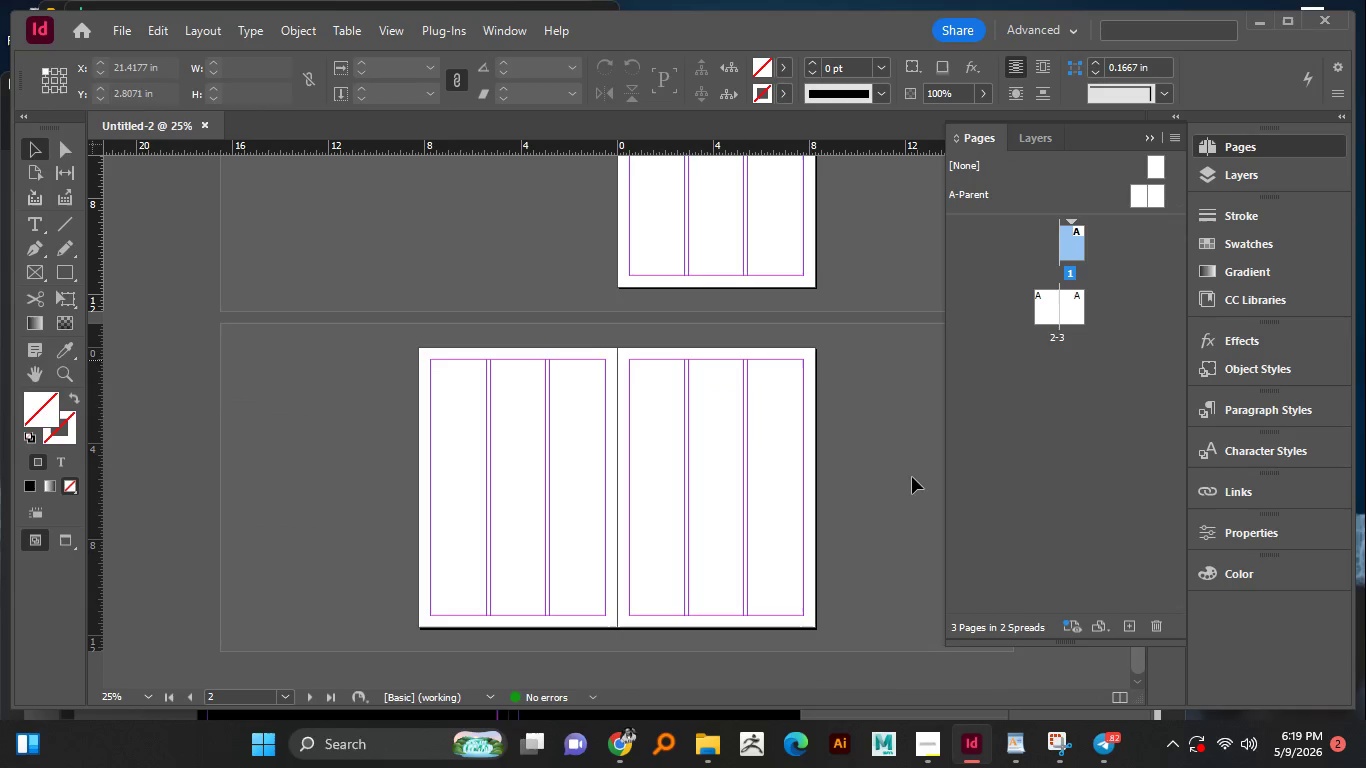 
left_click([997, 436])
 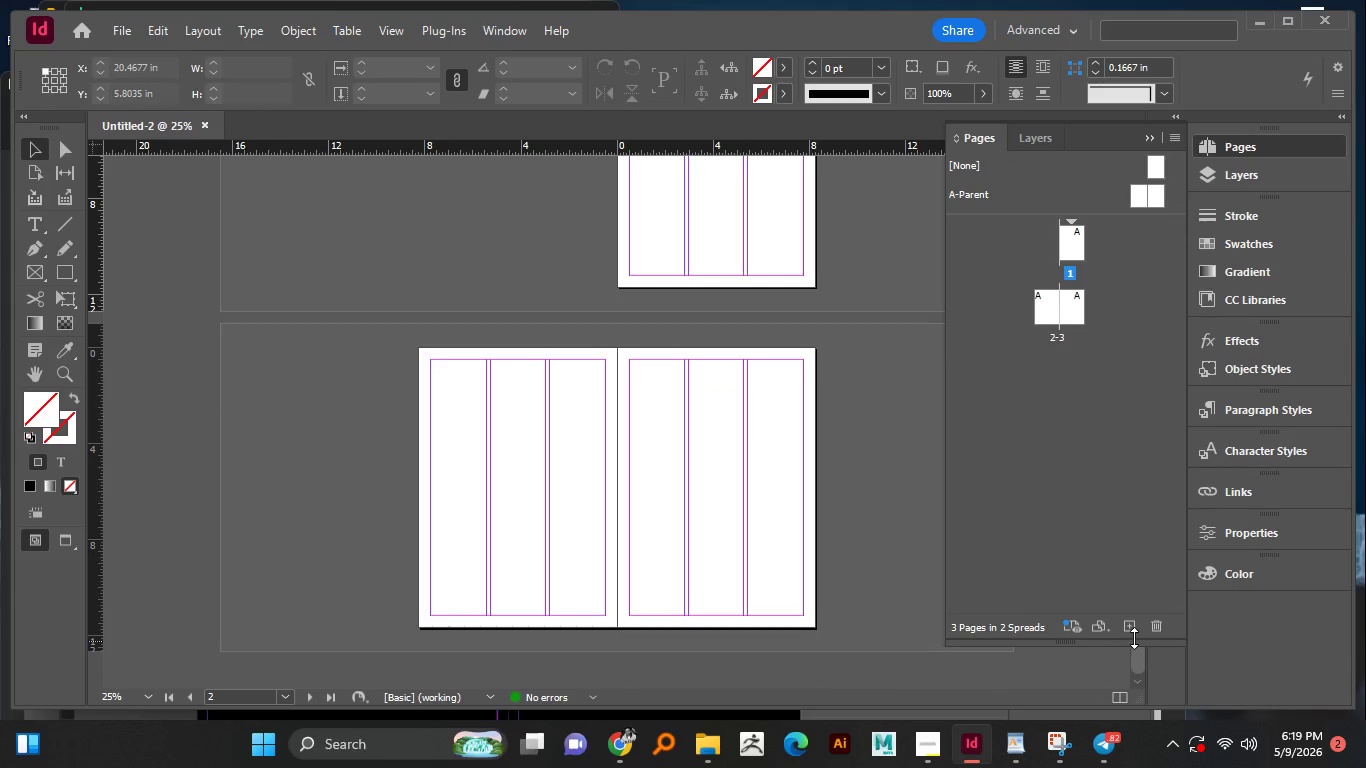 
left_click([1138, 627])
 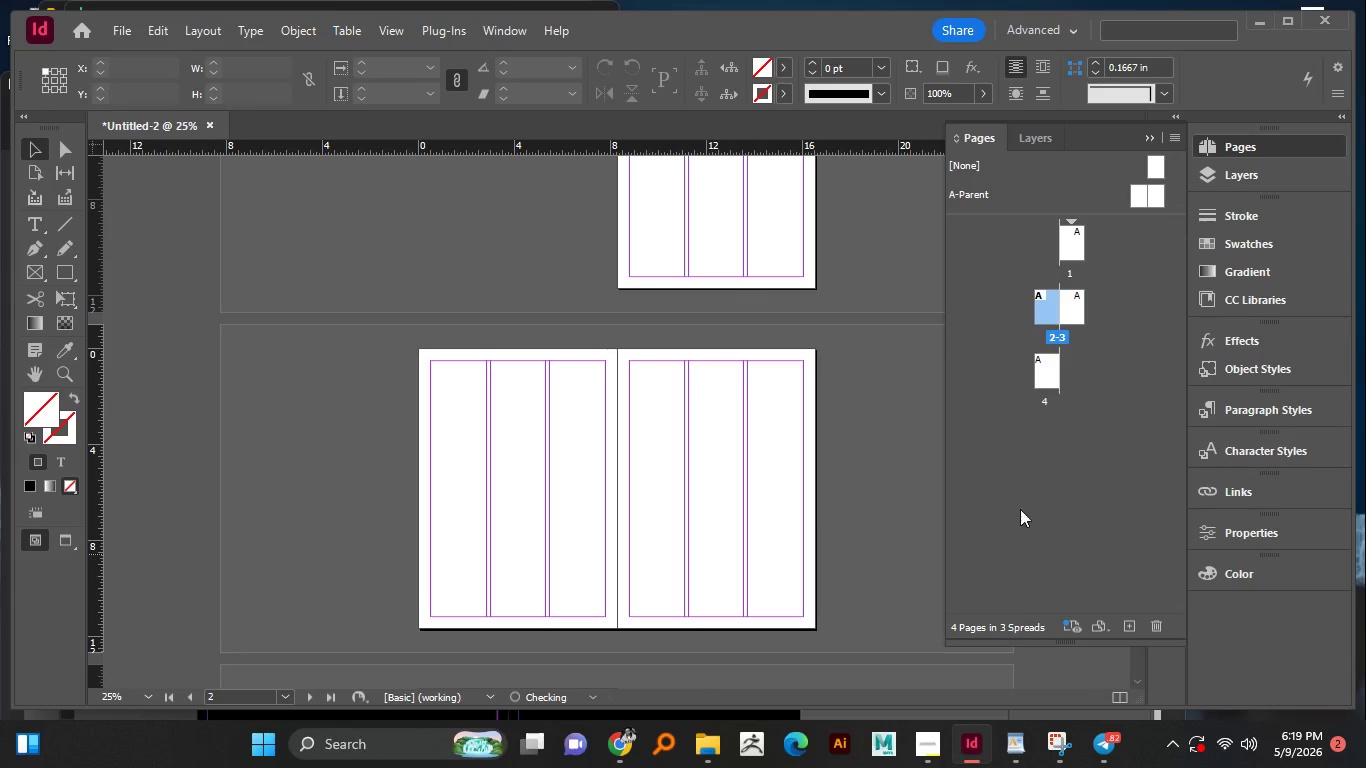 
left_click([1017, 506])
 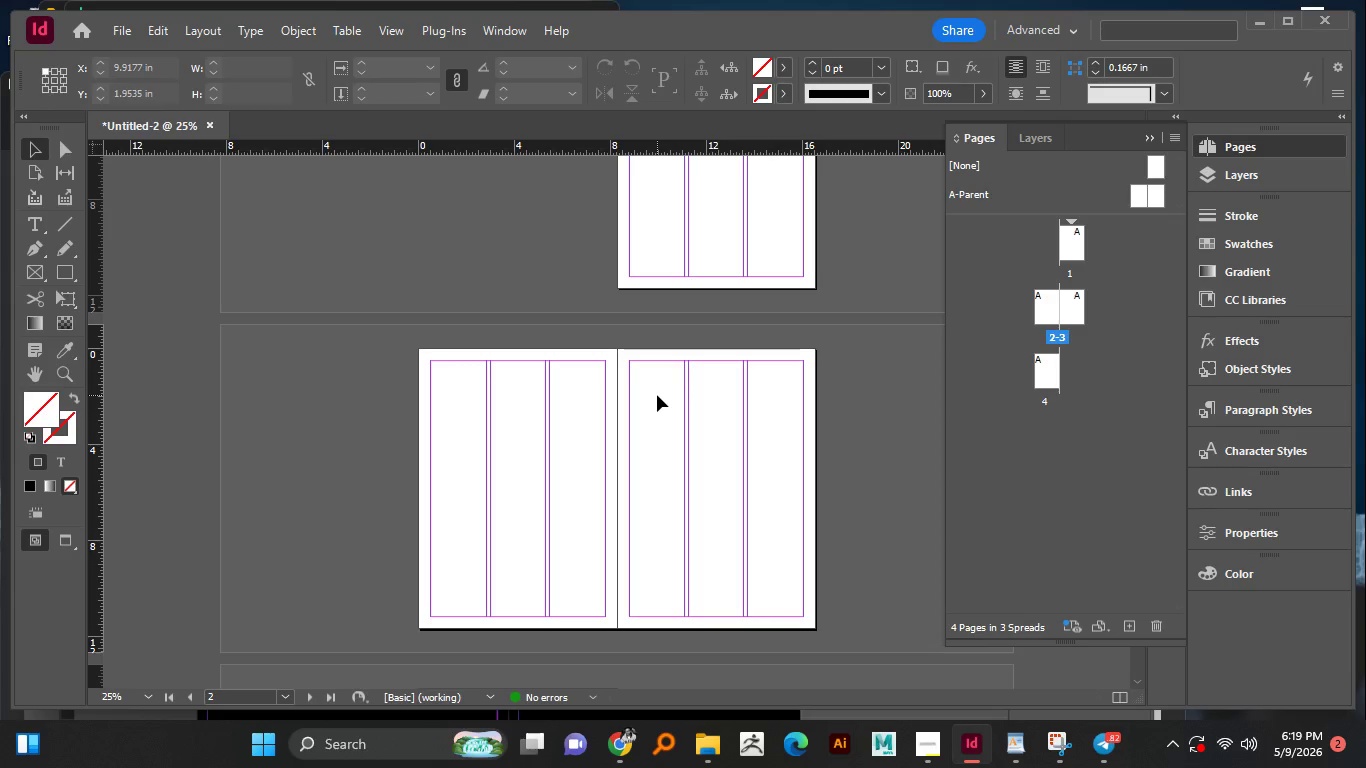 
scroll: coordinate [666, 379], scroll_direction: up, amount: 7.0
 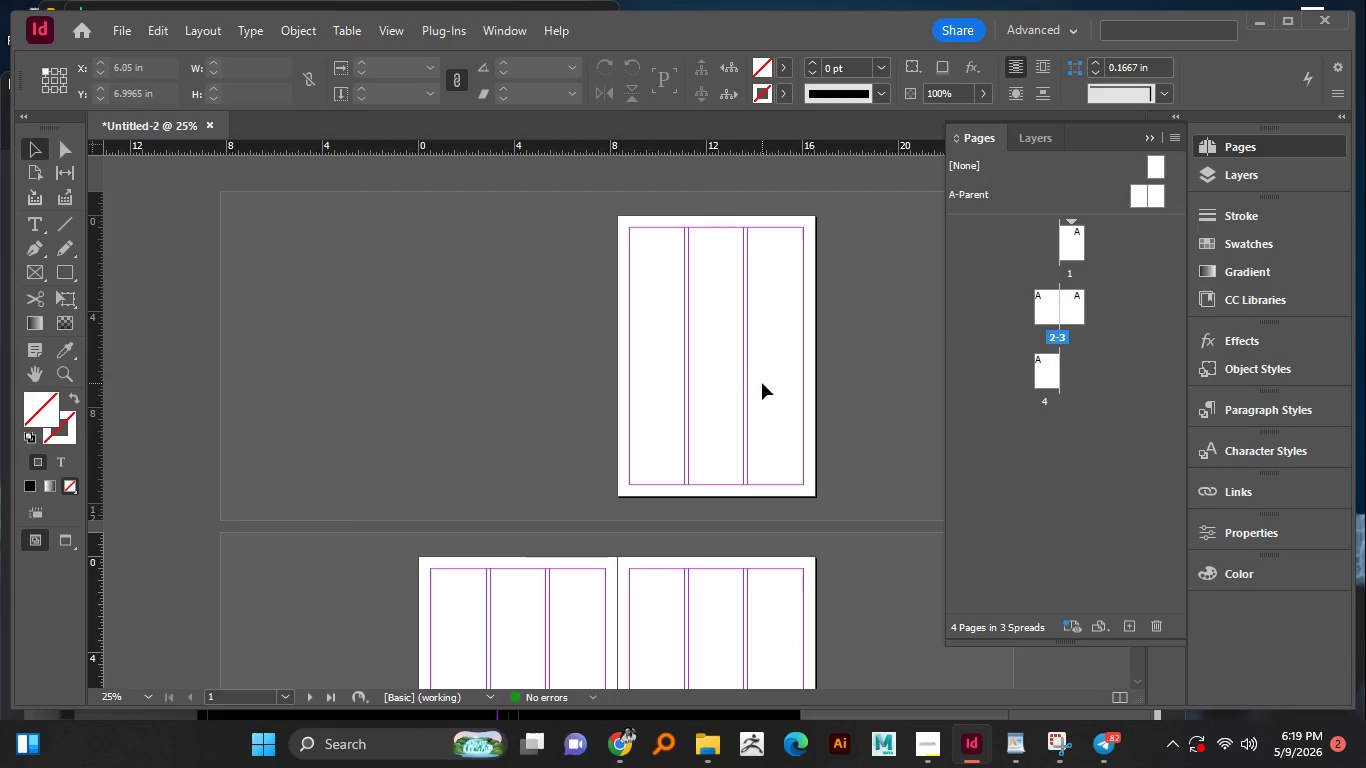 
hold_key(key=AltLeft, duration=0.34)
scroll: coordinate [760, 350], scroll_direction: up, amount: 1.0
 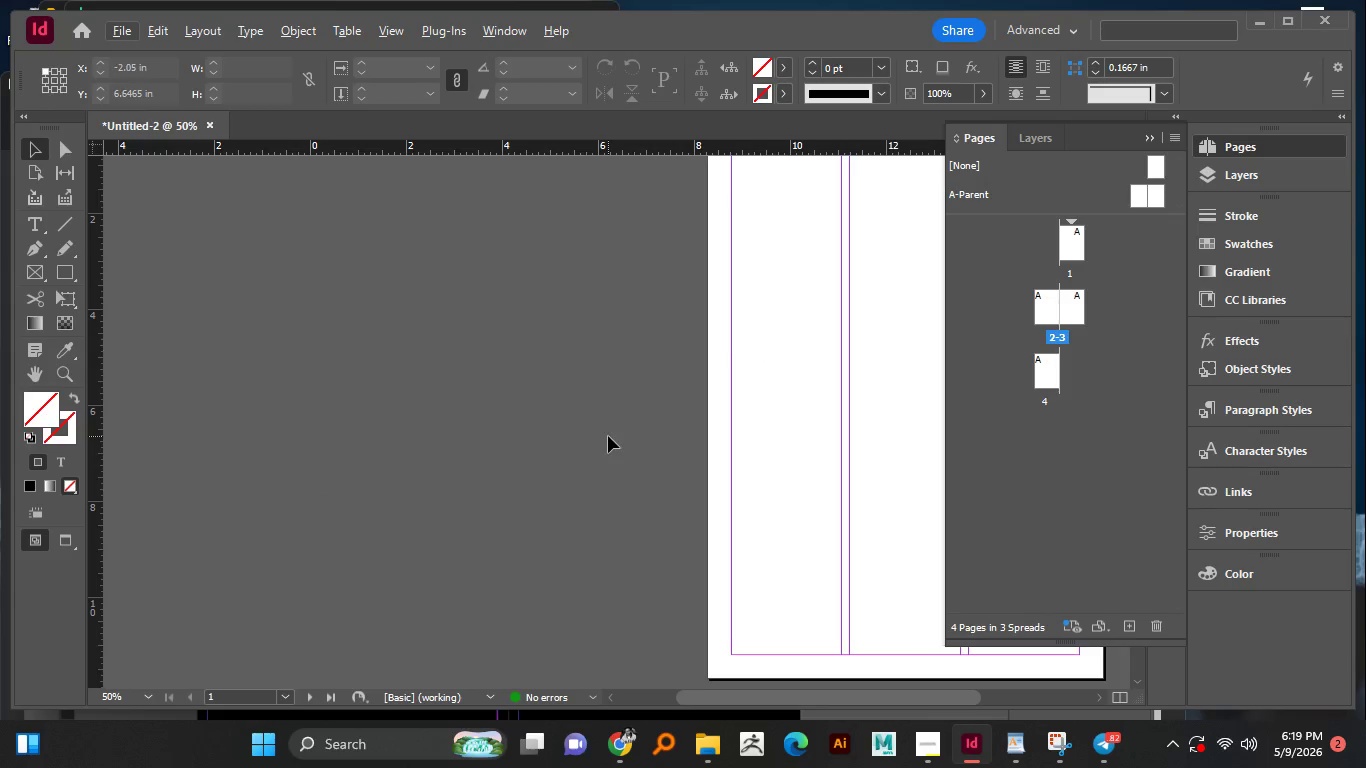 
hold_key(key=Space, duration=1.19)
 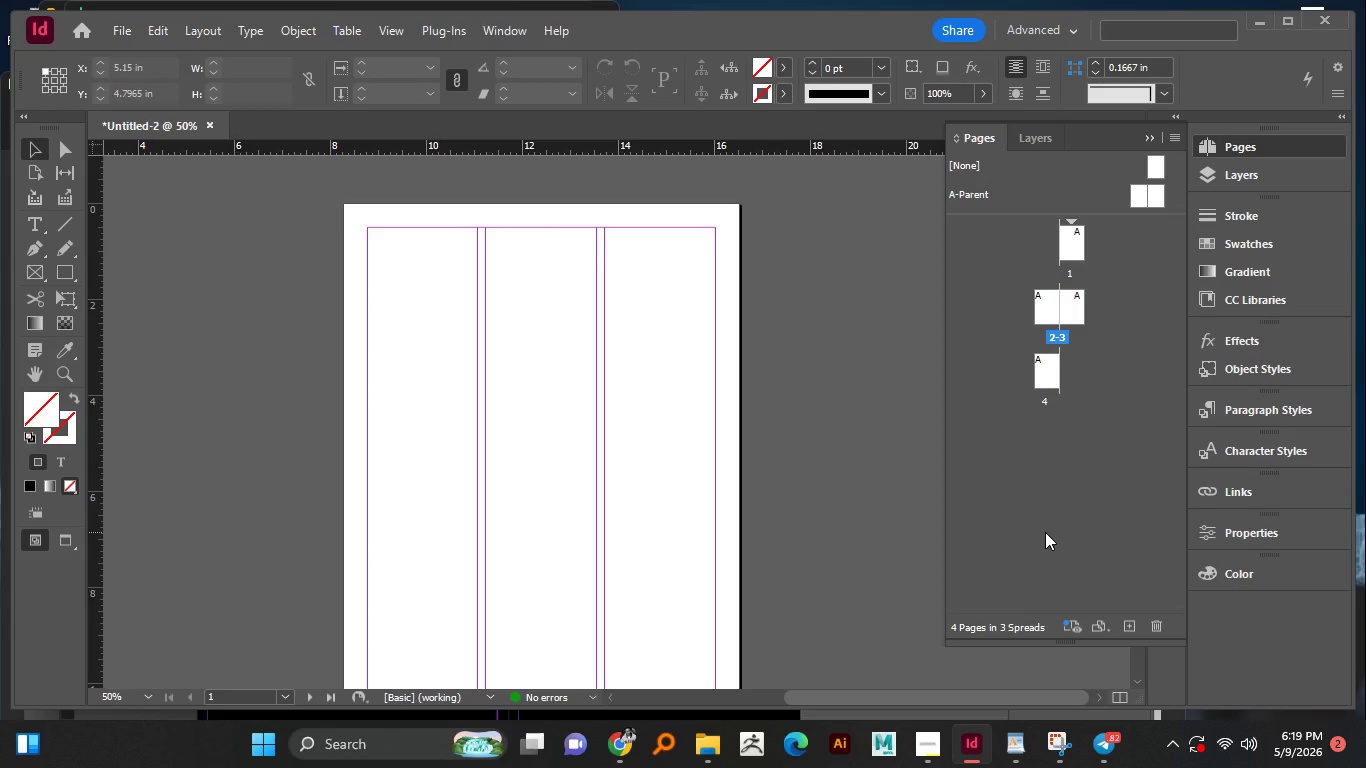 
left_click_drag(start_coordinate=[633, 410], to_coordinate=[319, 490])
 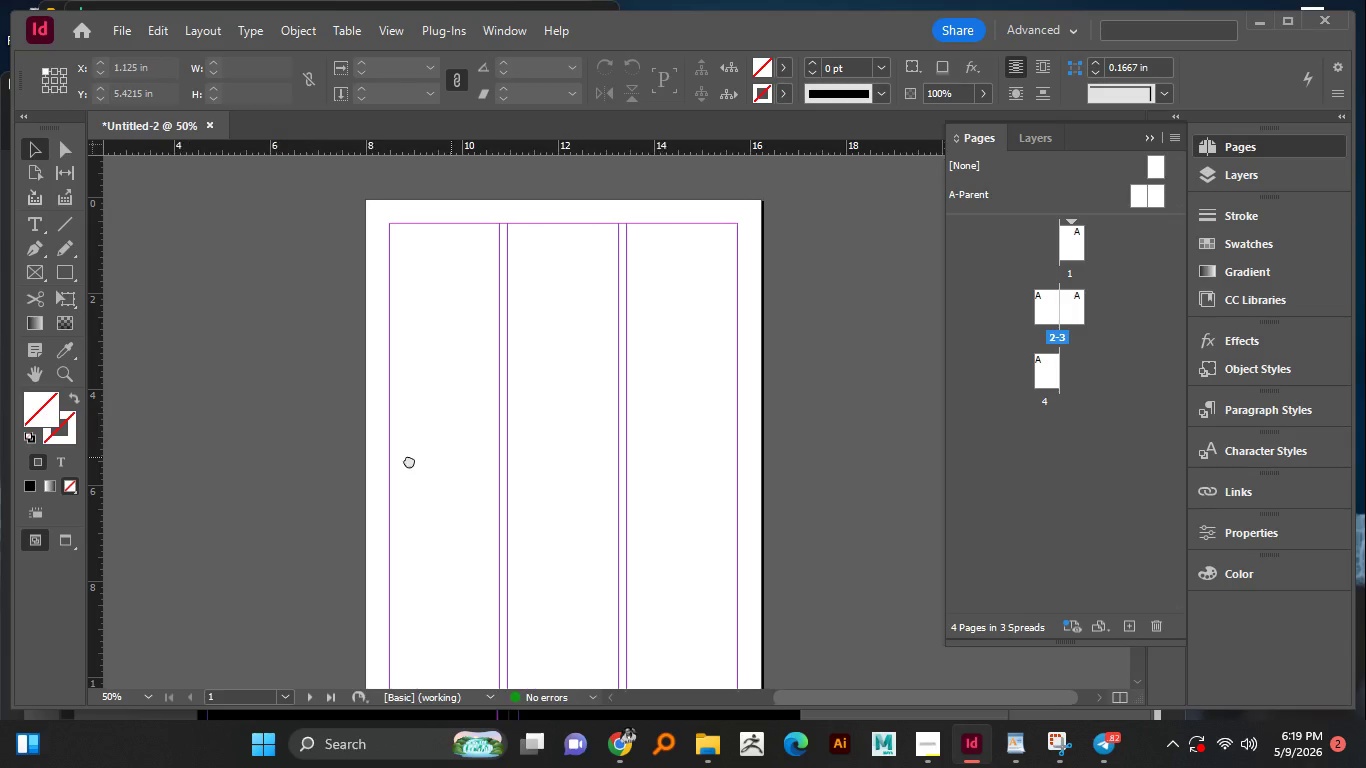 
left_click_drag(start_coordinate=[439, 458], to_coordinate=[390, 465])
 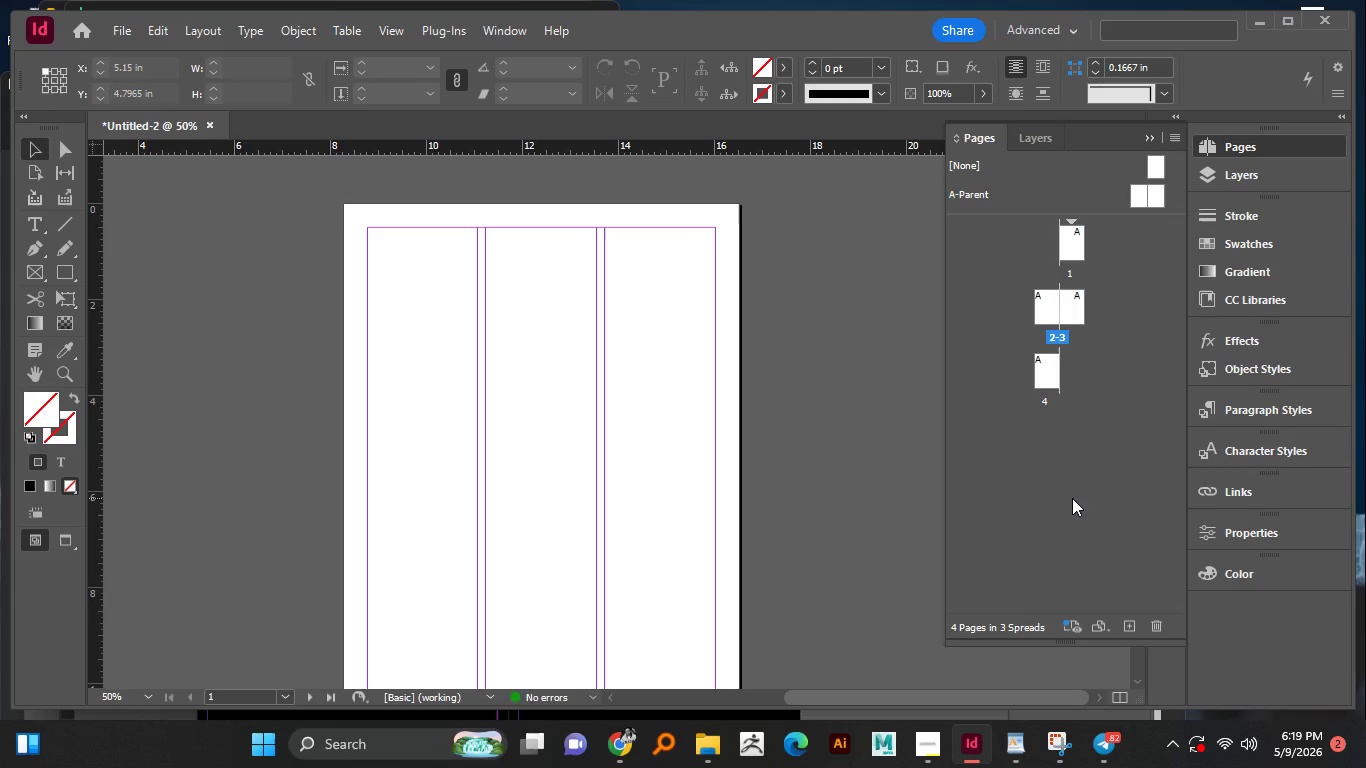 
wait(41.97)
 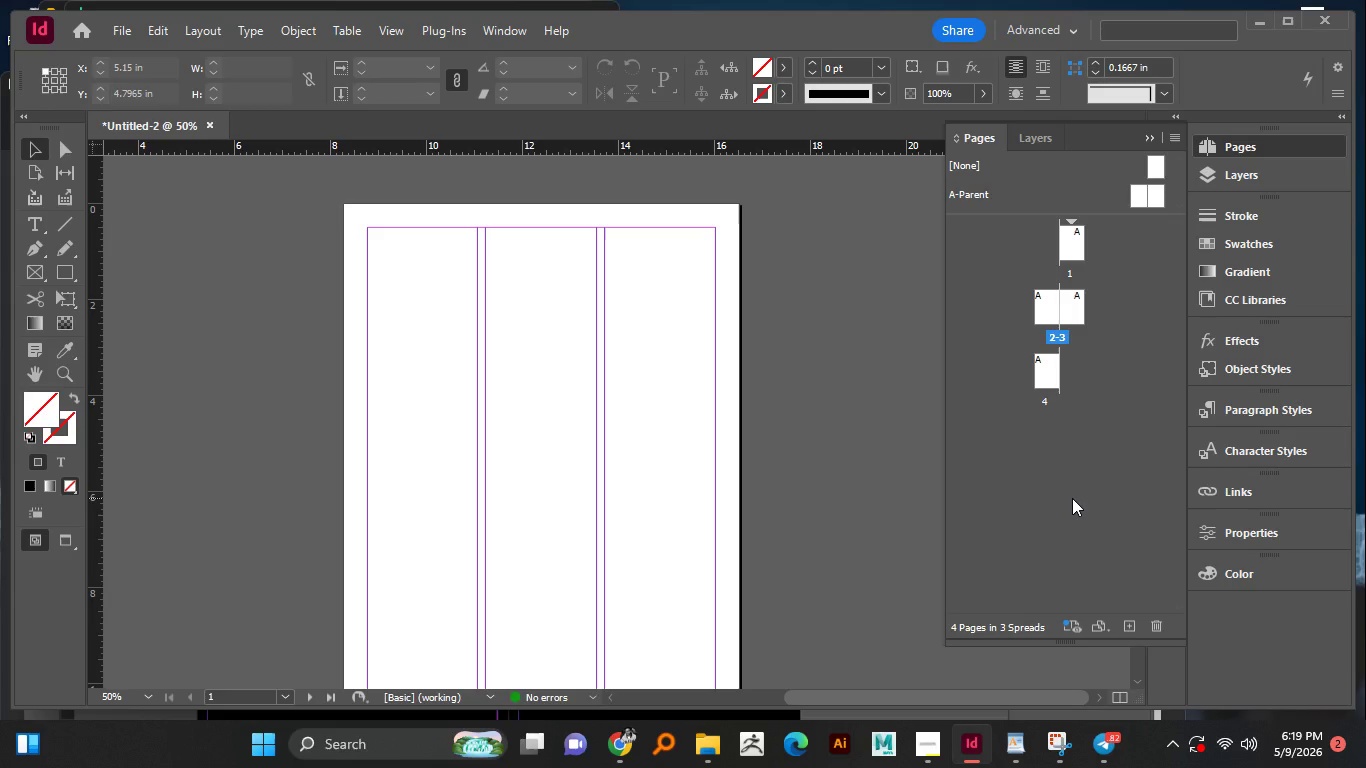 
left_click([65, 267])
 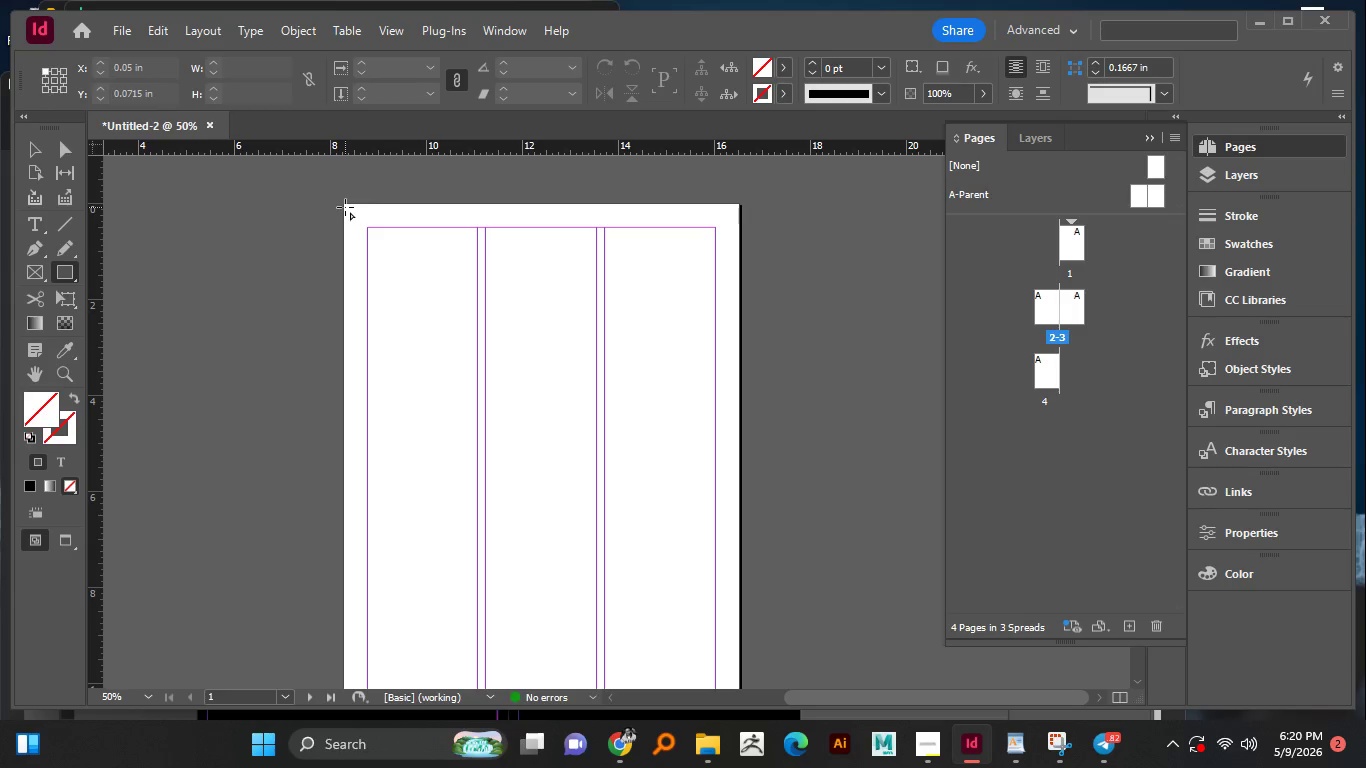 
left_click_drag(start_coordinate=[345, 204], to_coordinate=[738, 459])
 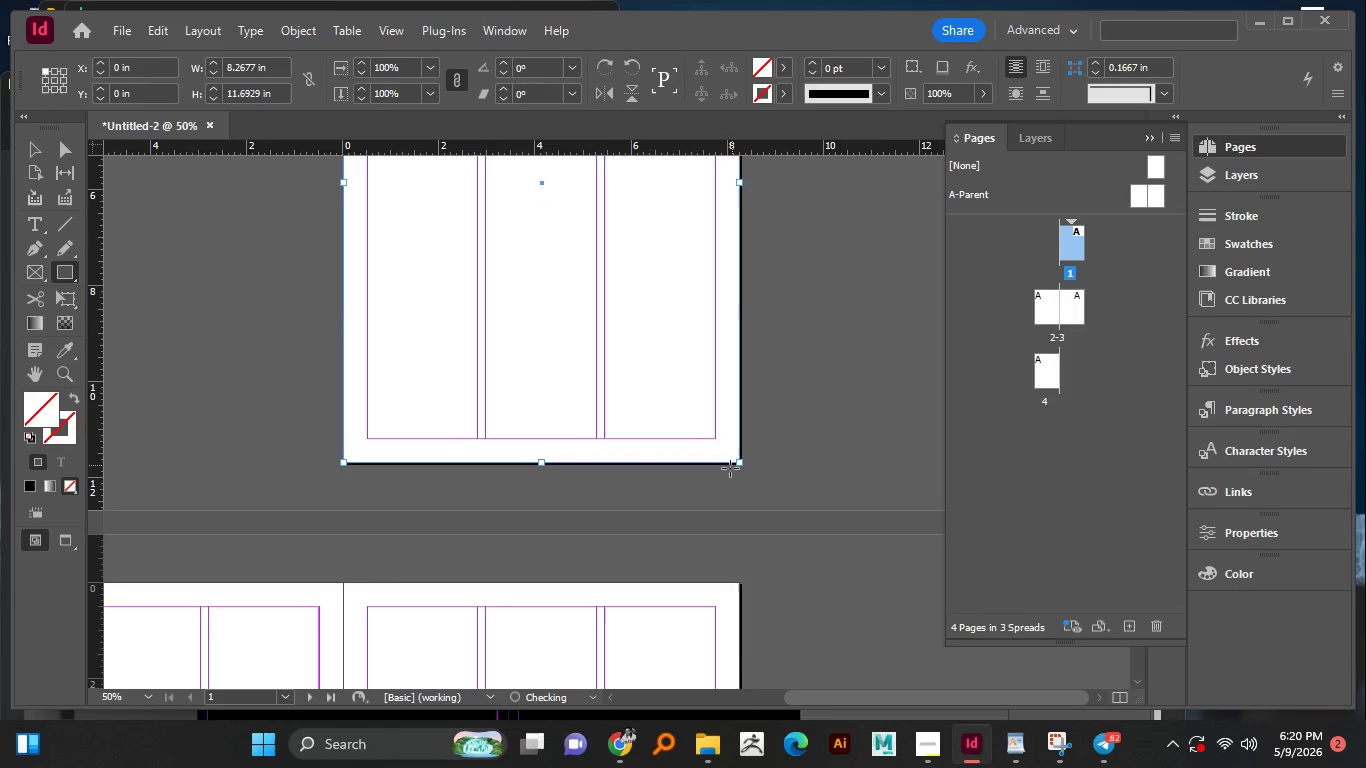 
scroll: coordinate [729, 468], scroll_direction: up, amount: 9.0
 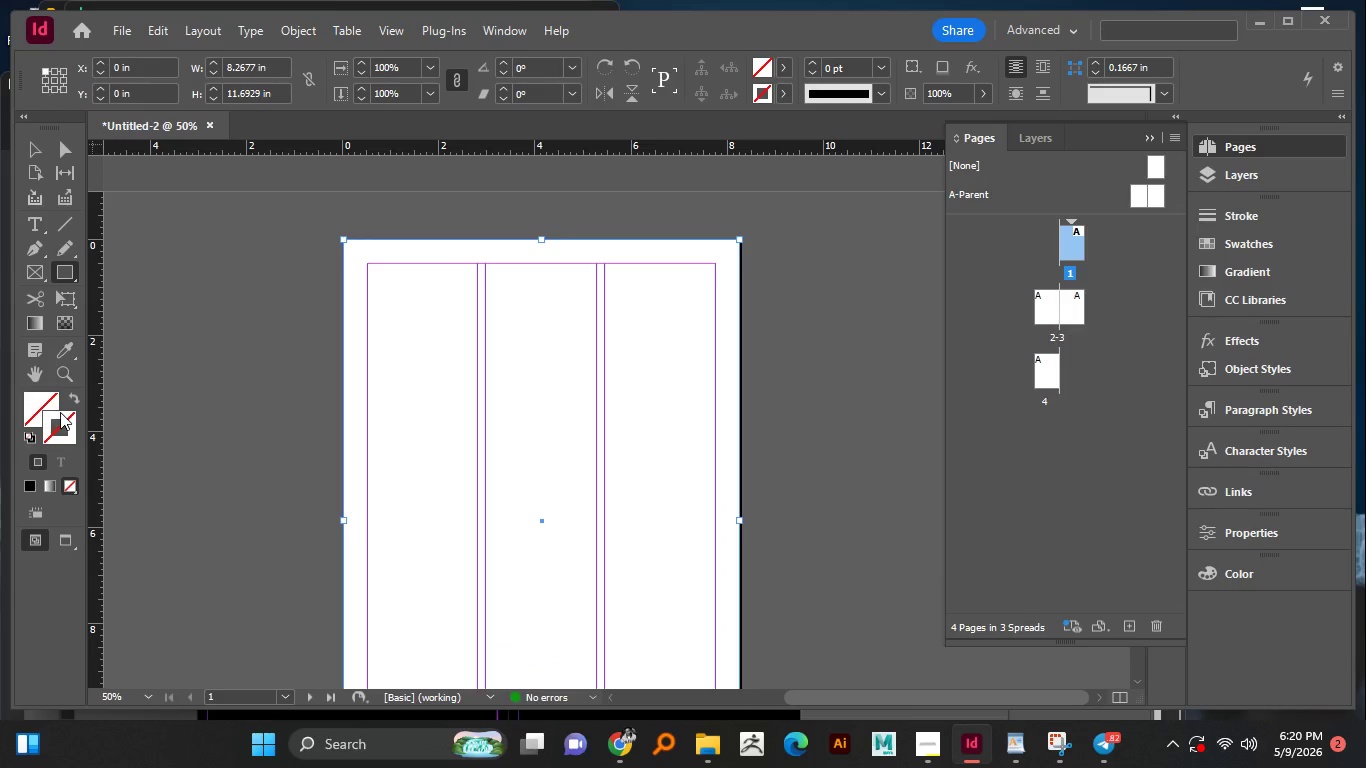 
double_click([60, 412])
 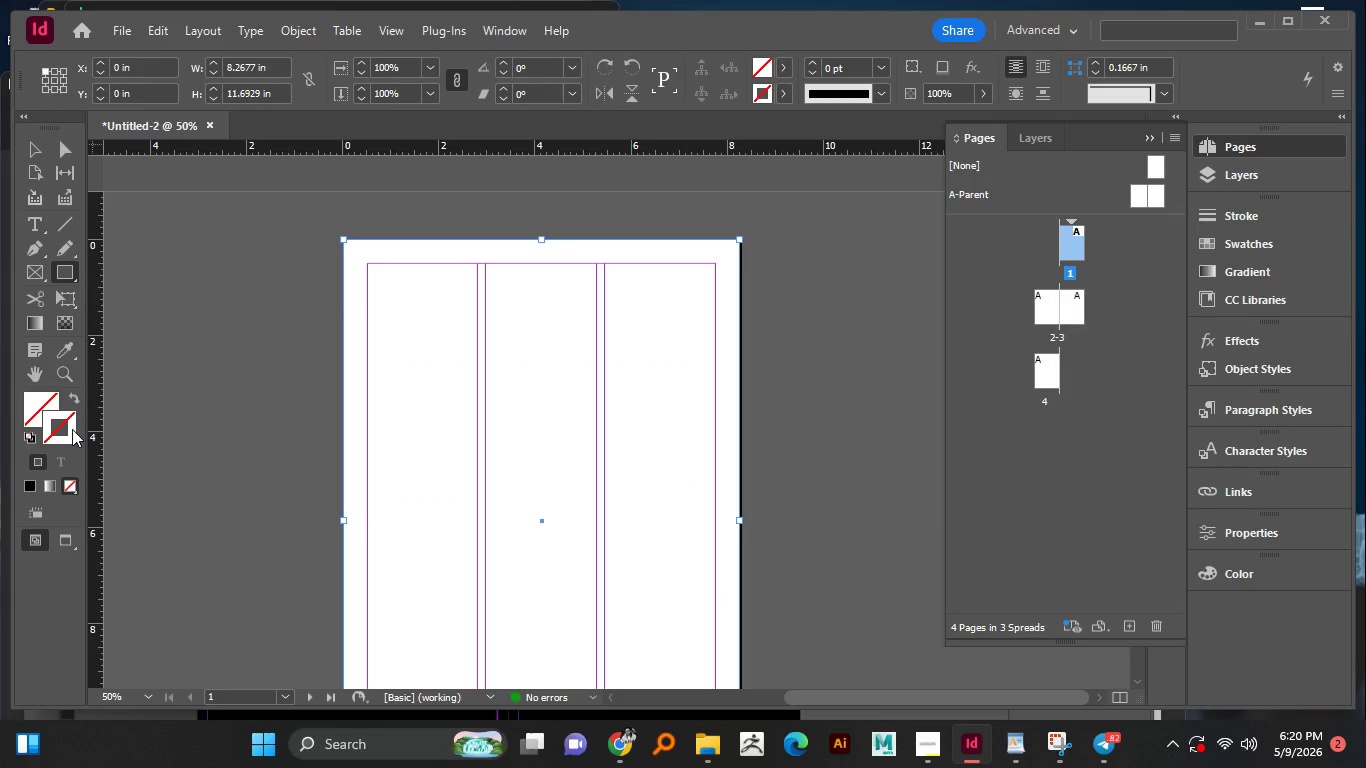 
double_click([38, 397])
 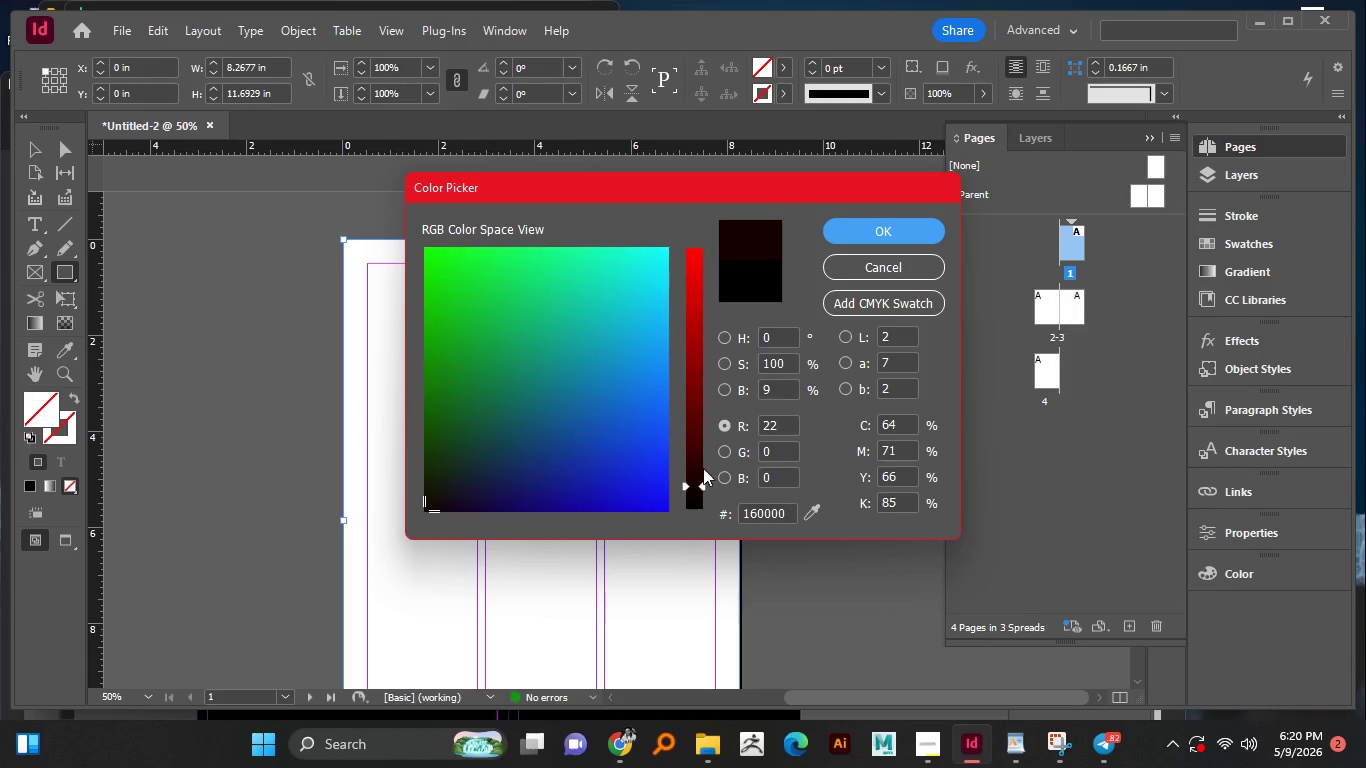 
left_click([912, 229])
 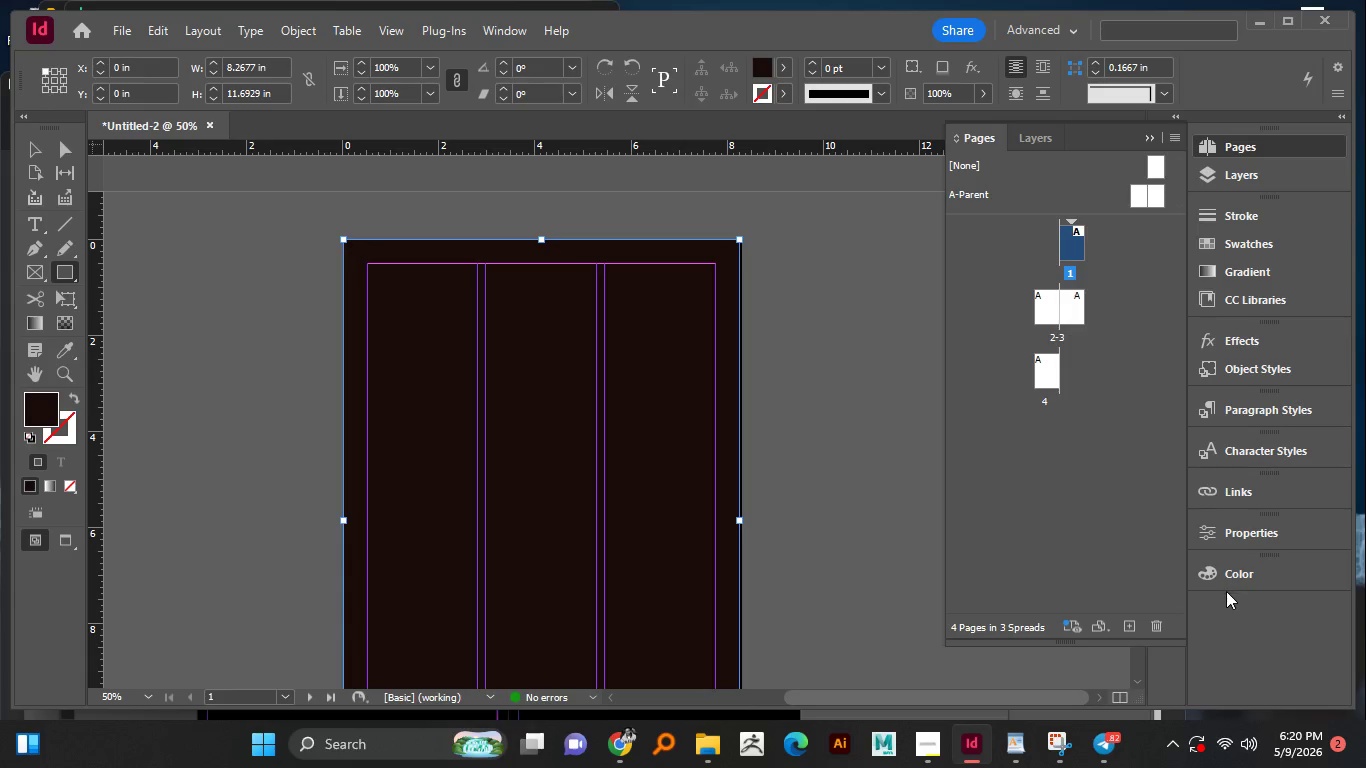 
left_click([1226, 574])
 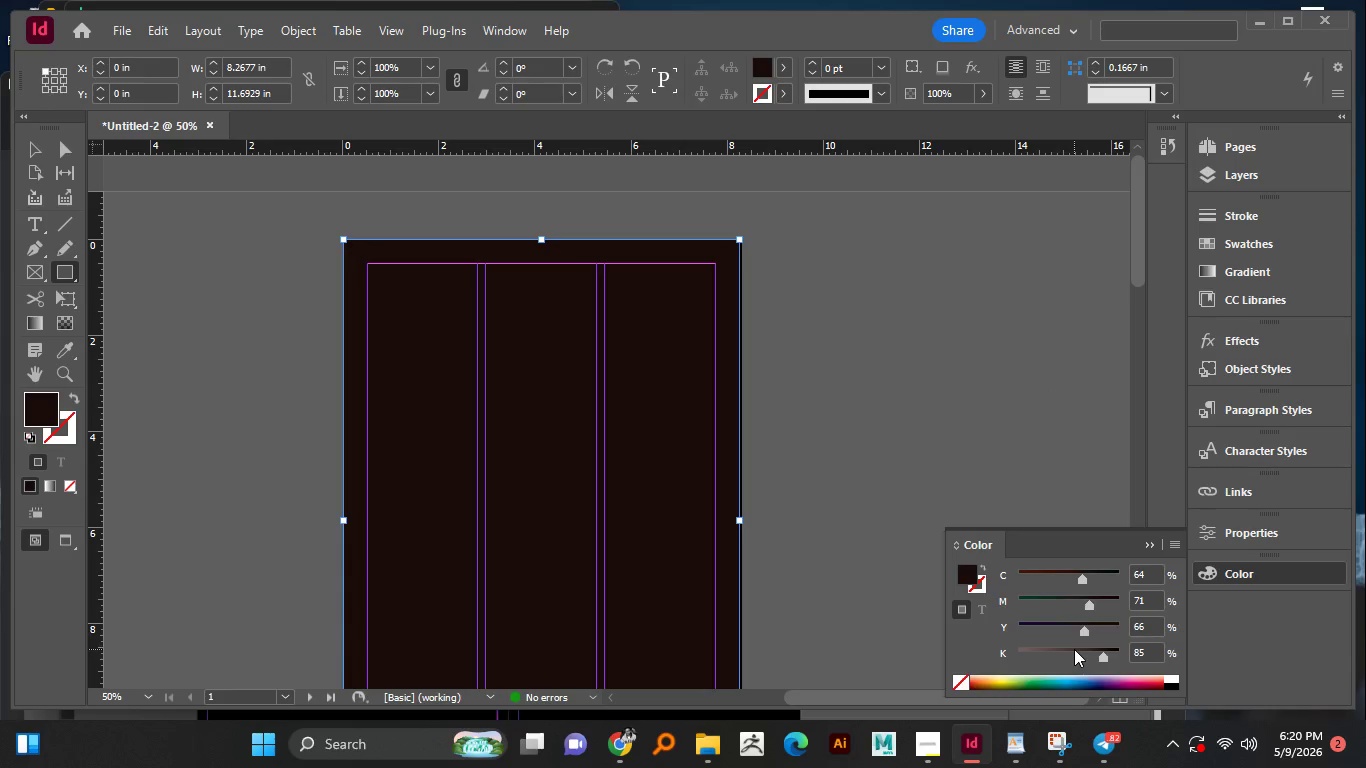 
left_click_drag(start_coordinate=[1073, 650], to_coordinate=[1055, 652])
 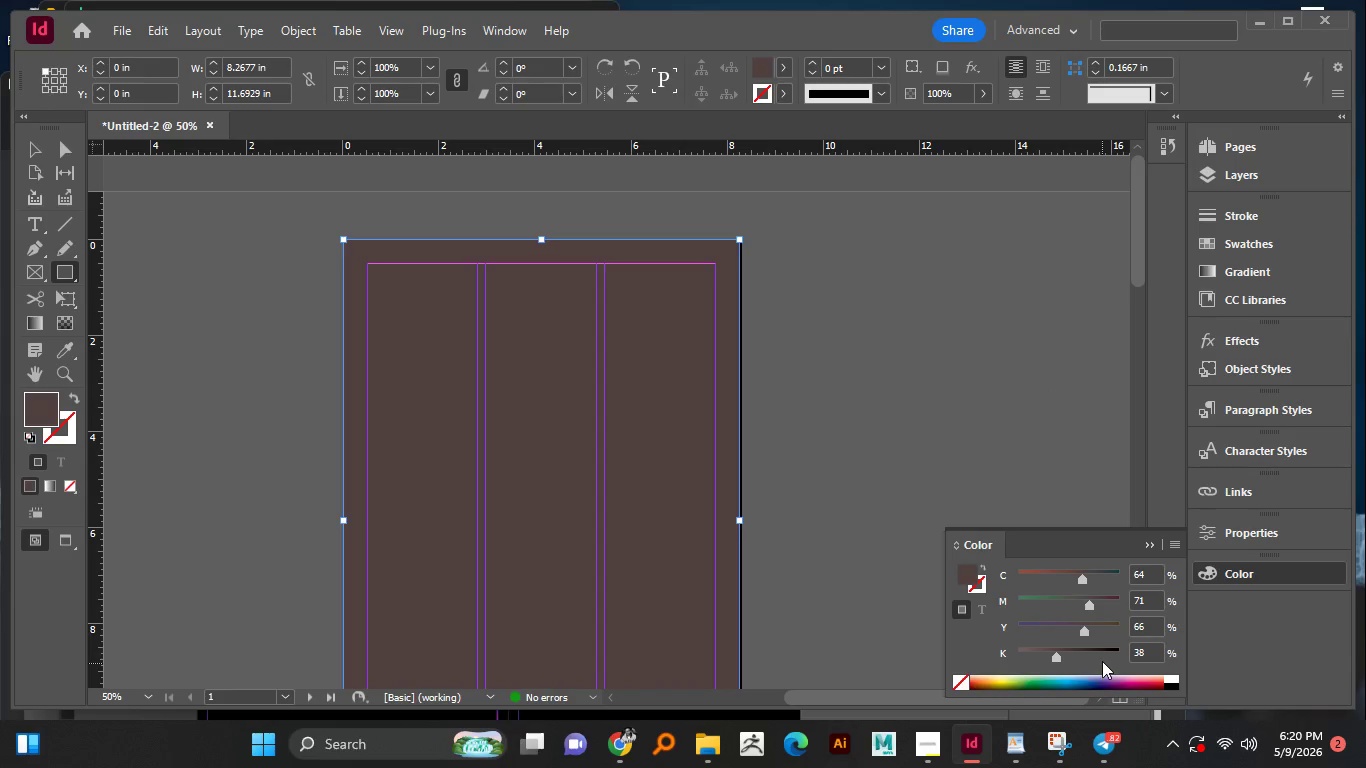 
left_click_drag(start_coordinate=[1103, 647], to_coordinate=[1117, 647])
 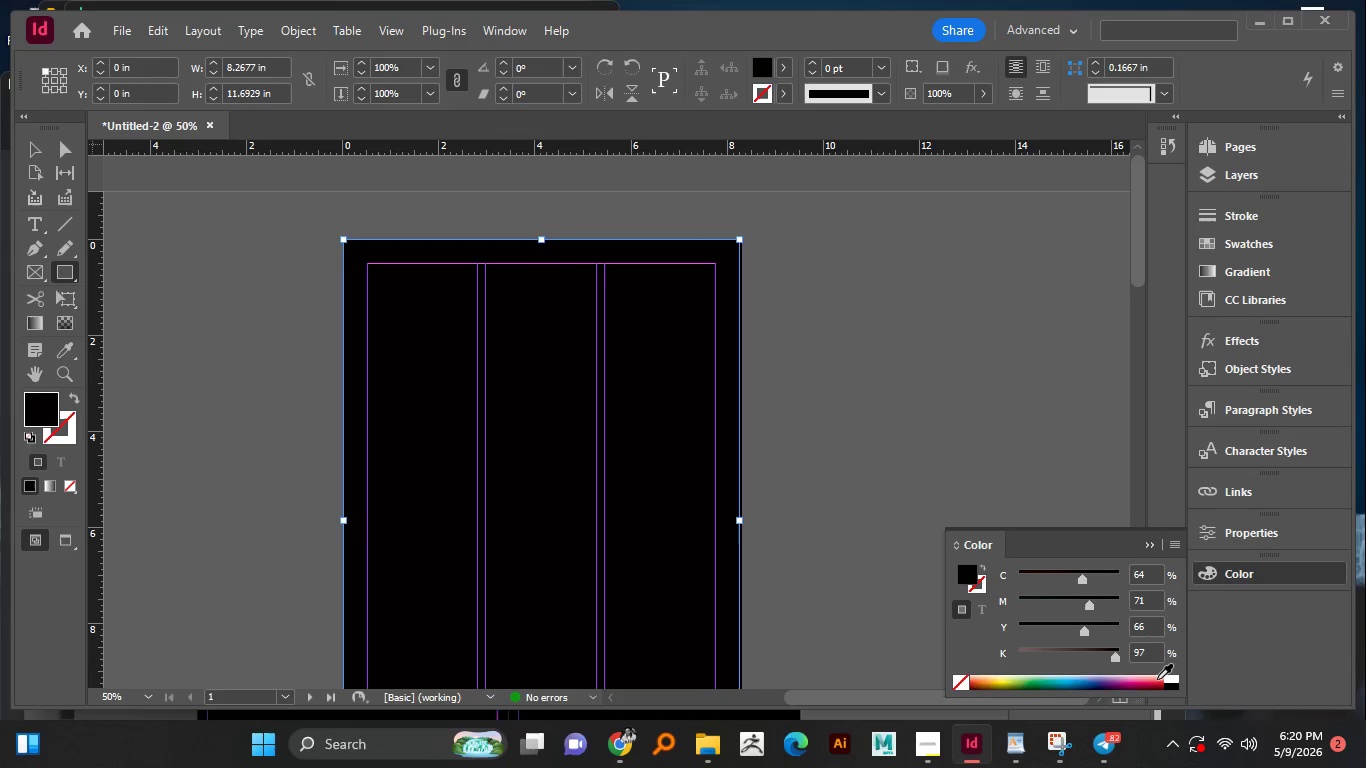 
left_click([1171, 687])
 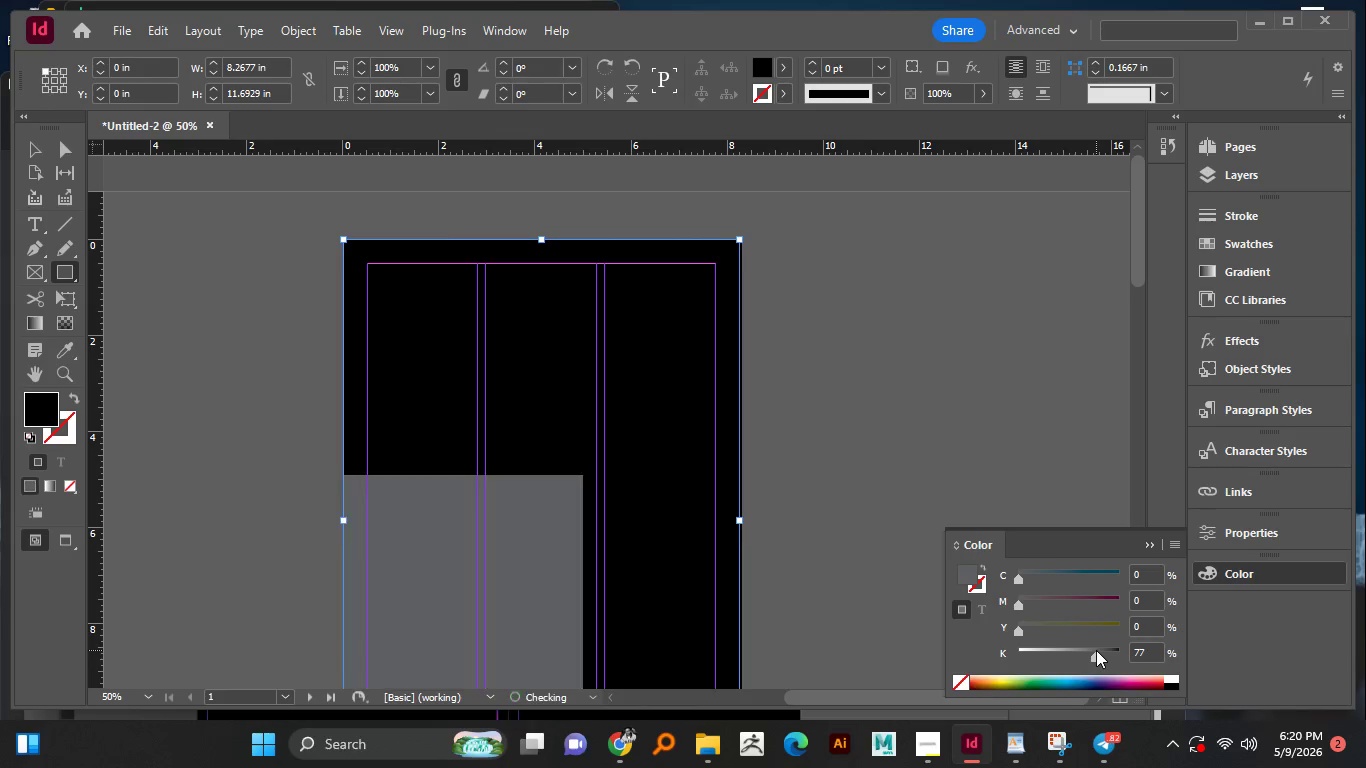 
left_click_drag(start_coordinate=[1096, 650], to_coordinate=[1102, 651])
 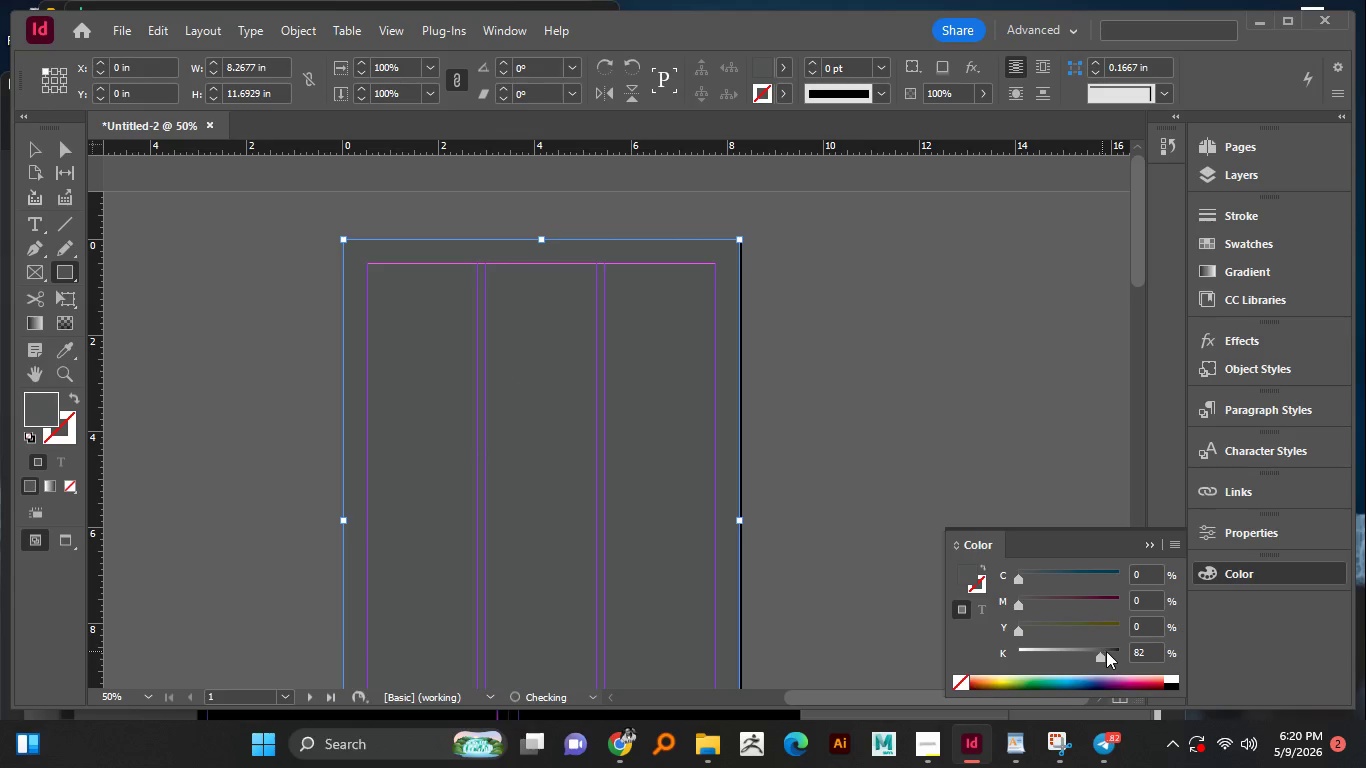 
left_click_drag(start_coordinate=[1102, 651], to_coordinate=[1109, 651])
 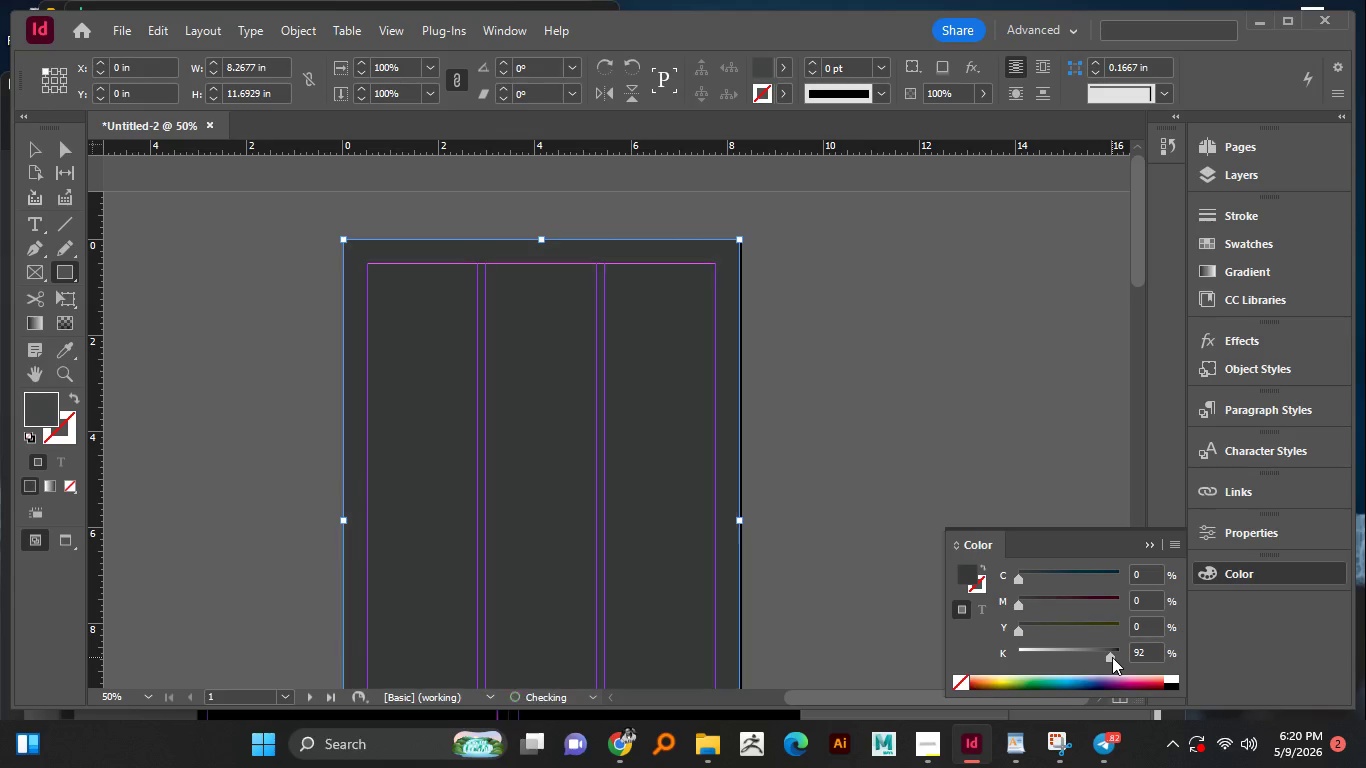 
left_click([1112, 657])
 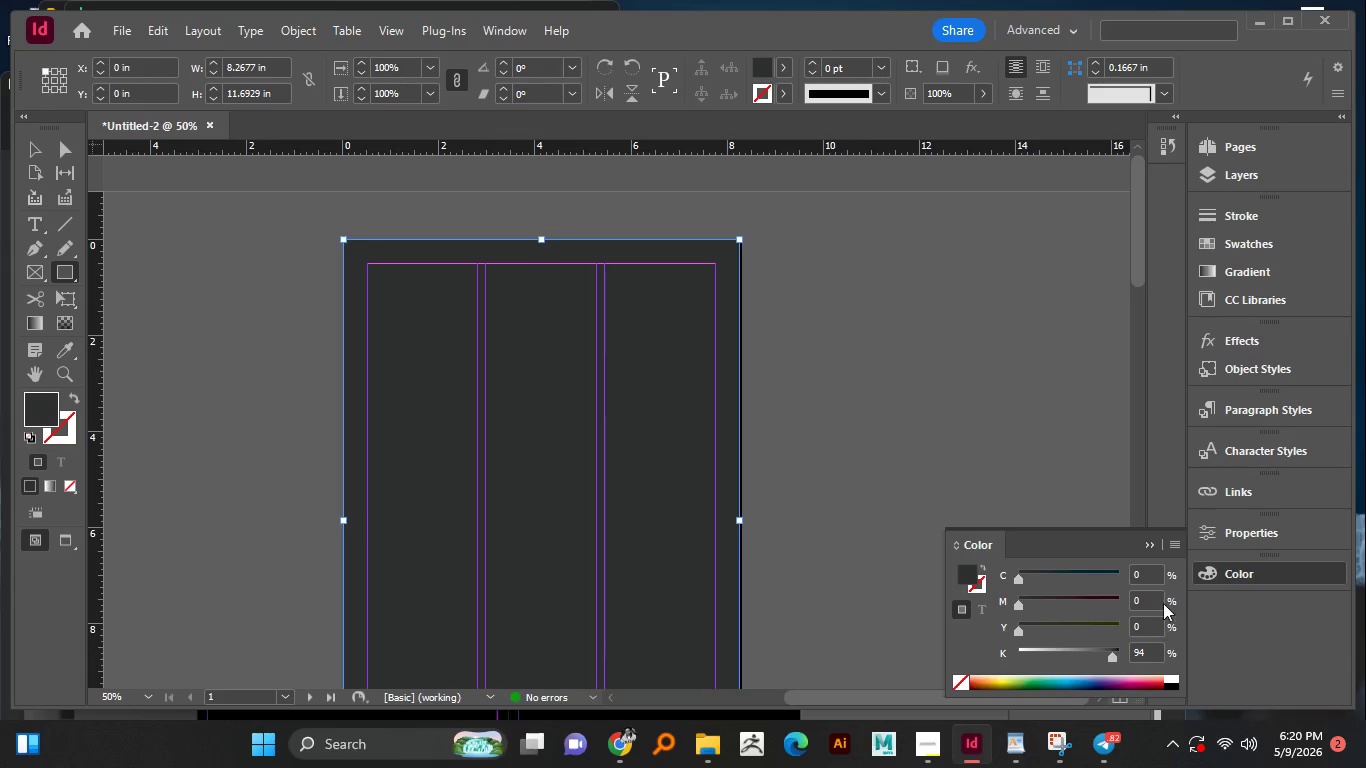 
left_click([1147, 546])
 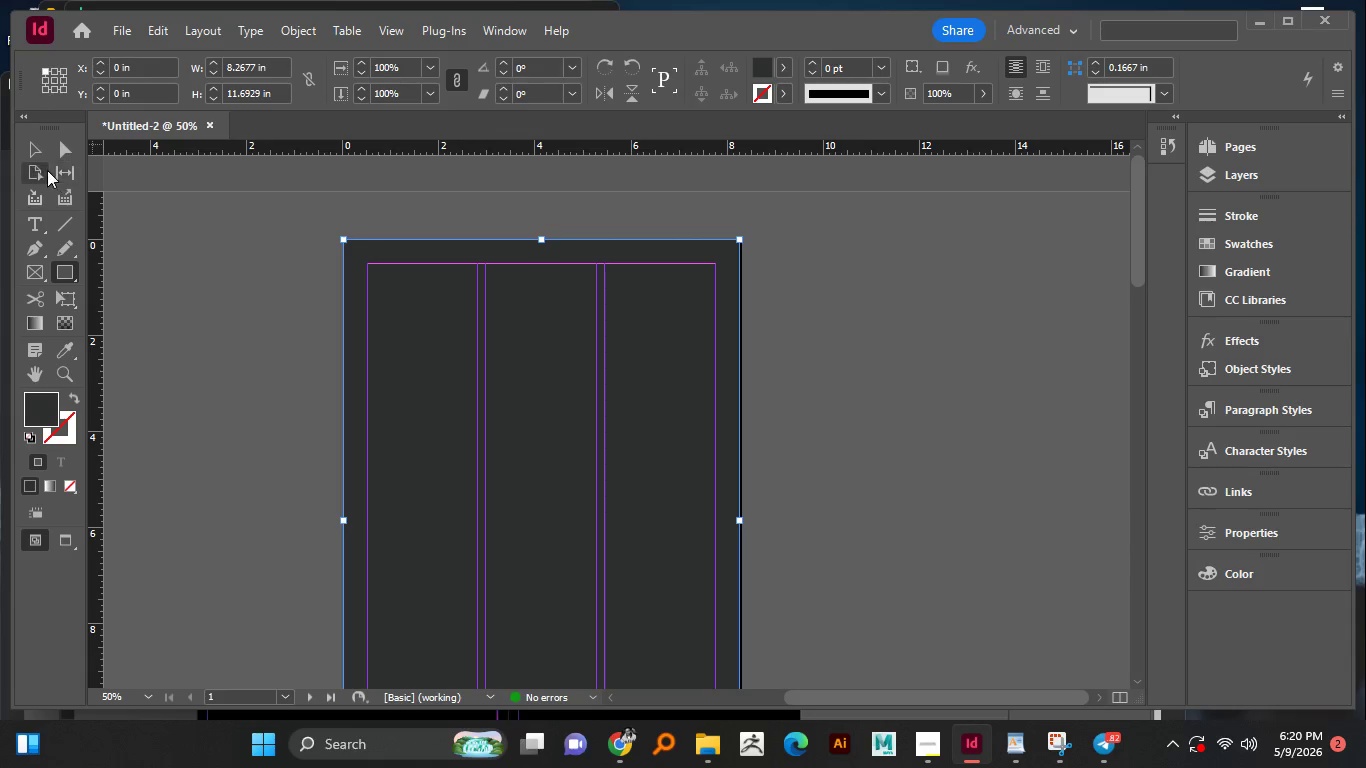 
double_click([224, 285])
 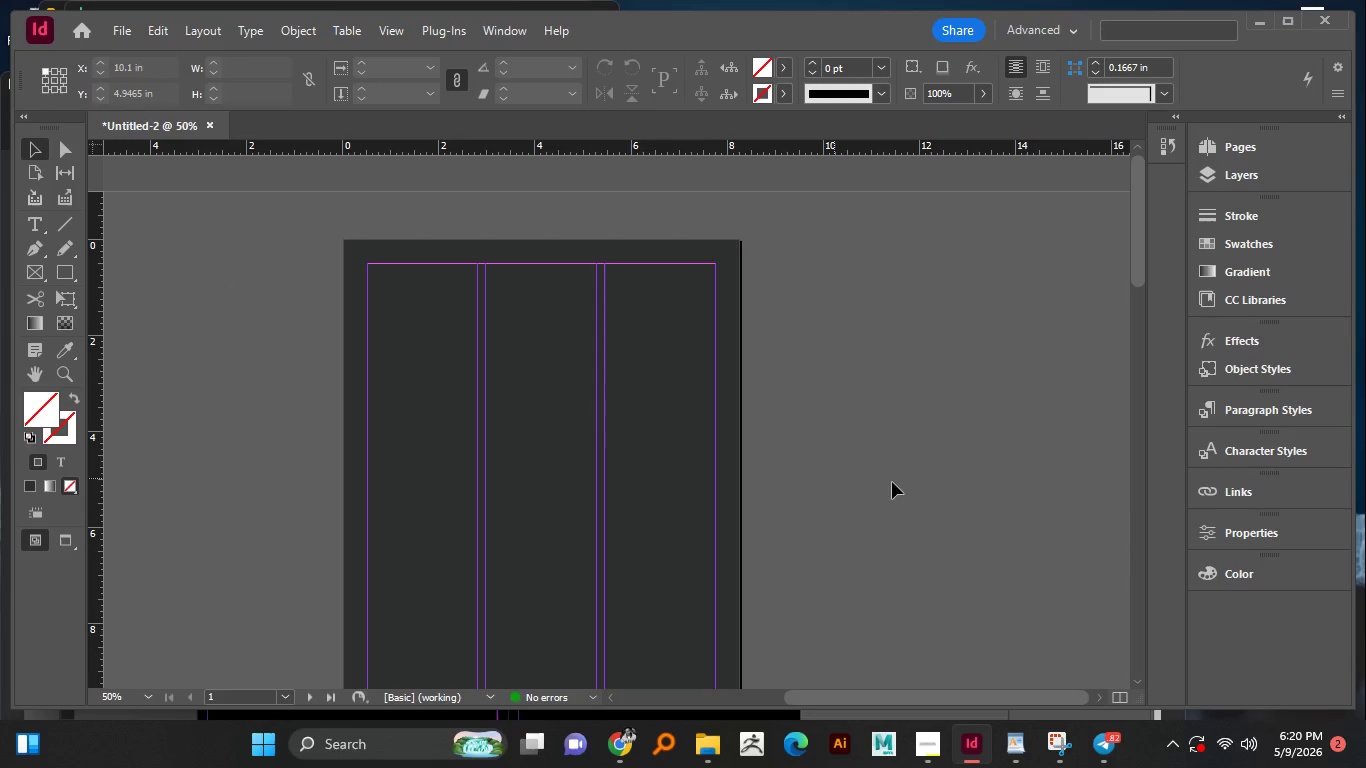 
left_click([886, 470])
 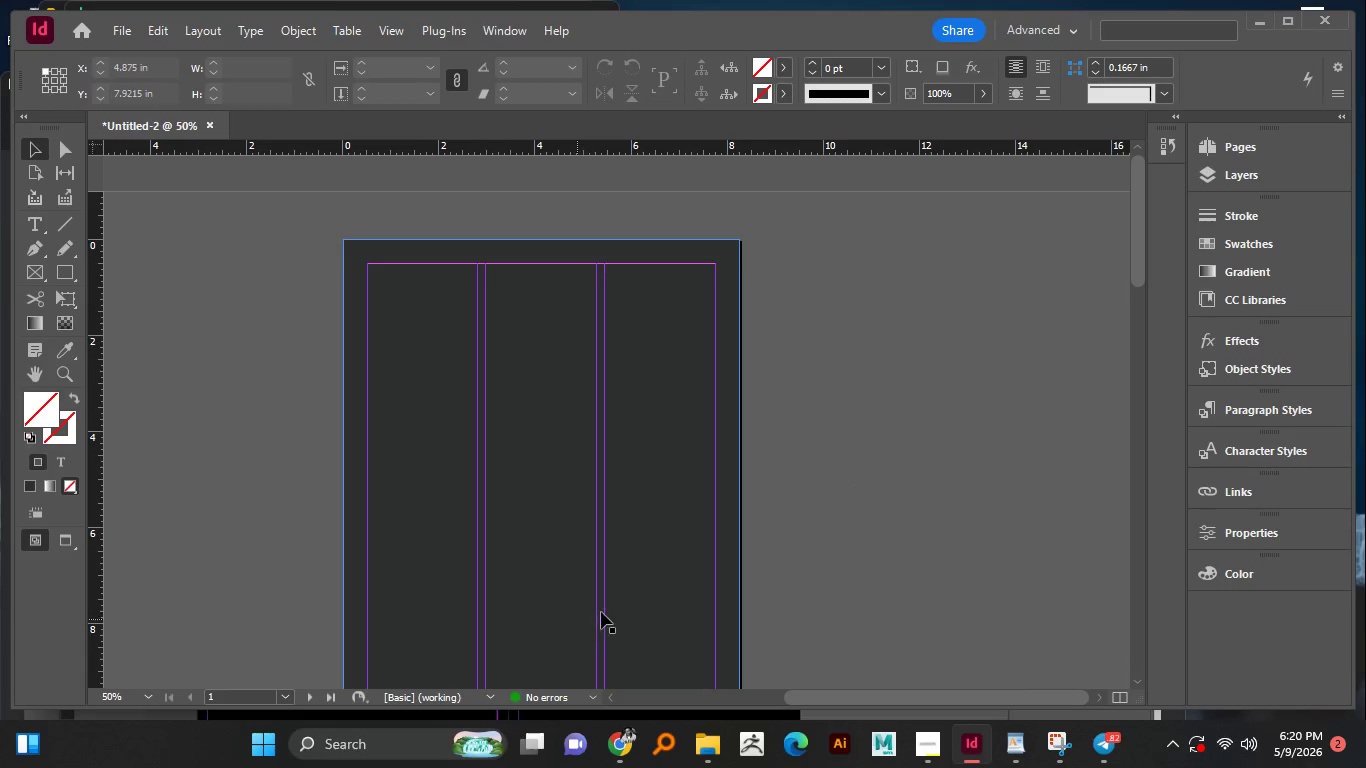 
hold_key(key=AltLeft, duration=1.52)
 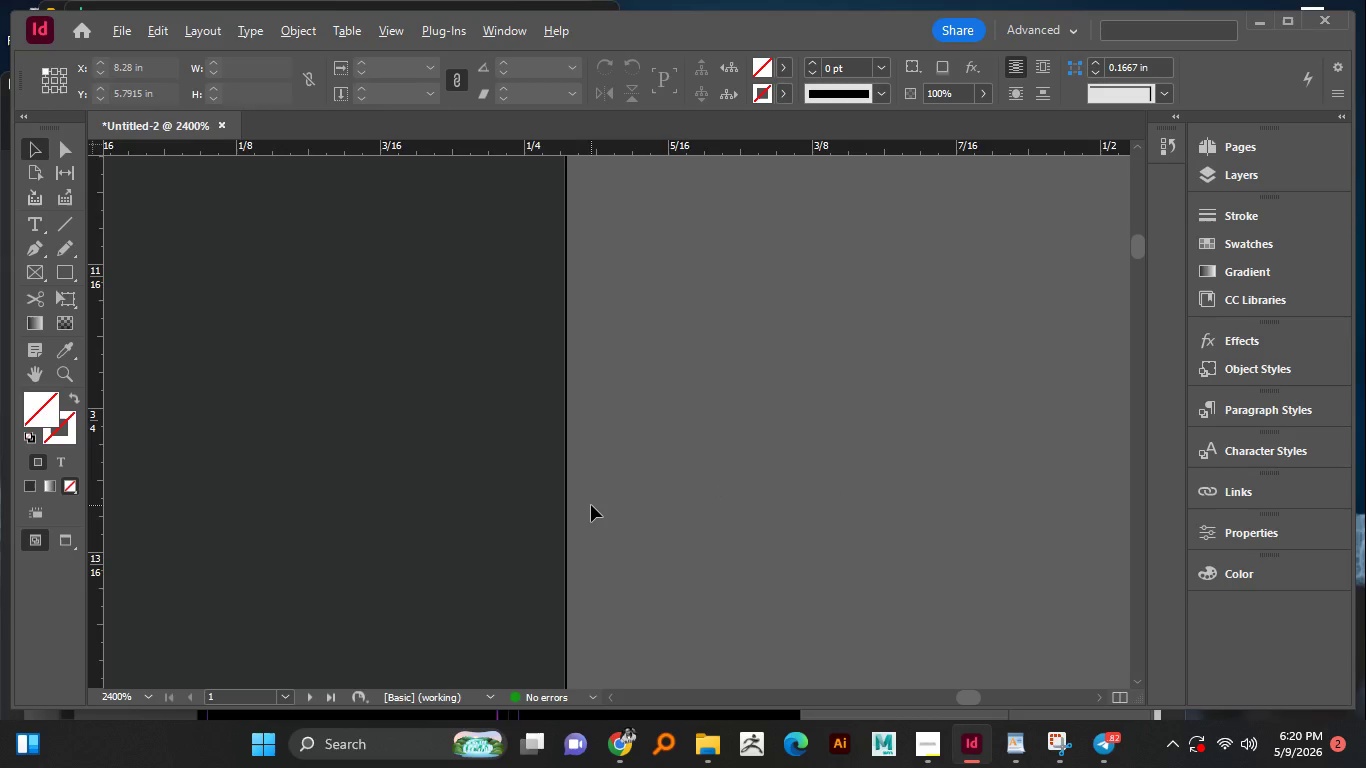 
scroll: coordinate [774, 516], scroll_direction: down, amount: 1.0
 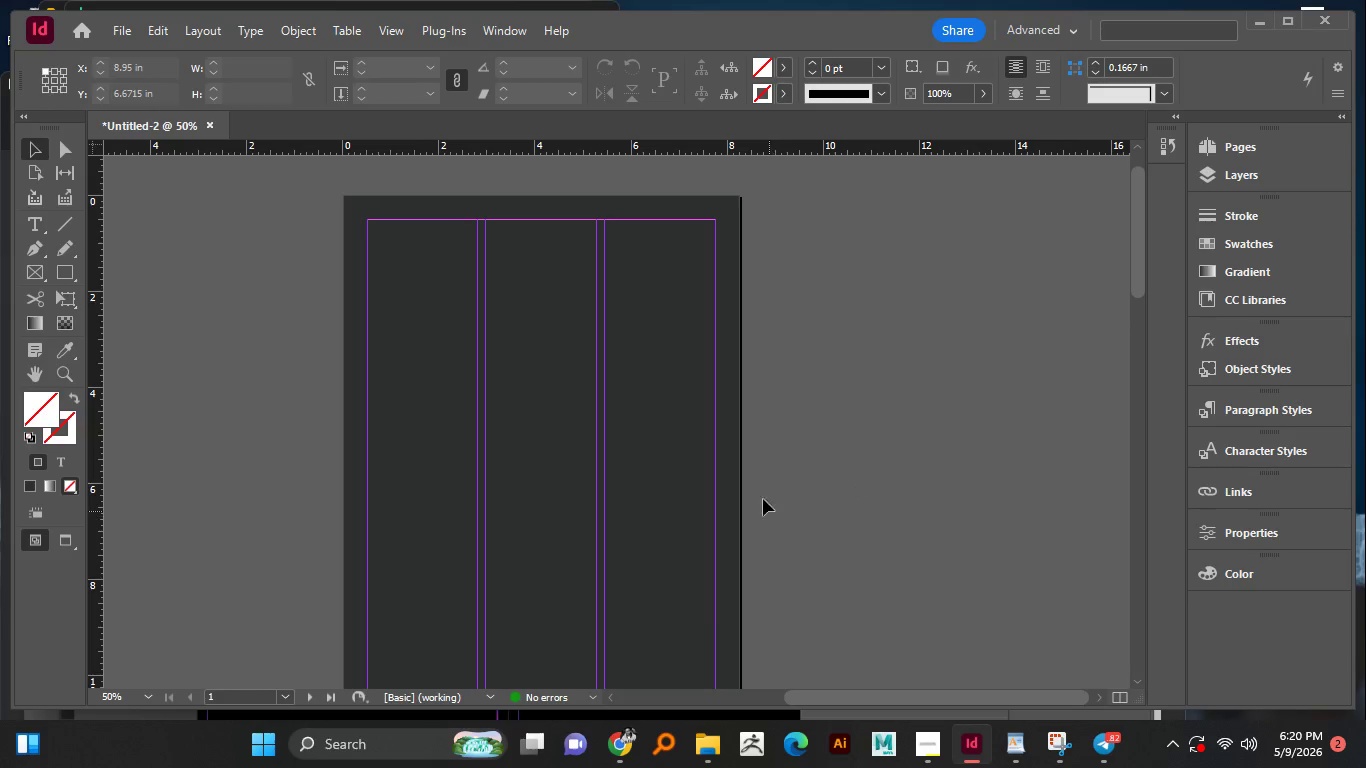 
hold_key(key=AltLeft, duration=1.52)
hold_key(key=AltLeft, duration=1.5)
hold_key(key=AltLeft, duration=1.36)
scroll: coordinate [695, 385], scroll_direction: up, amount: 11.0
 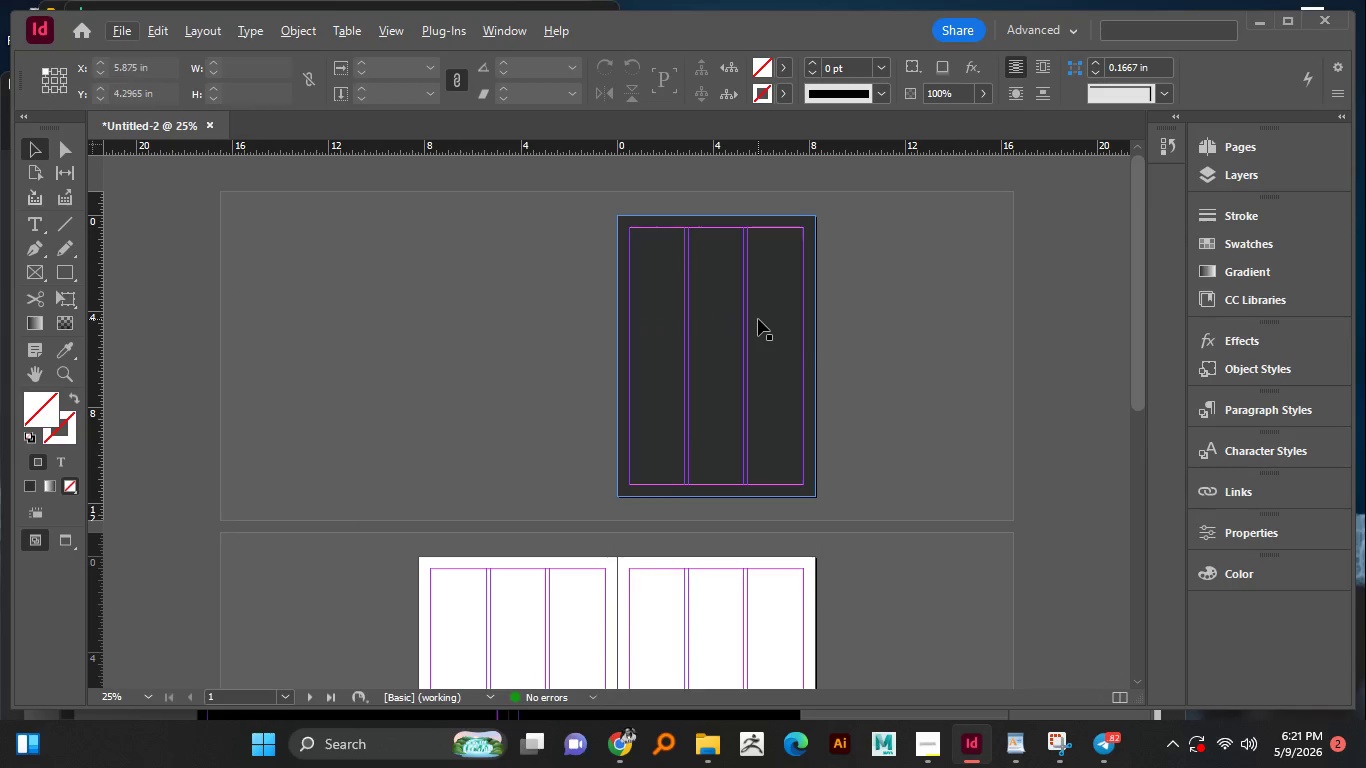 
hold_key(key=AltLeft, duration=0.45)
scroll: coordinate [758, 319], scroll_direction: up, amount: 1.0
 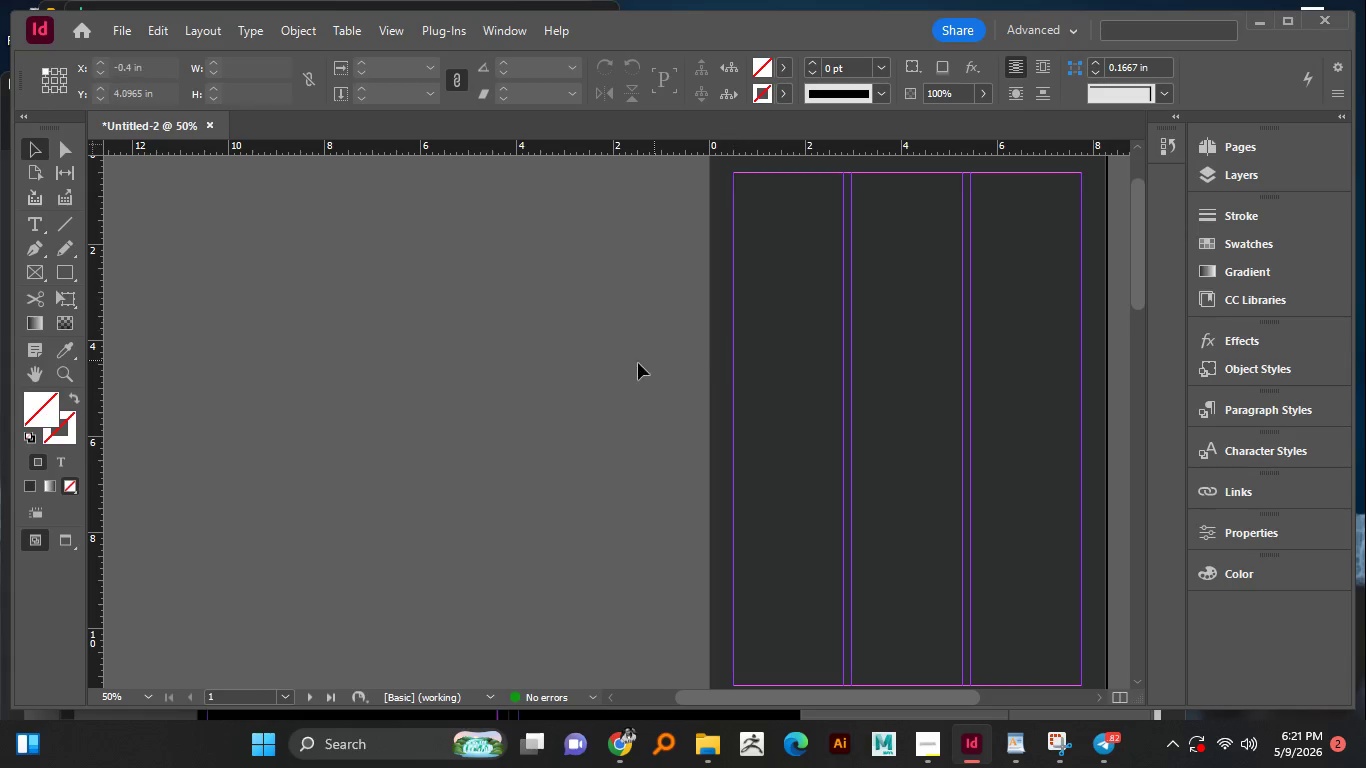 
hold_key(key=Space, duration=1.52)
 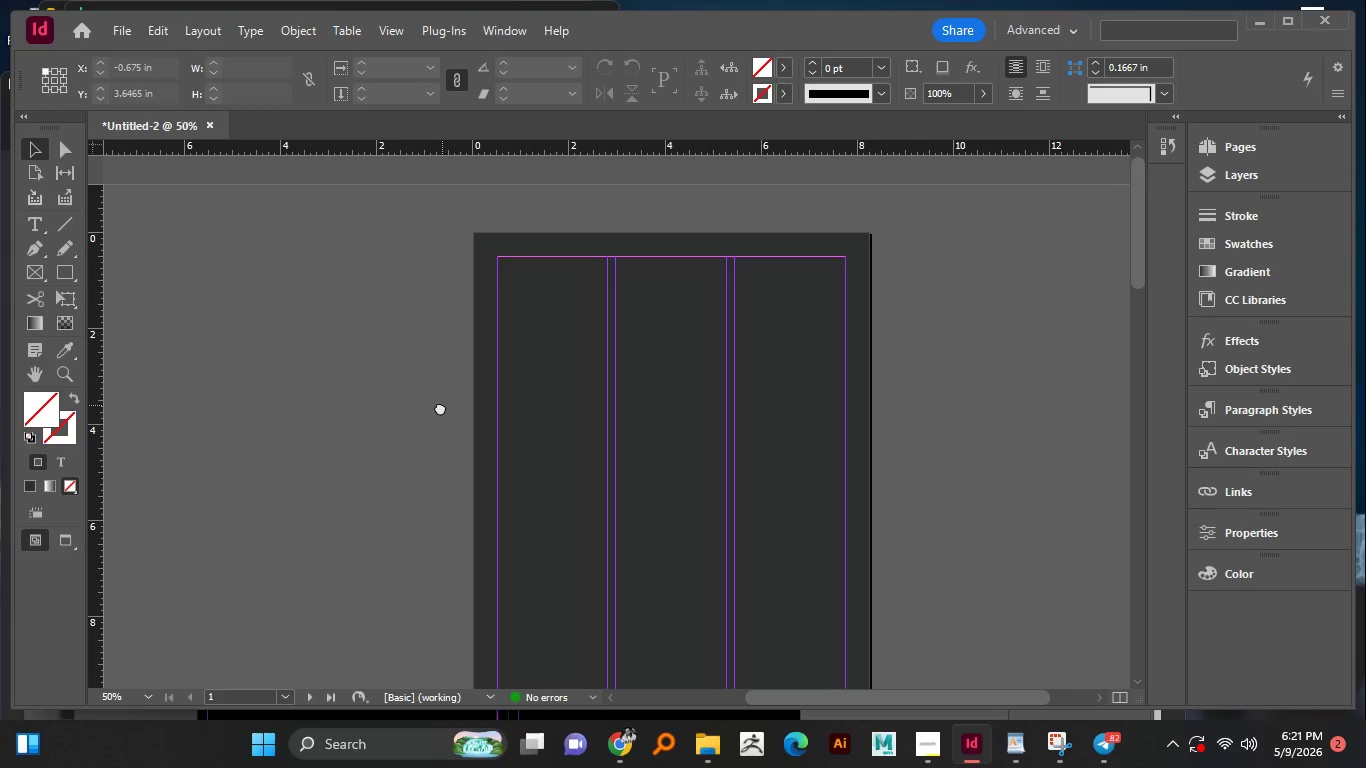 
left_click_drag(start_coordinate=[629, 366], to_coordinate=[447, 454])
 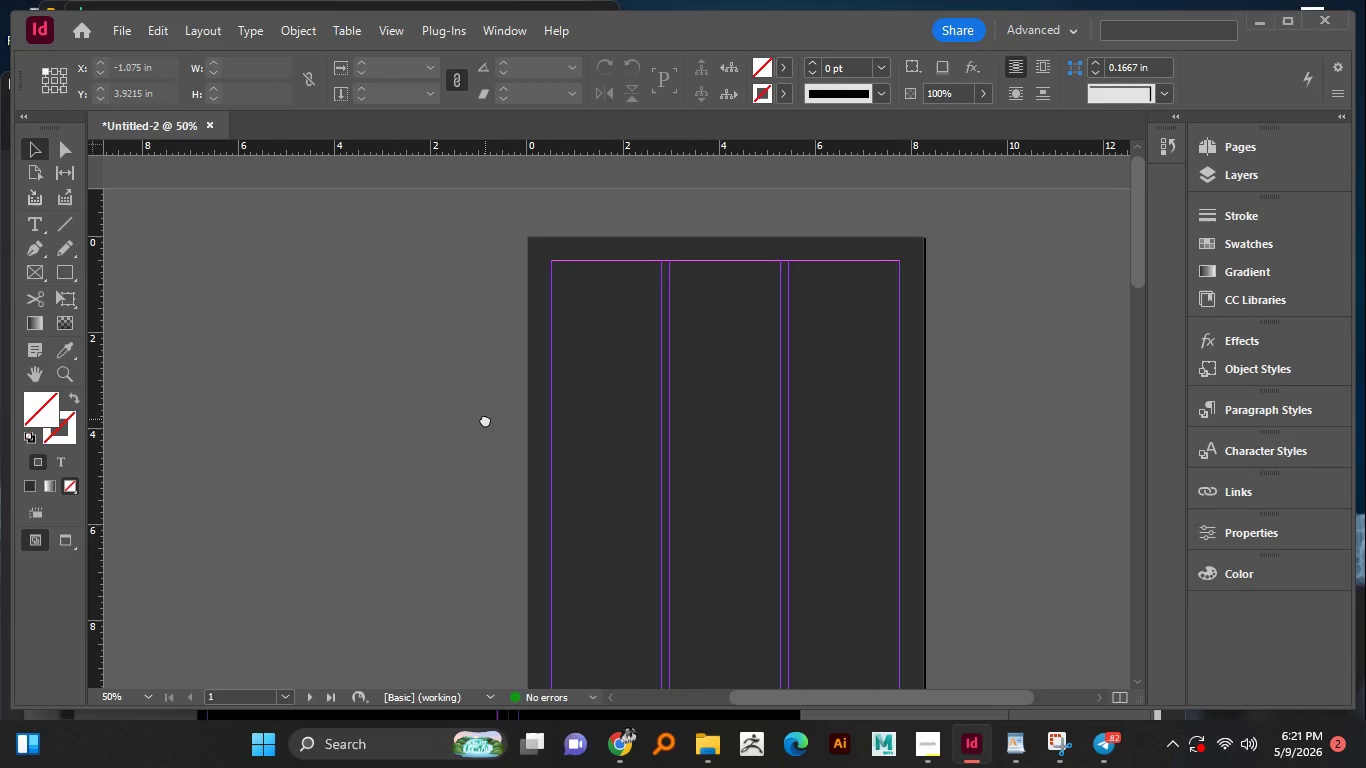 
left_click_drag(start_coordinate=[485, 419], to_coordinate=[434, 414])
 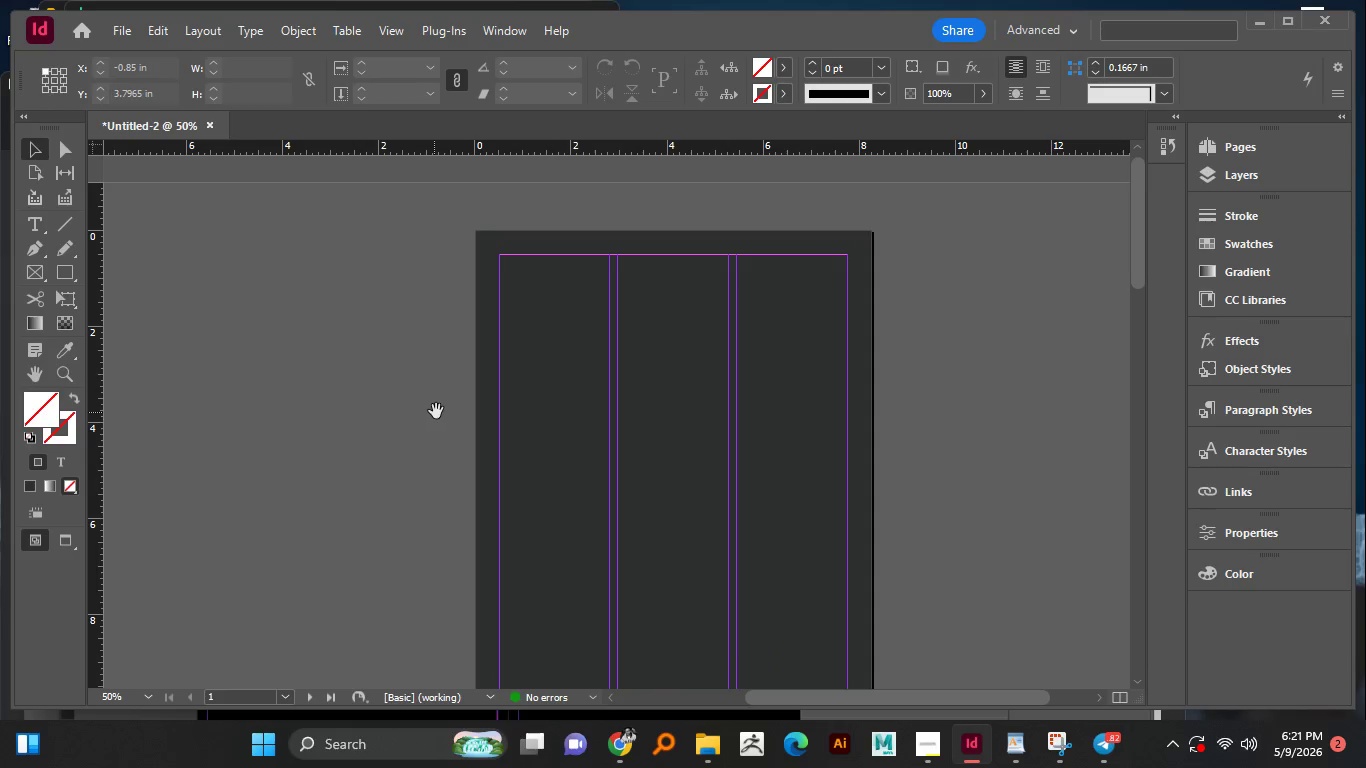 
hold_key(key=Space, duration=0.98)
 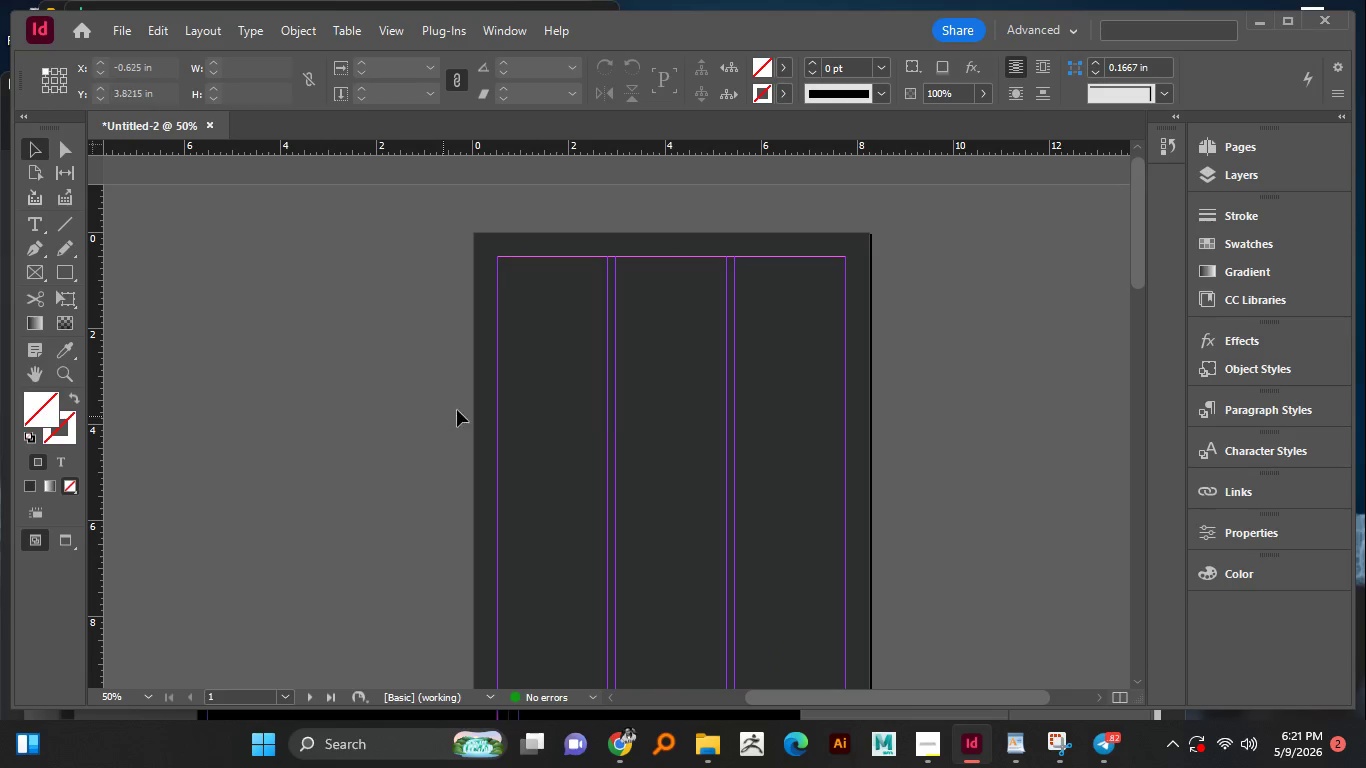 
wait(9.45)
 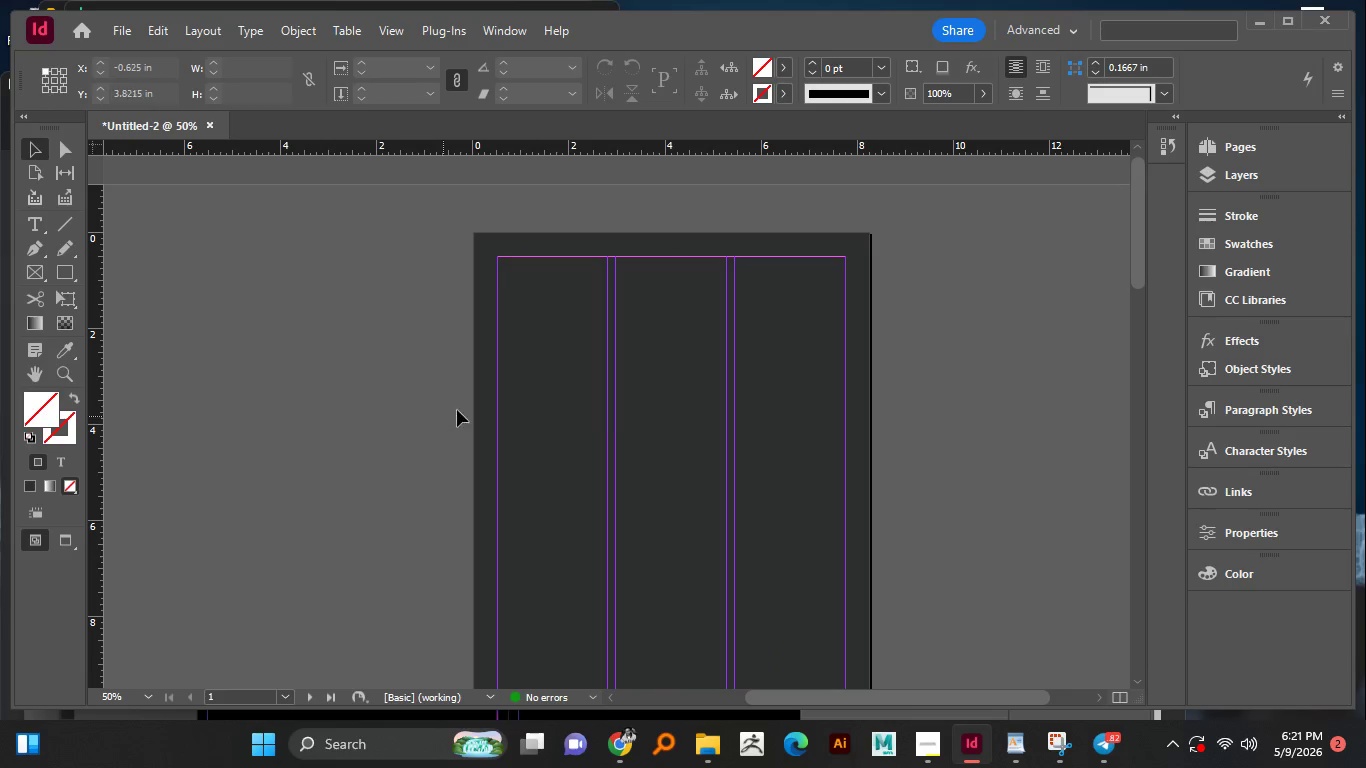 
left_click_drag(start_coordinate=[420, 366], to_coordinate=[1247, 480])
 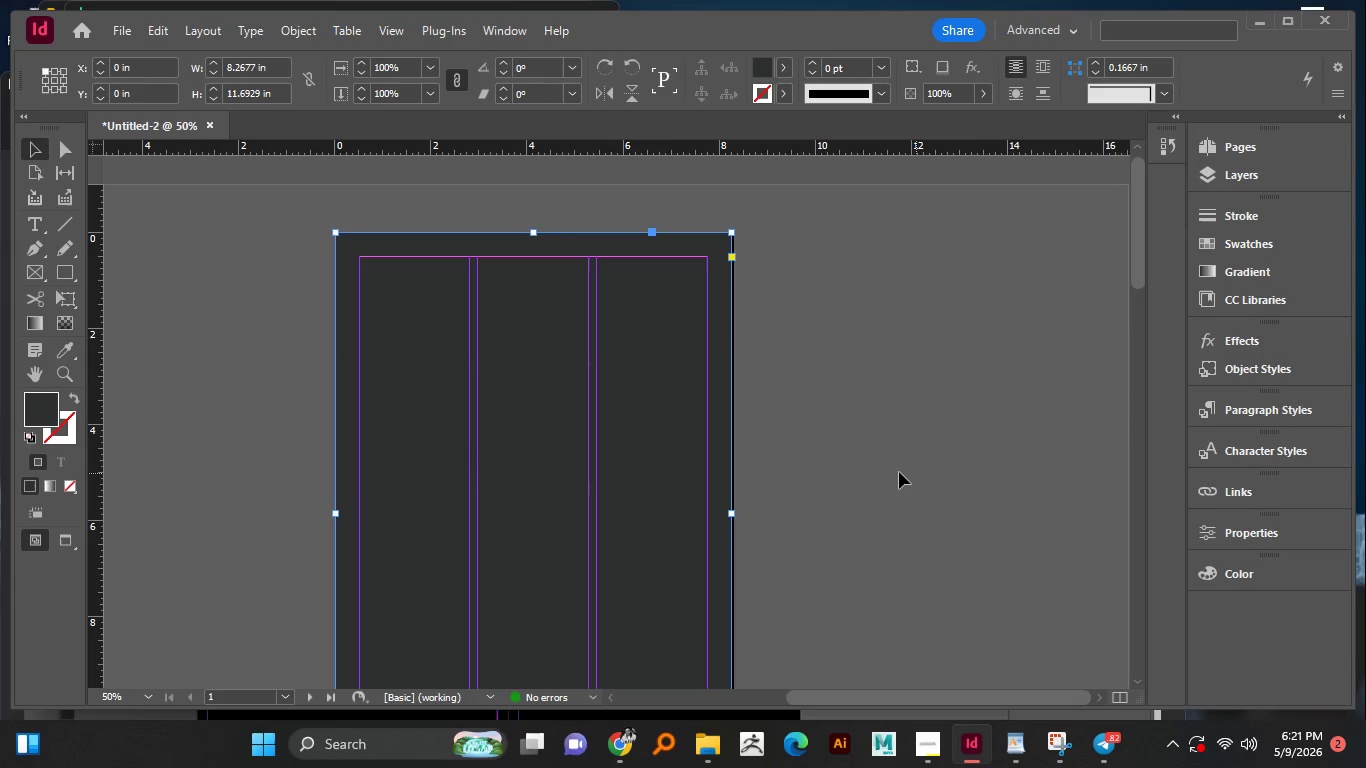 
left_click([899, 472])
 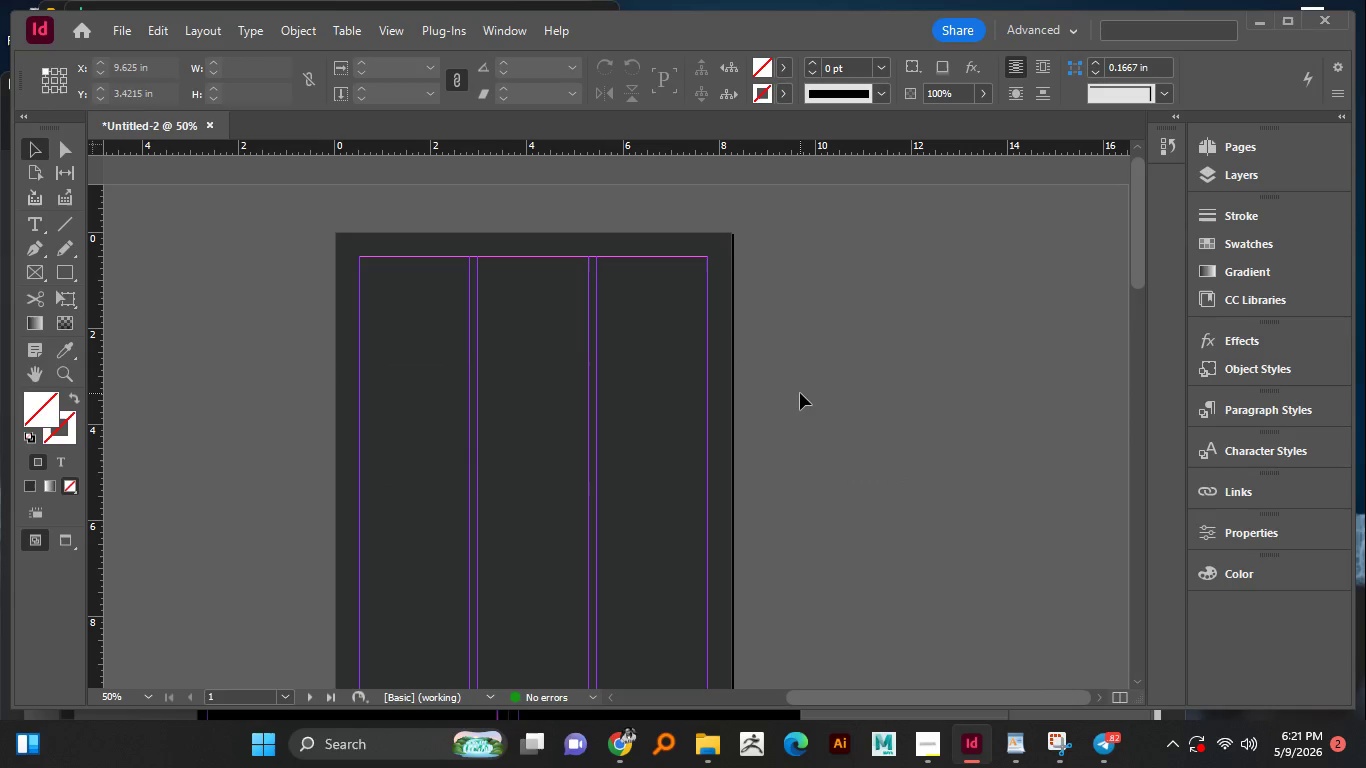 
hold_key(key=AltLeft, duration=1.51)
 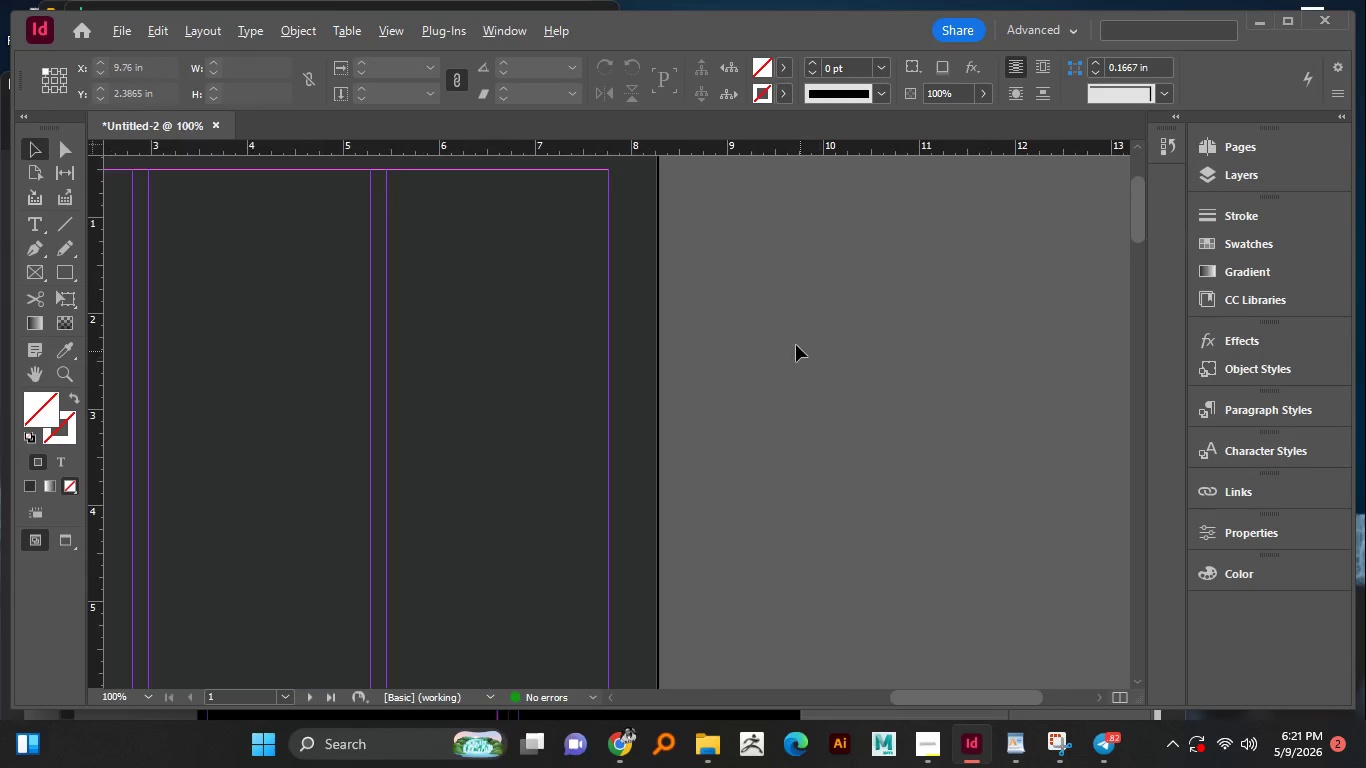 
hold_key(key=AltLeft, duration=1.52)
scroll: coordinate [800, 351], scroll_direction: up, amount: 2.0
 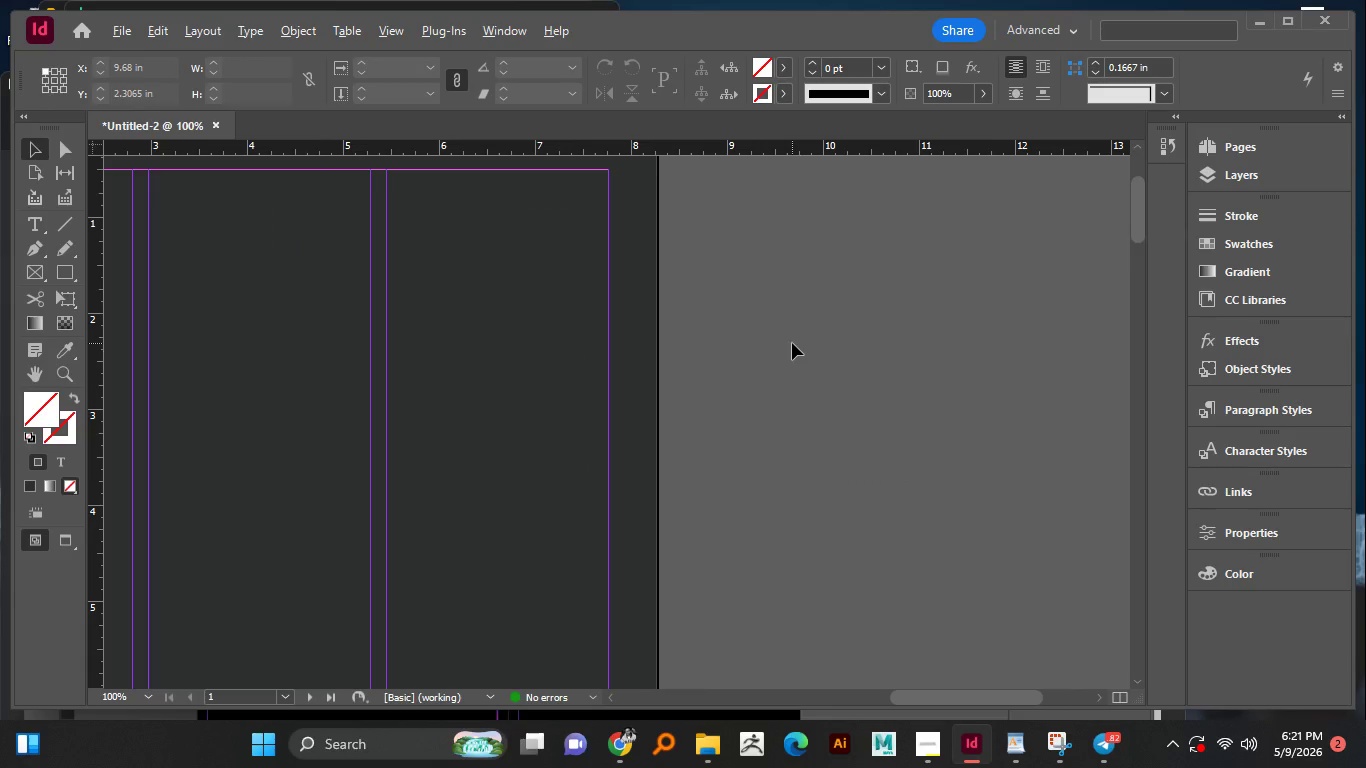 
hold_key(key=AltLeft, duration=0.52)
 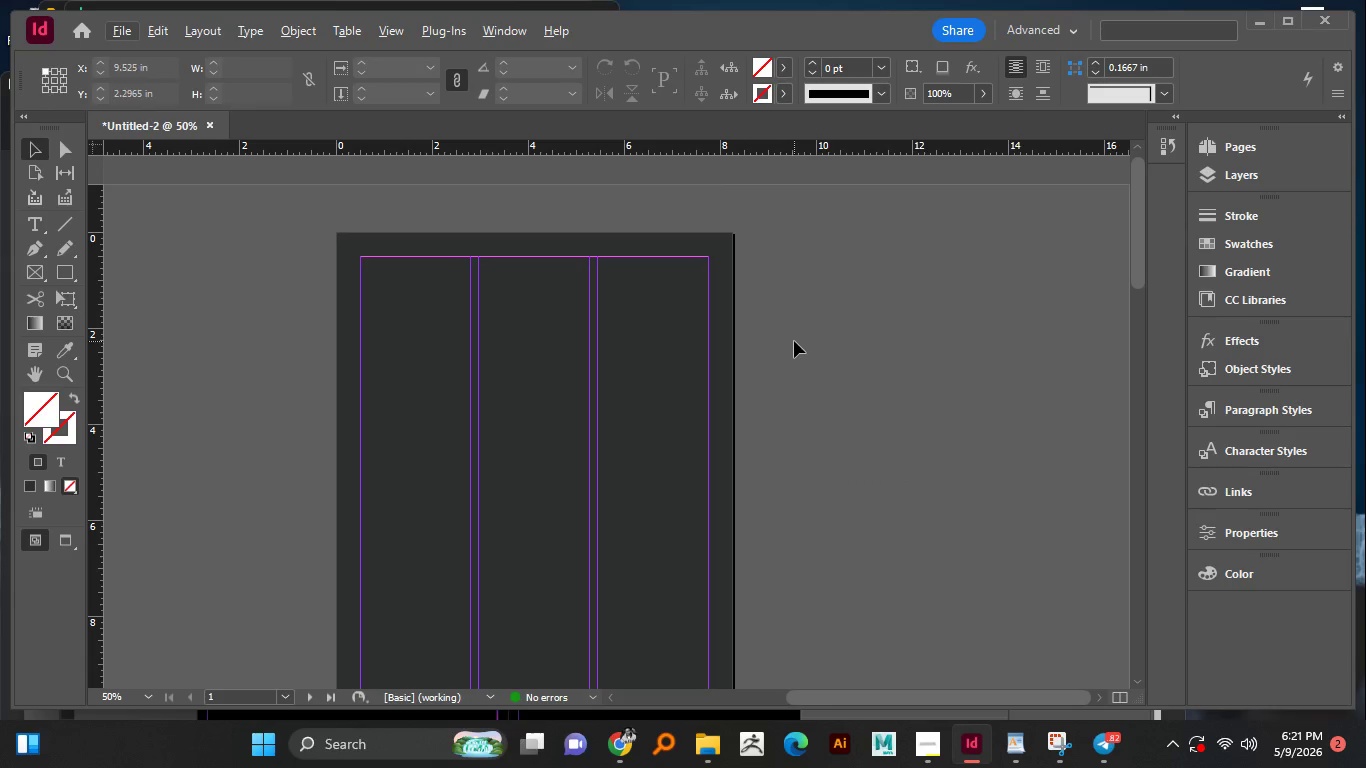 
scroll: coordinate [792, 343], scroll_direction: down, amount: 2.0
 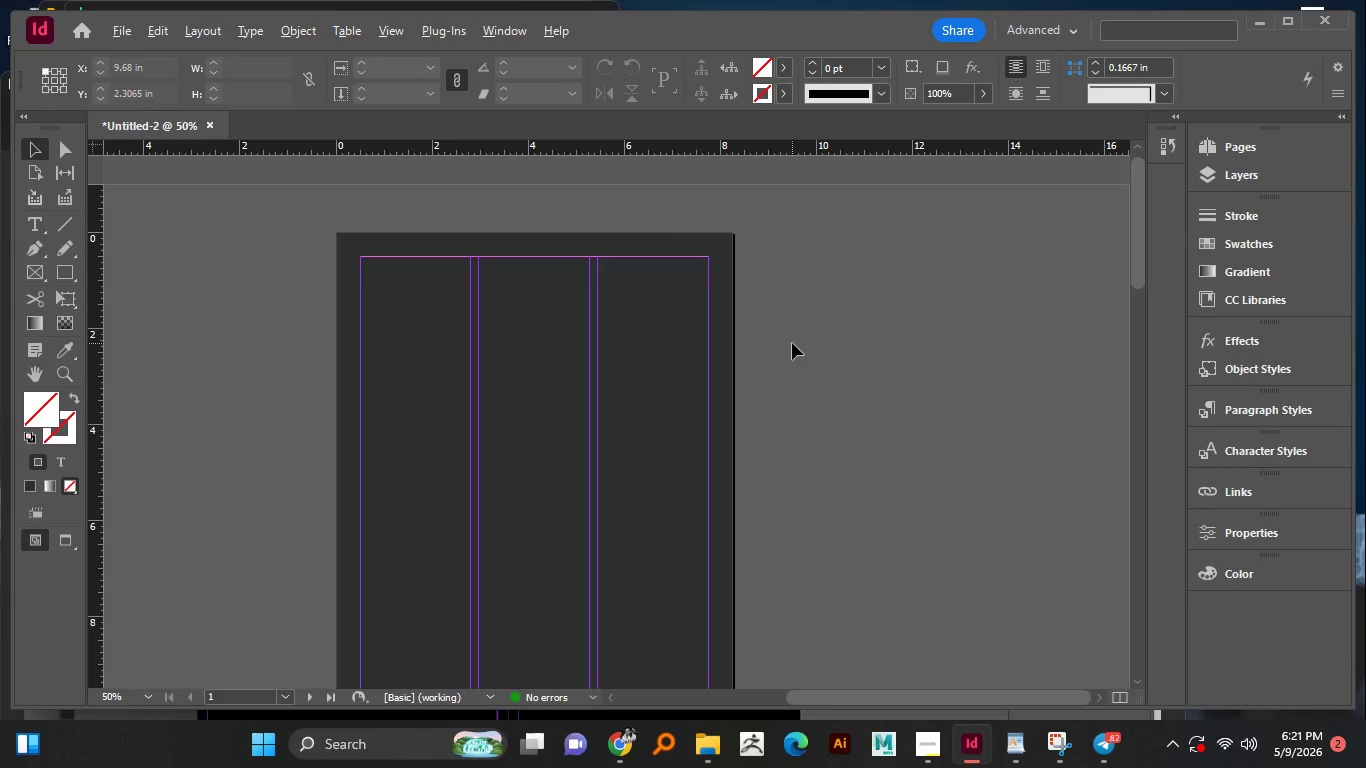 
scroll: coordinate [794, 341], scroll_direction: up, amount: 2.0
 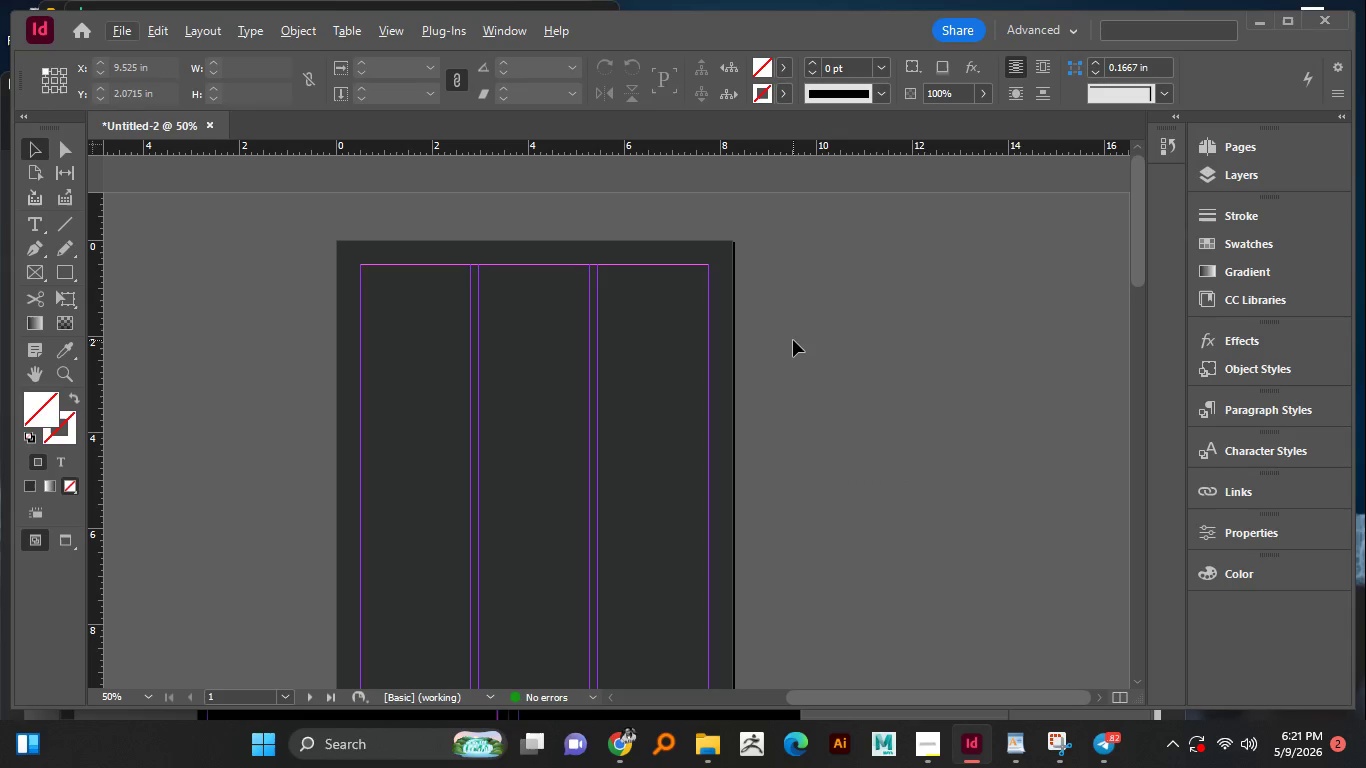 
hold_key(key=AltLeft, duration=0.58)
 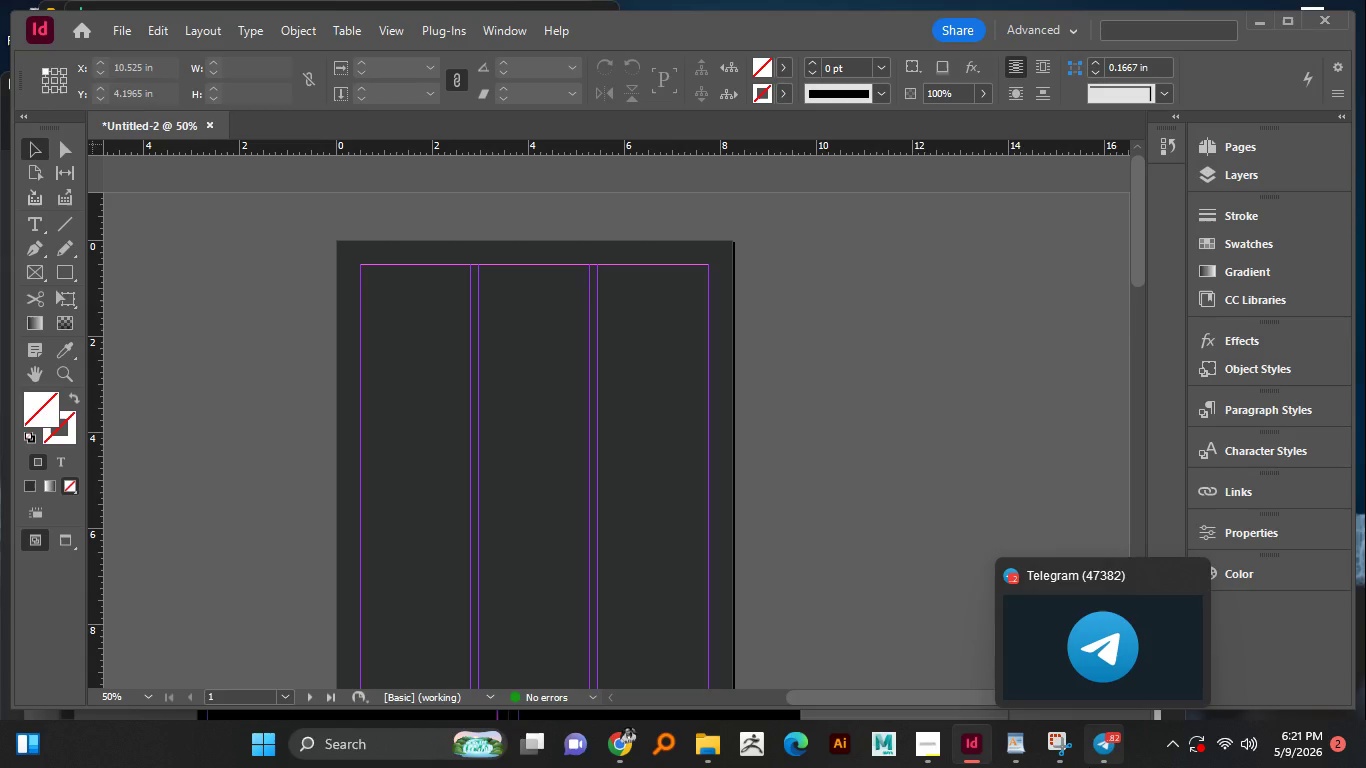 
wait(13.62)
 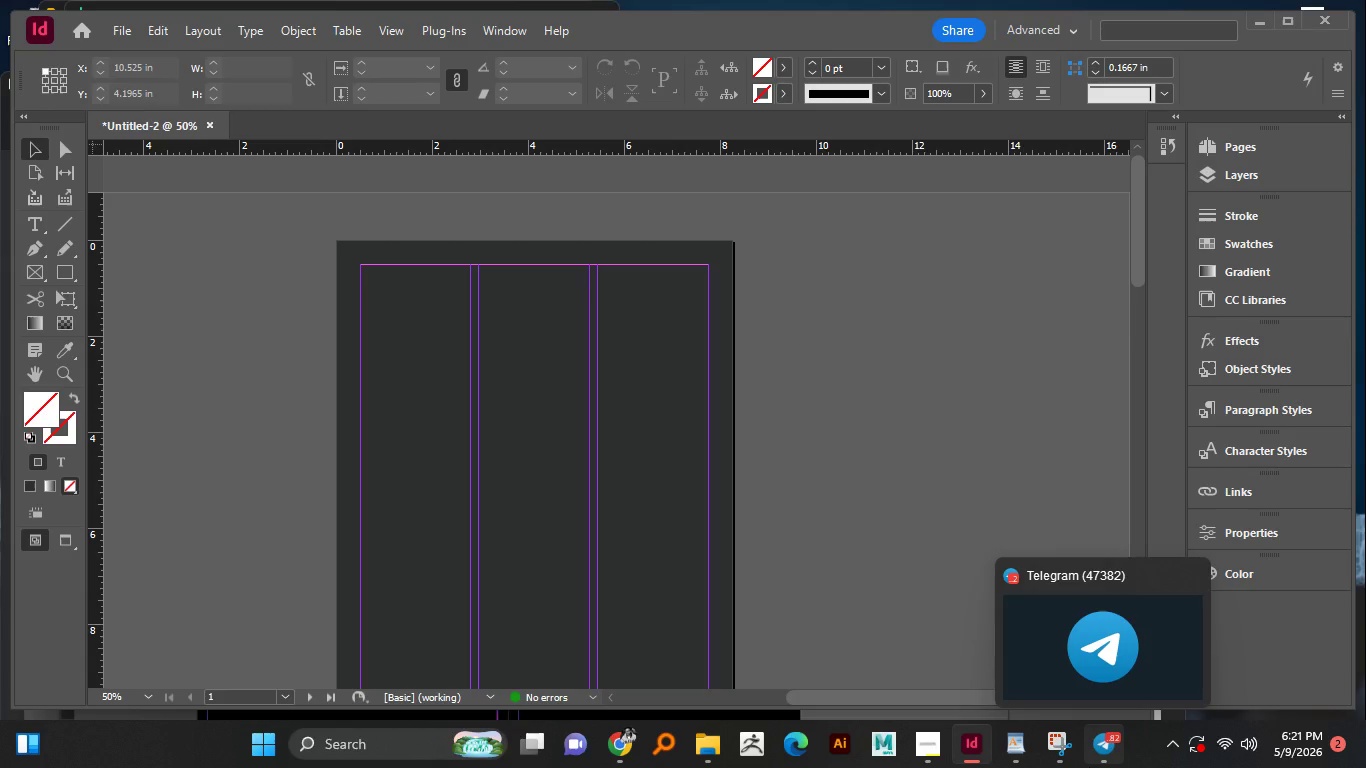 
scroll: coordinate [691, 324], scroll_direction: down, amount: 1.0
 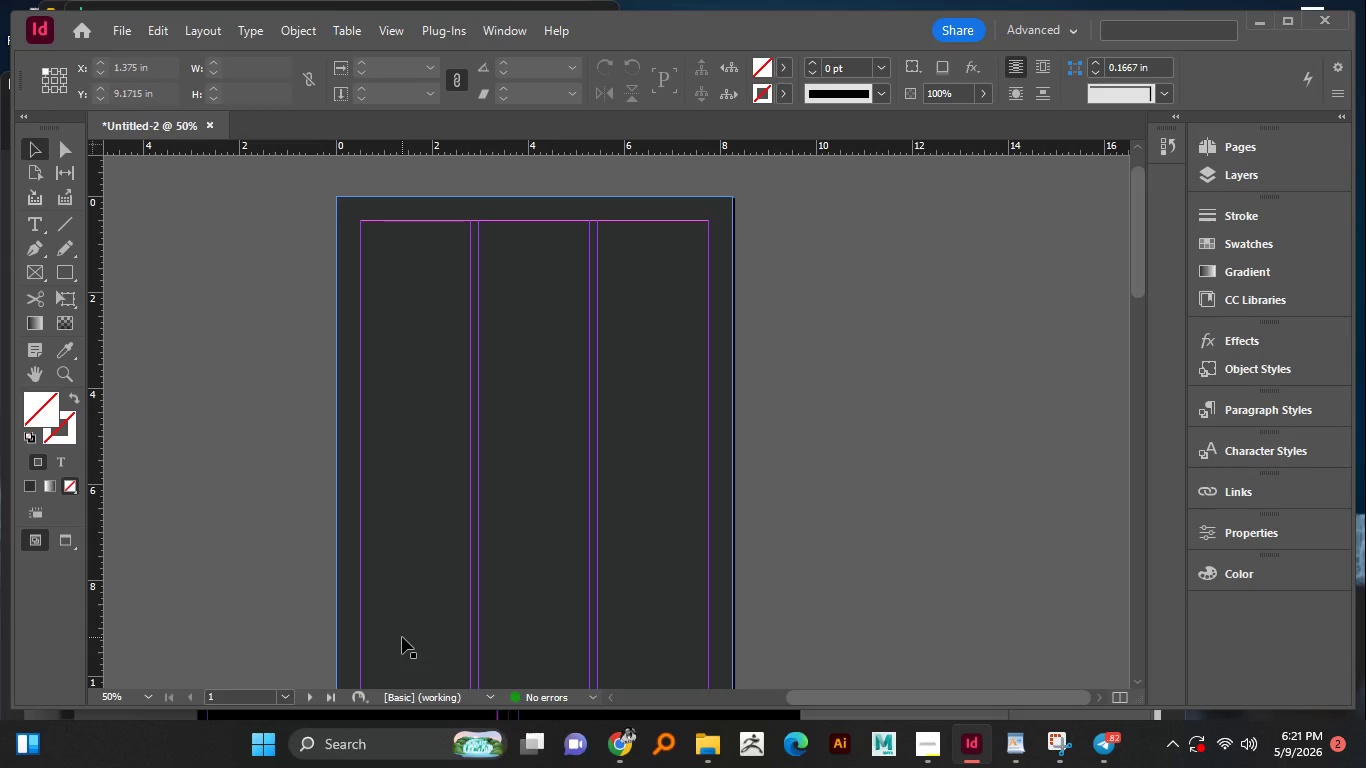 
wait(14.36)
 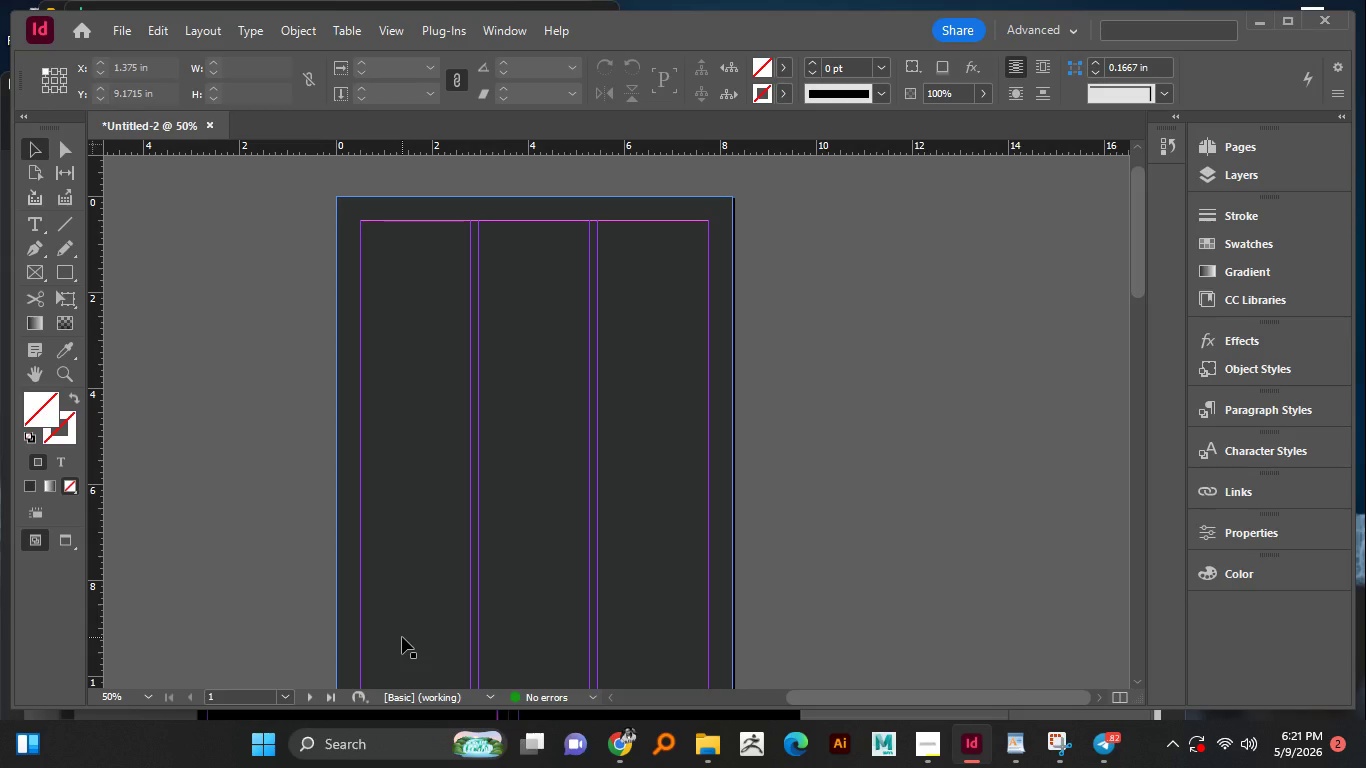 
right_click([75, 275])
 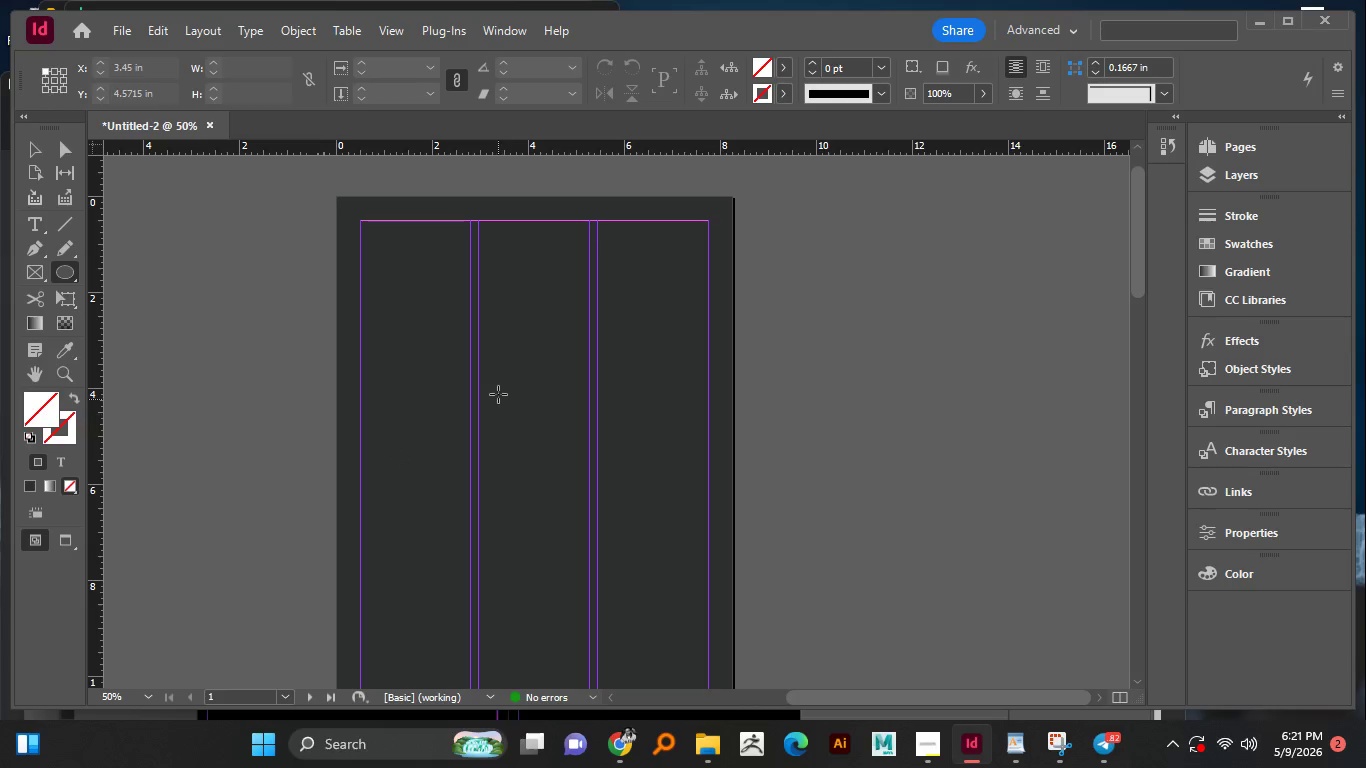 
hold_key(key=ShiftLeft, duration=0.89)
left_click_drag(start_coordinate=[444, 334], to_coordinate=[689, 513])
 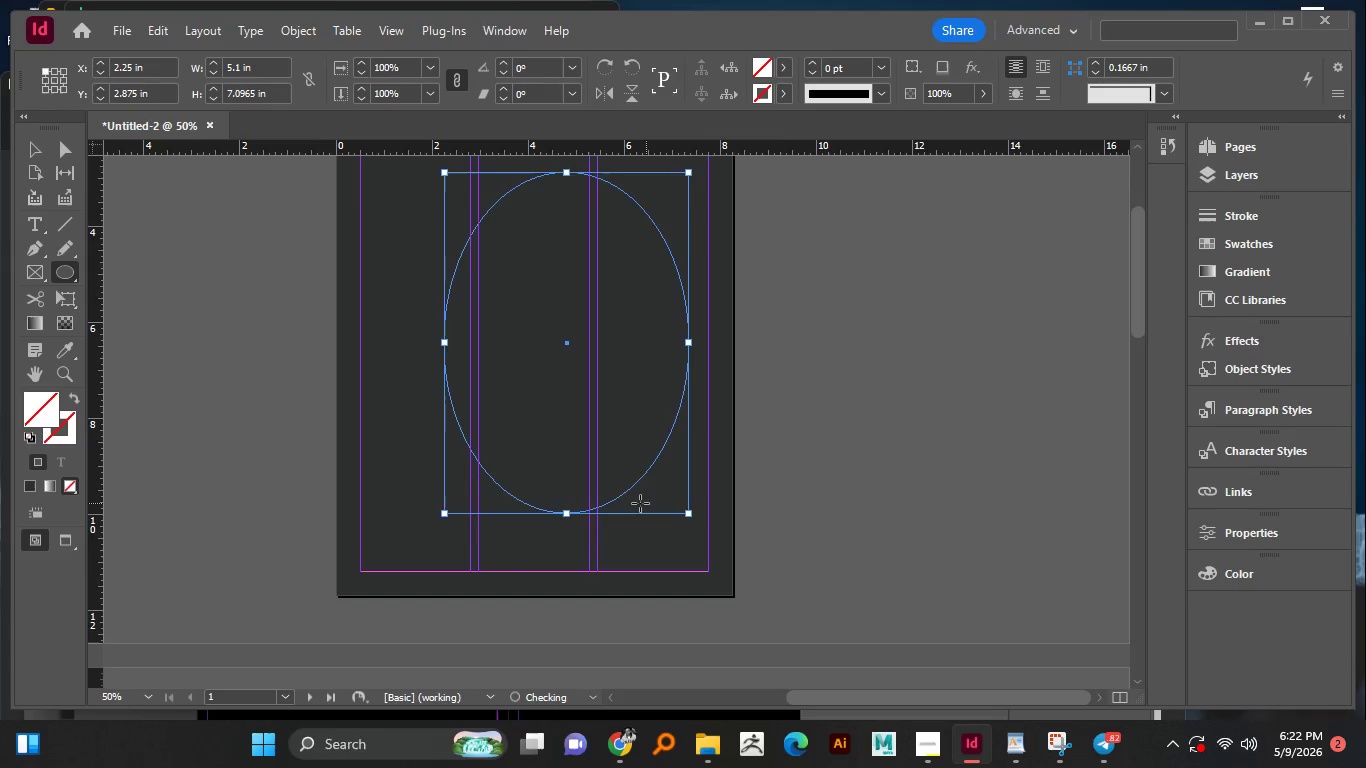 
scroll: coordinate [640, 503], scroll_direction: up, amount: 3.0
 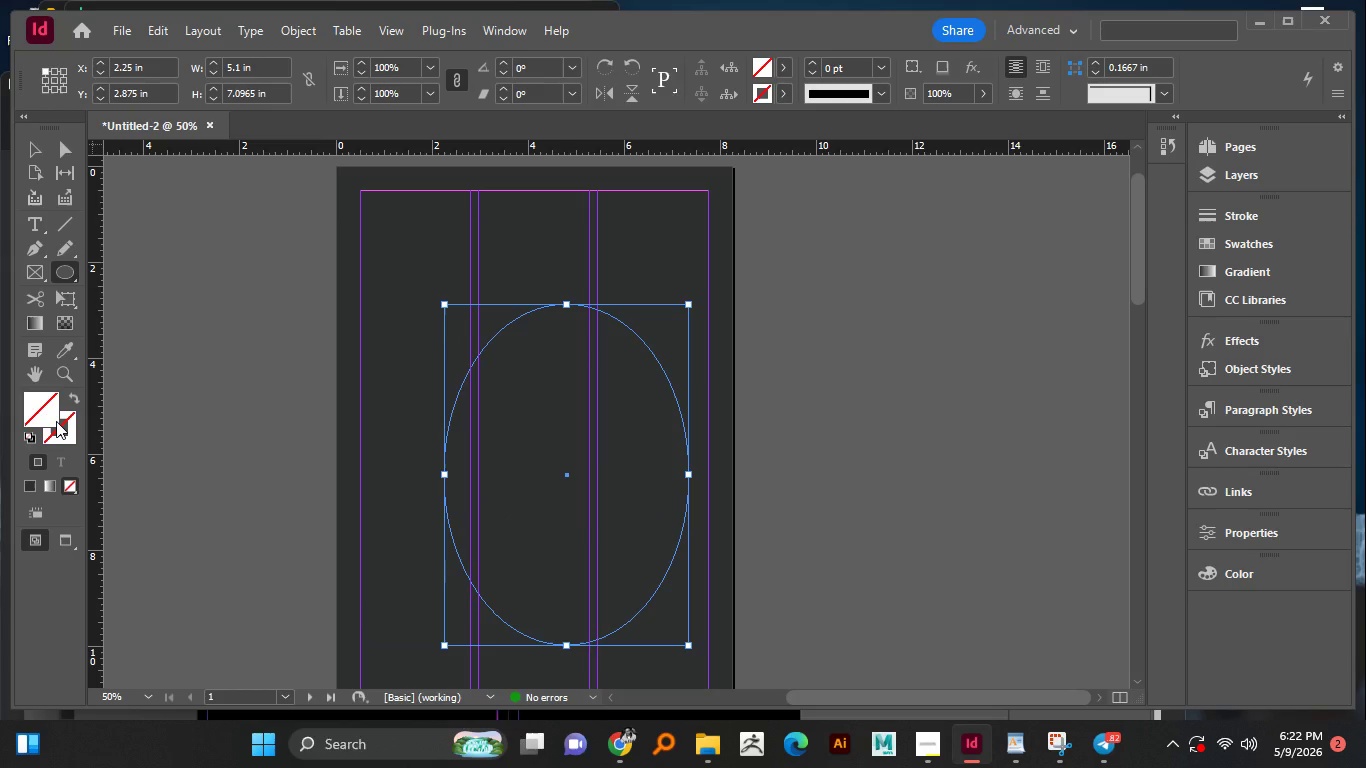 
double_click([56, 421])
 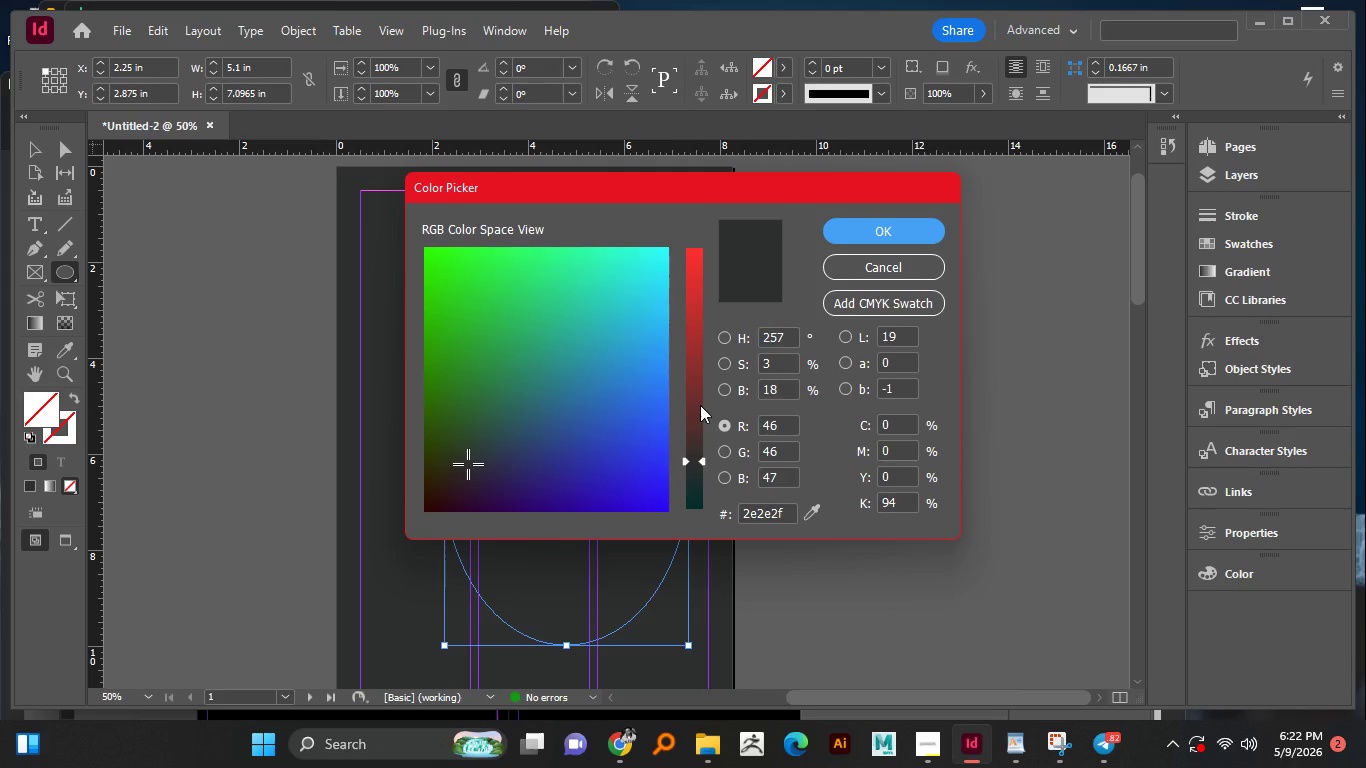 
left_click_drag(start_coordinate=[700, 335], to_coordinate=[698, 280])
 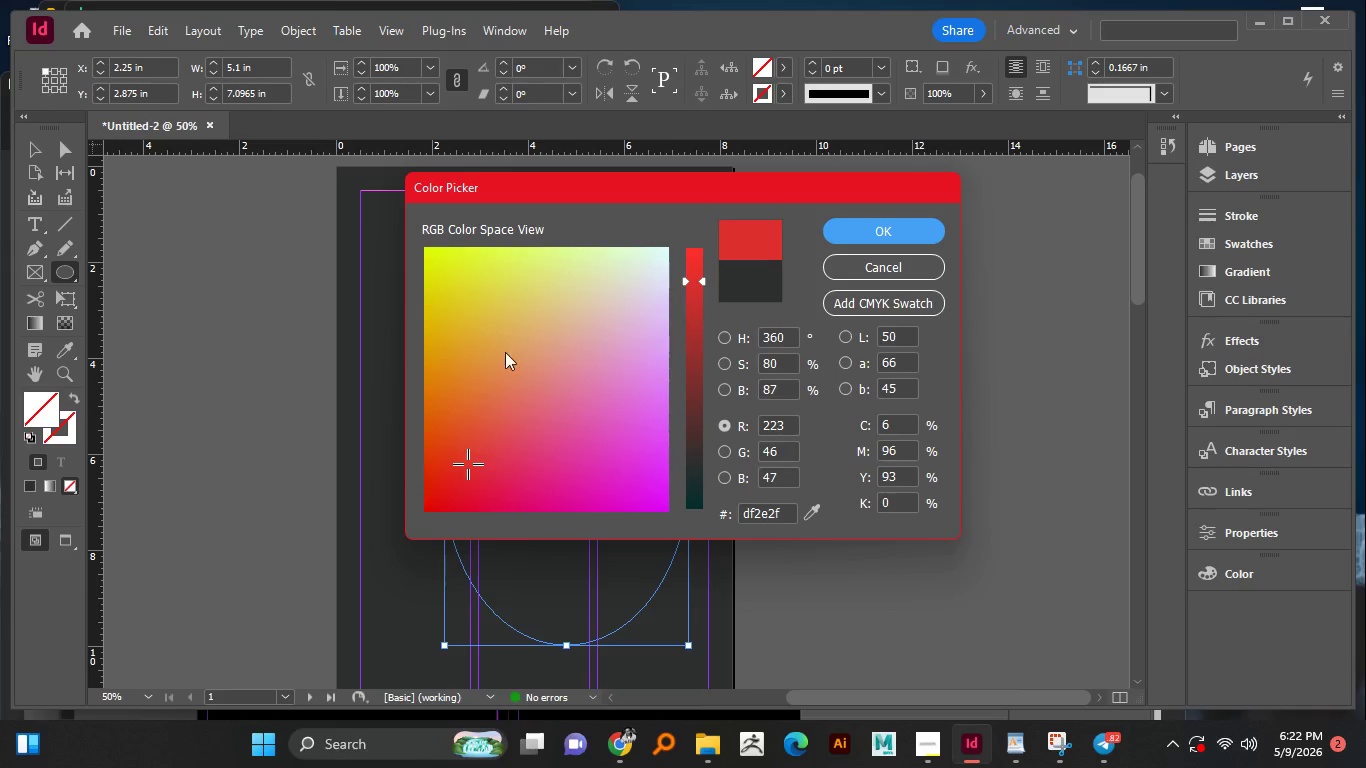 
left_click_drag(start_coordinate=[506, 351], to_coordinate=[417, 381])
 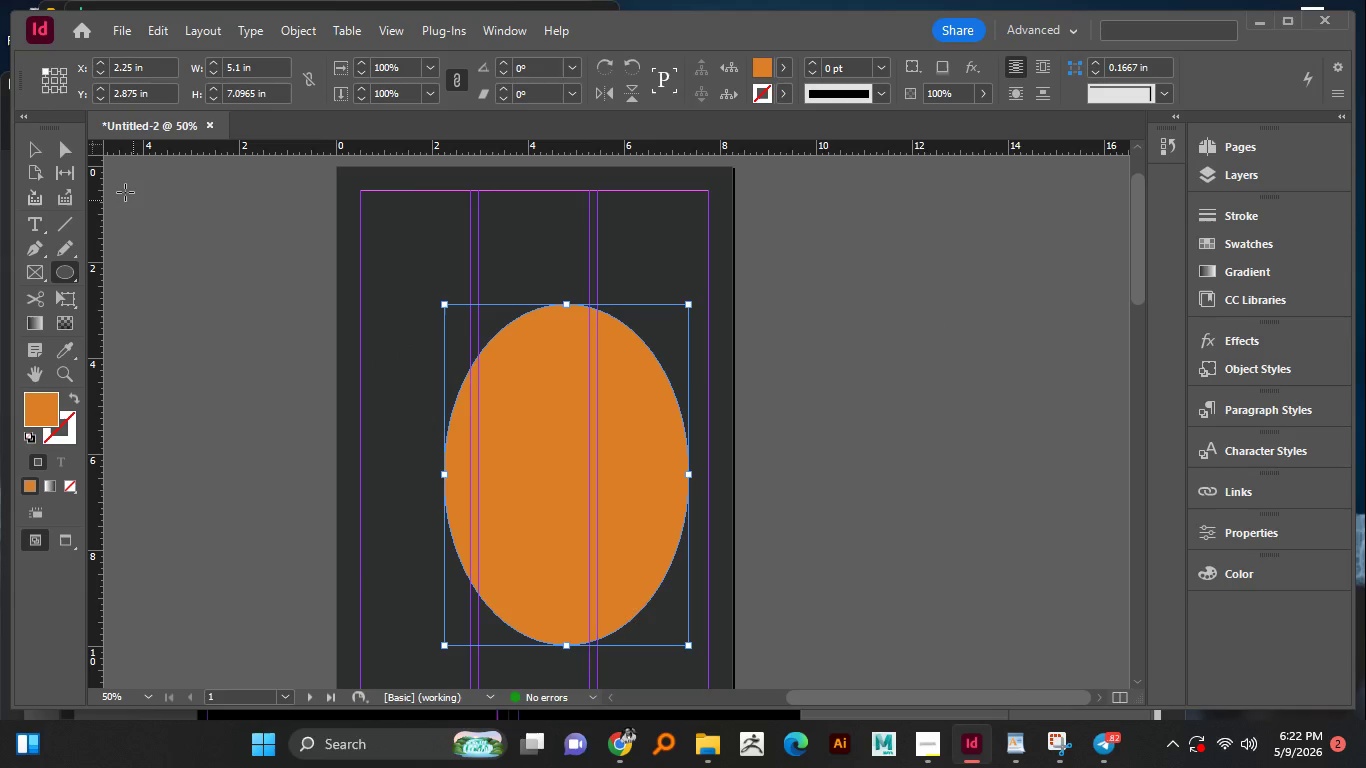 
left_click([36, 144])
 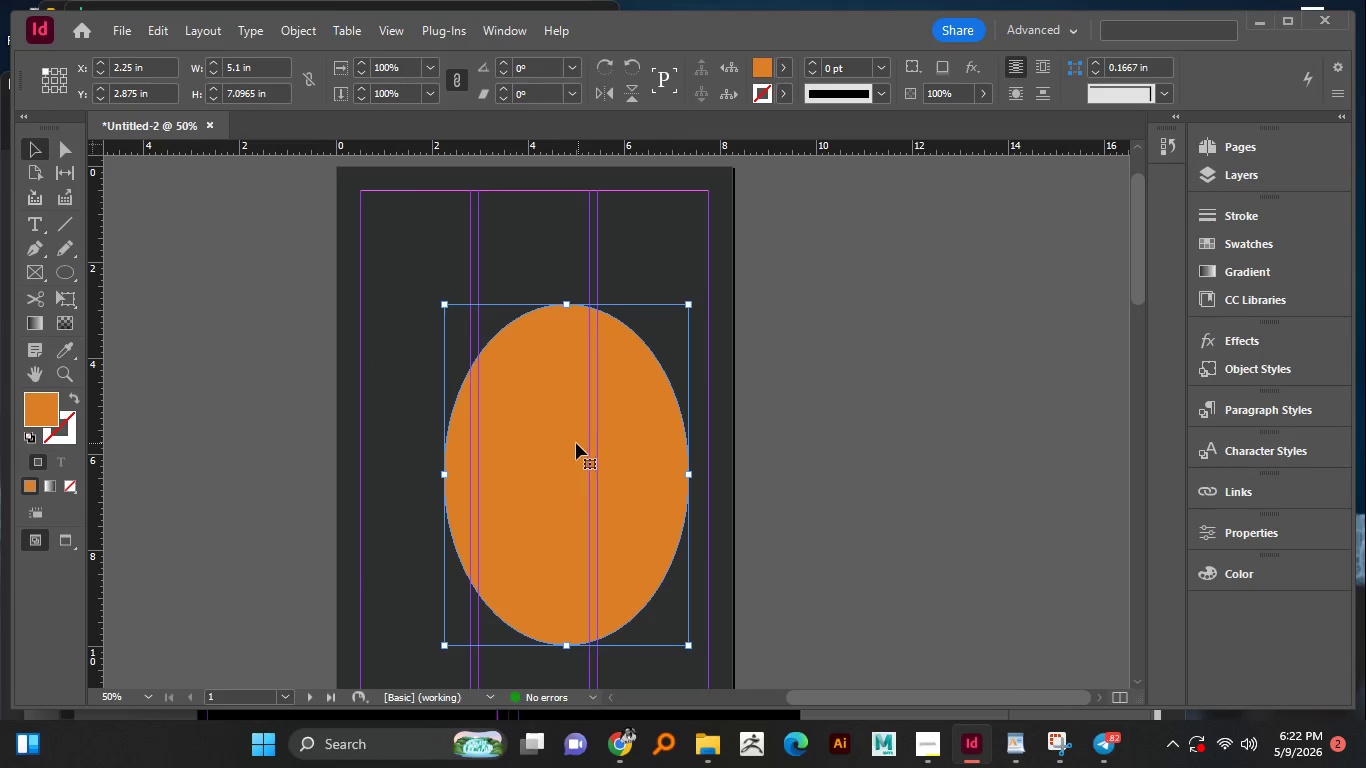 
left_click_drag(start_coordinate=[572, 443], to_coordinate=[539, 422])
 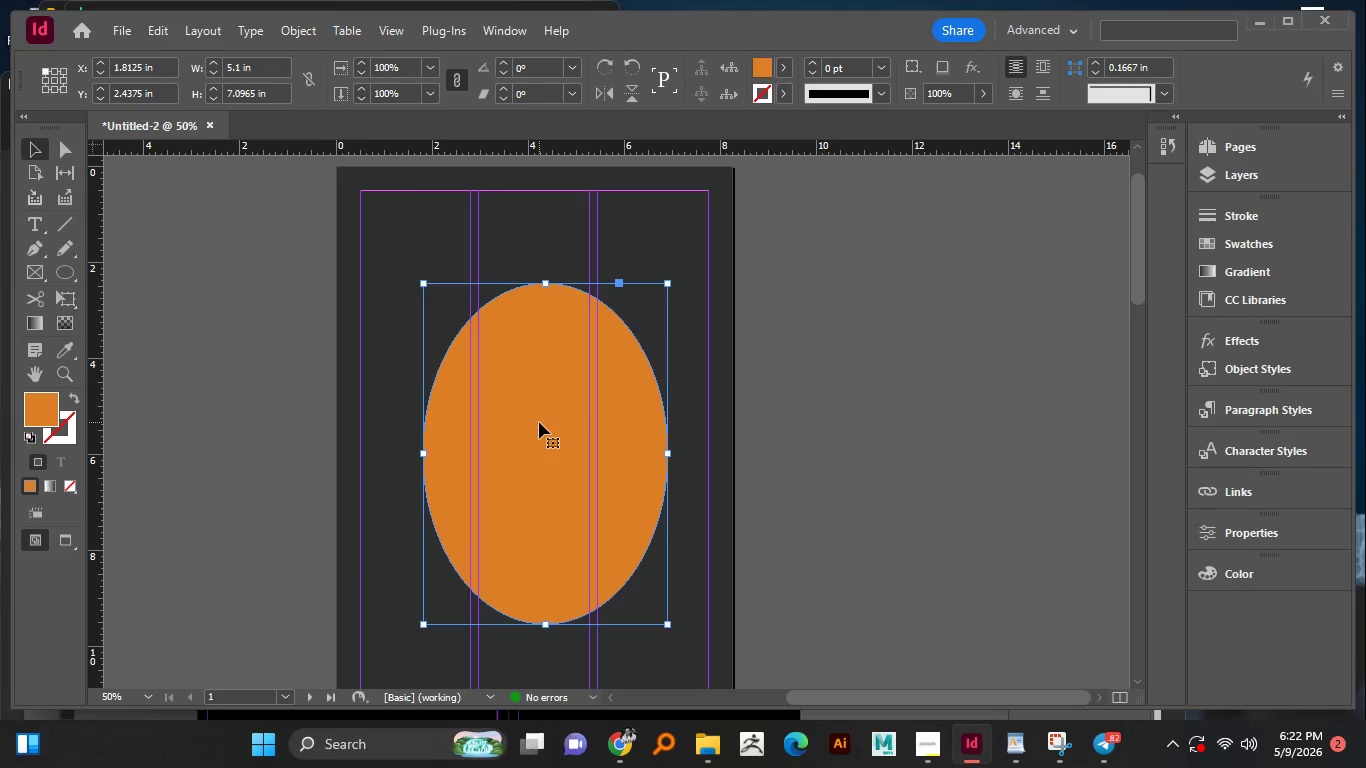 
hold_key(key=ShiftLeft, duration=0.67)
 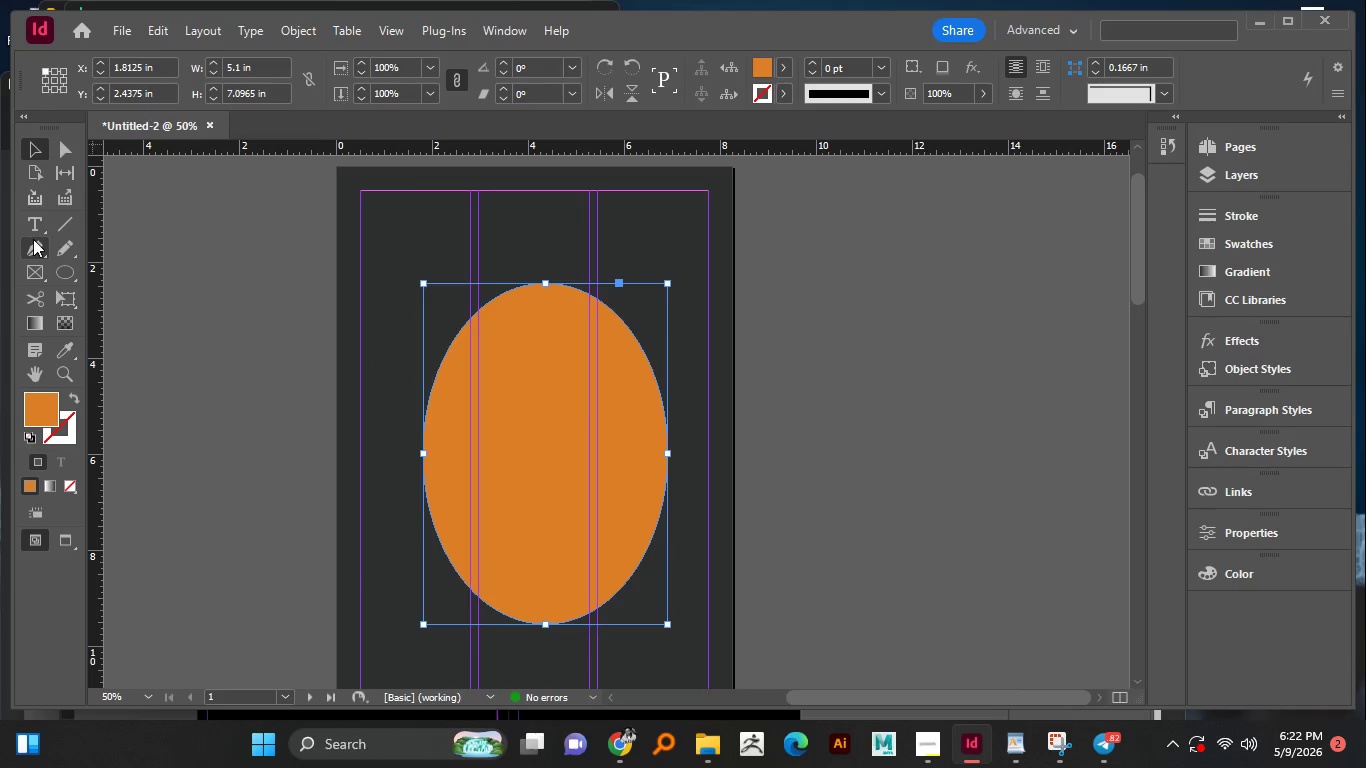 
left_click([38, 250])
 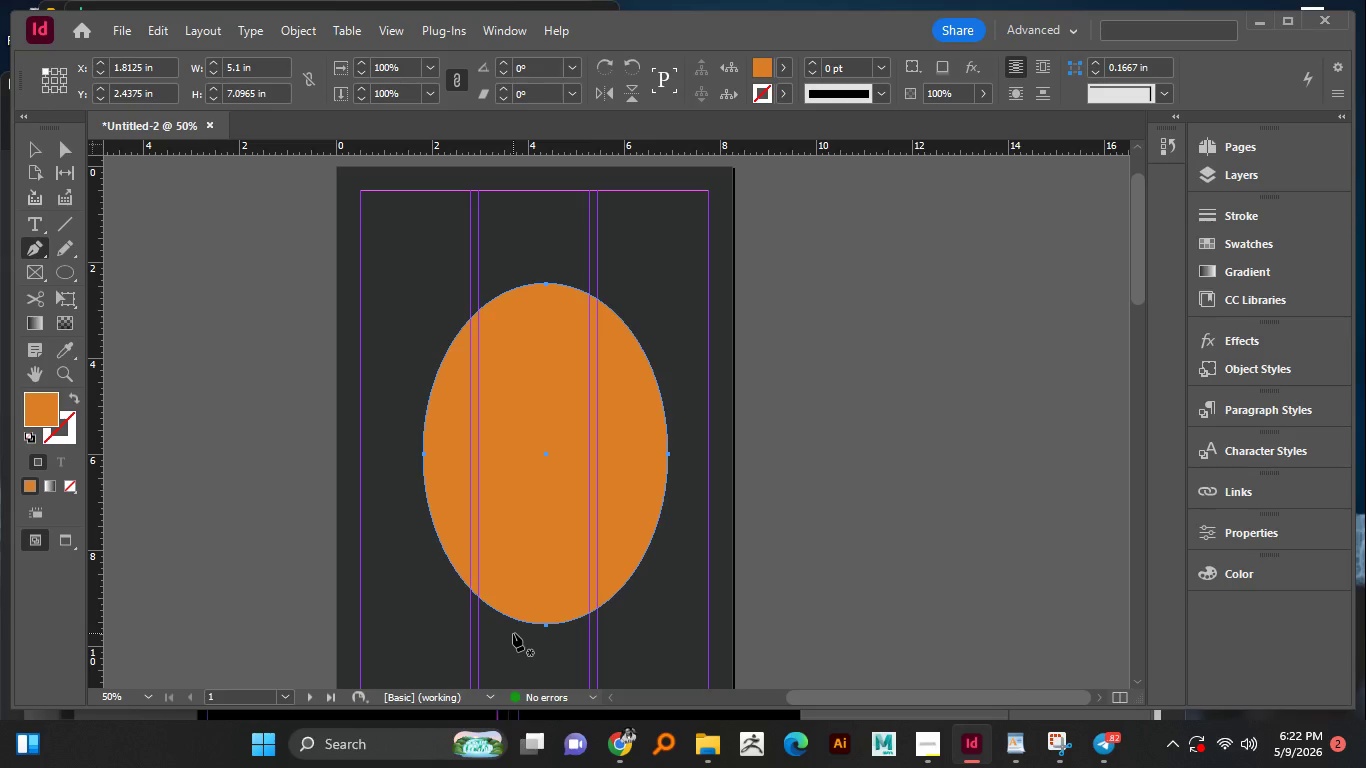 
wait(7.3)
 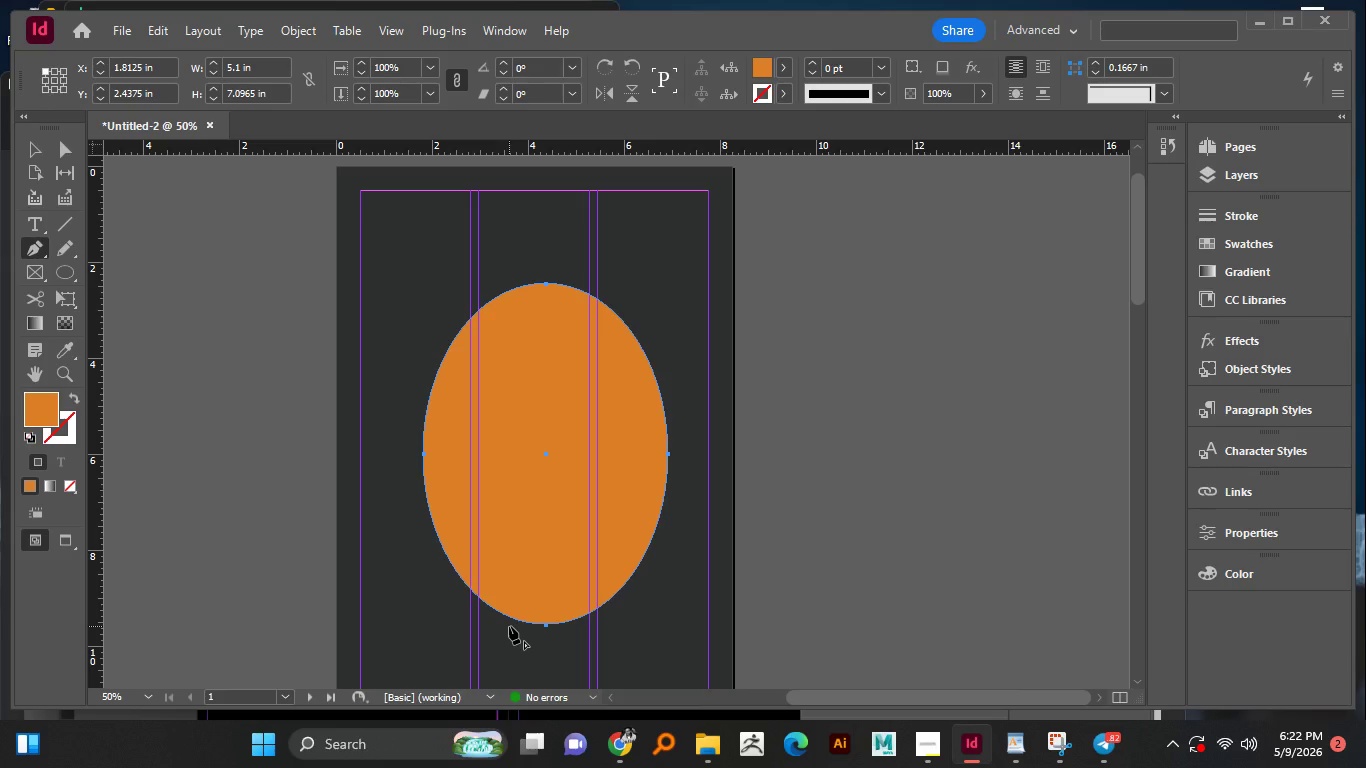 
left_click([507, 630])
 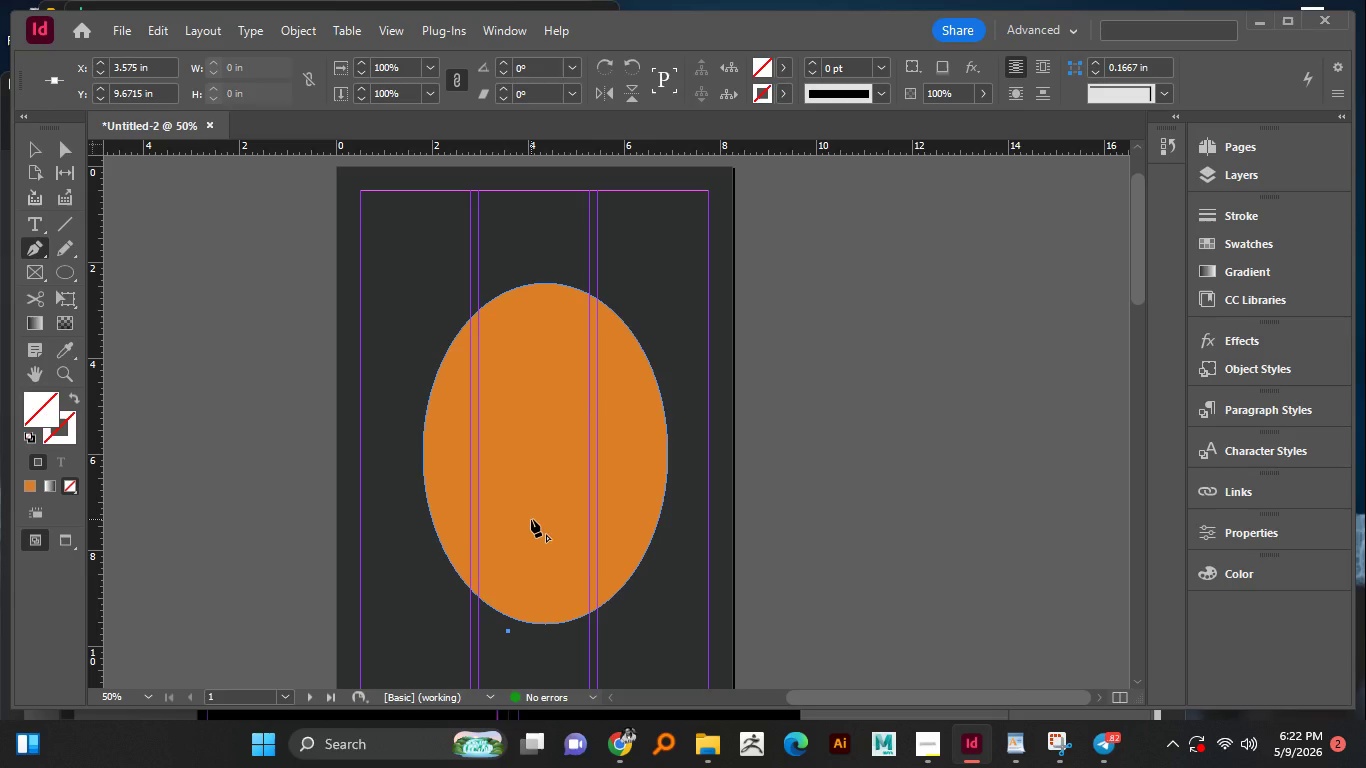 
key(Control+Z)
 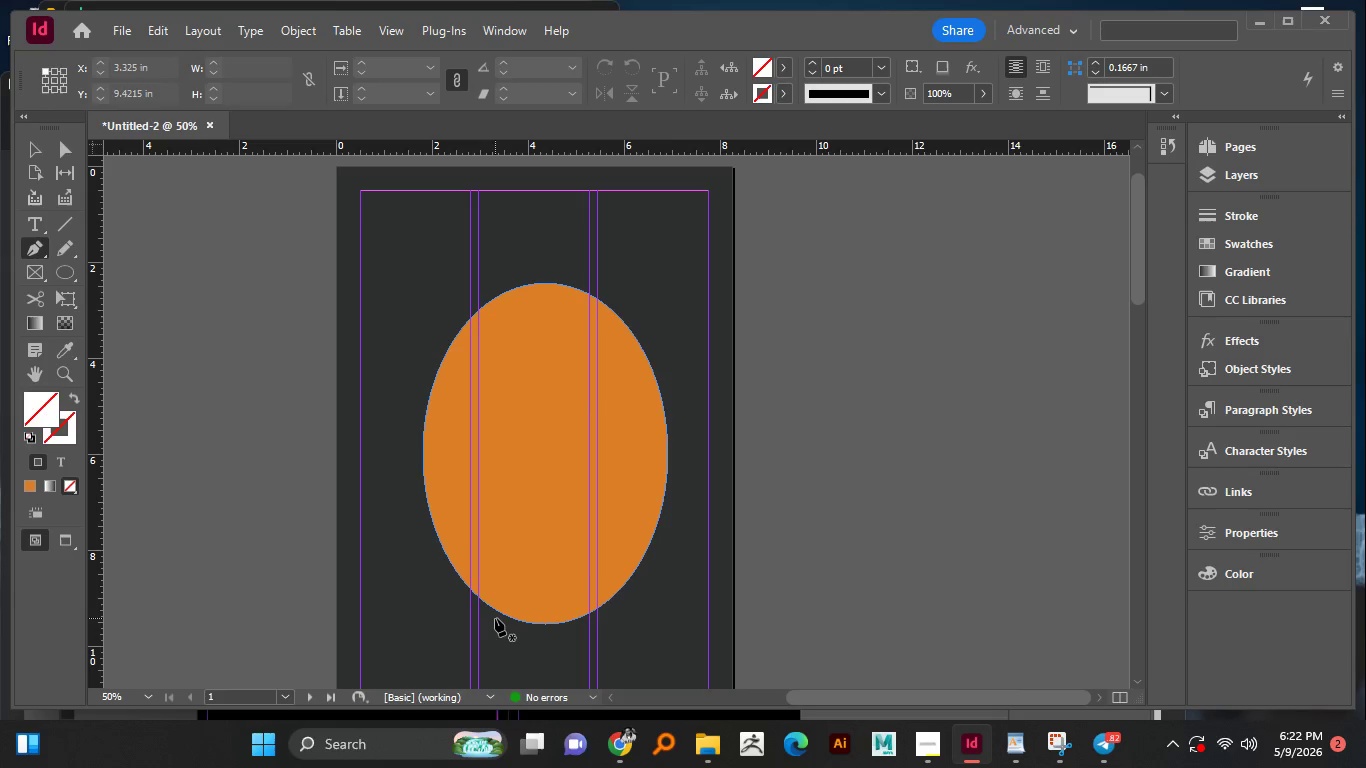 
left_click([495, 618])
 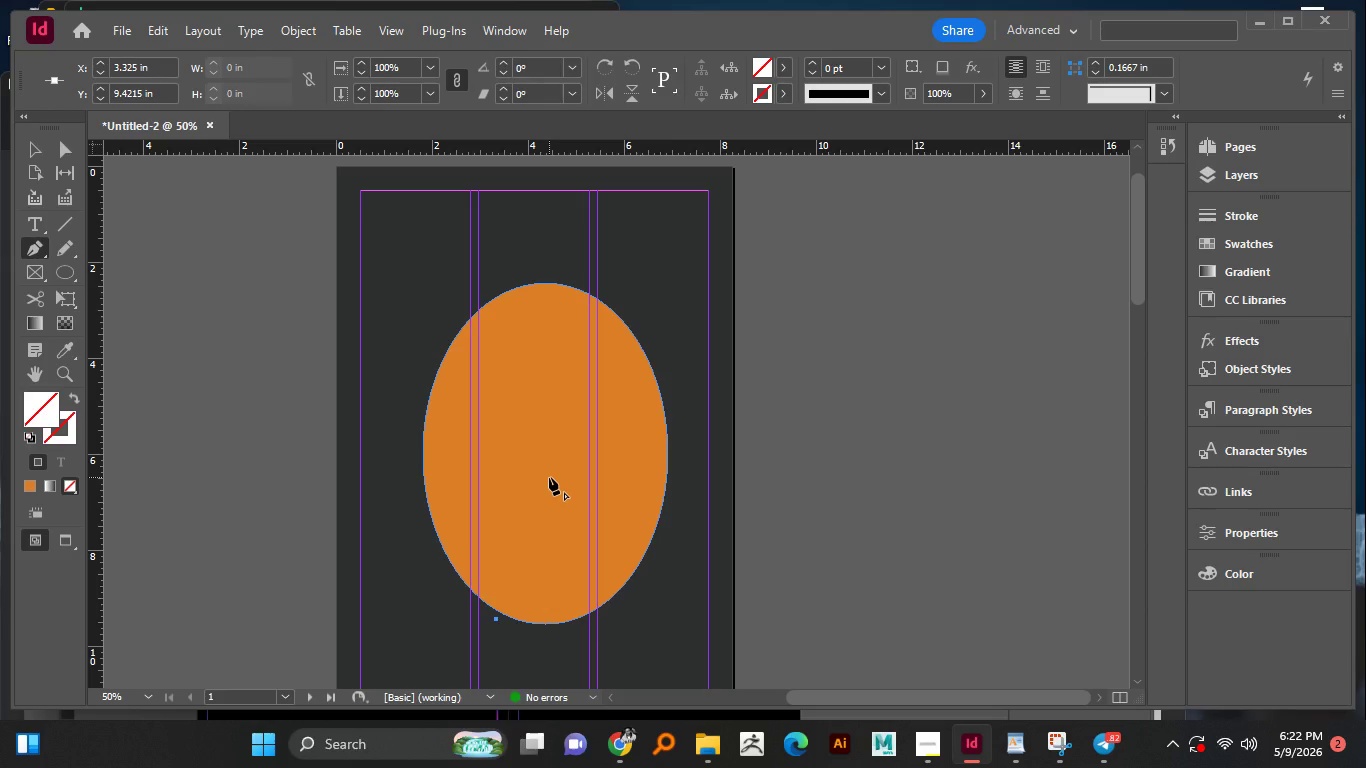 
wait(5.66)
 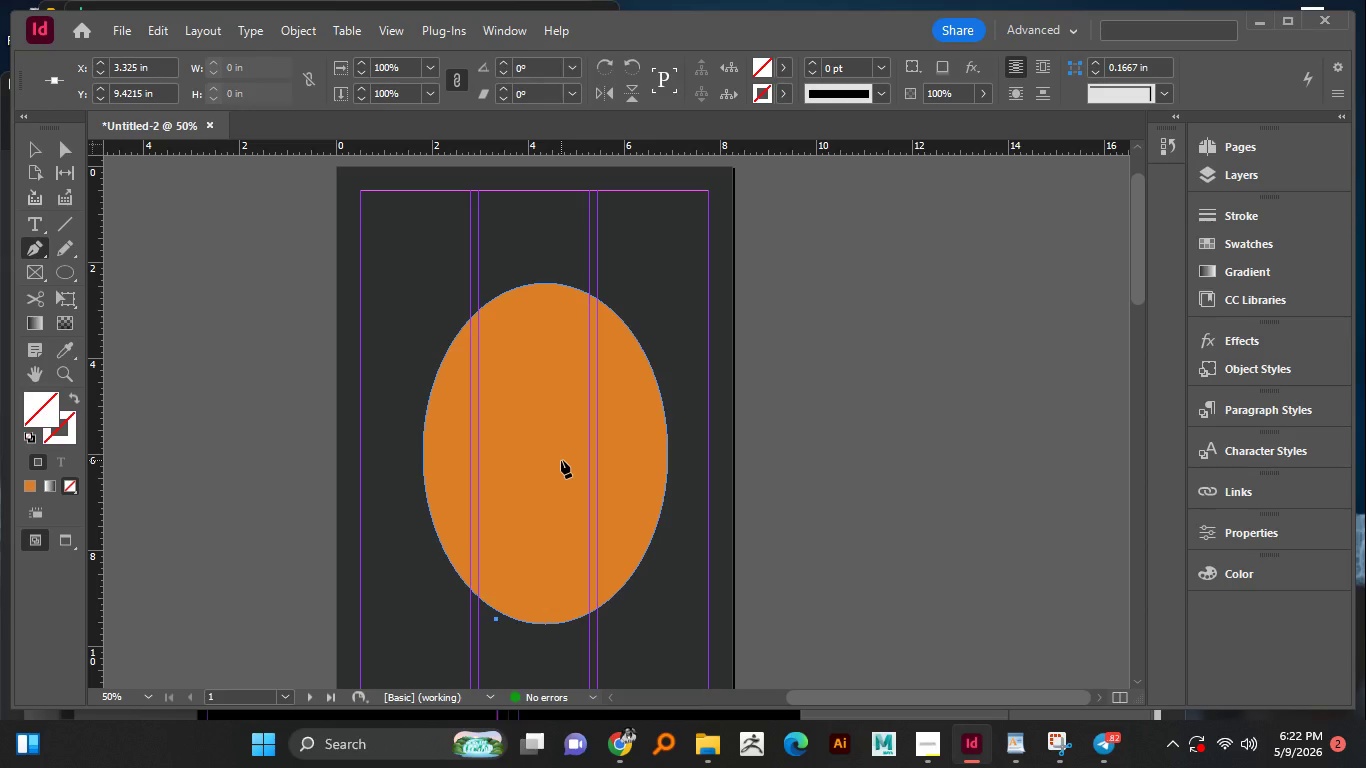 
key(Control+Z)
 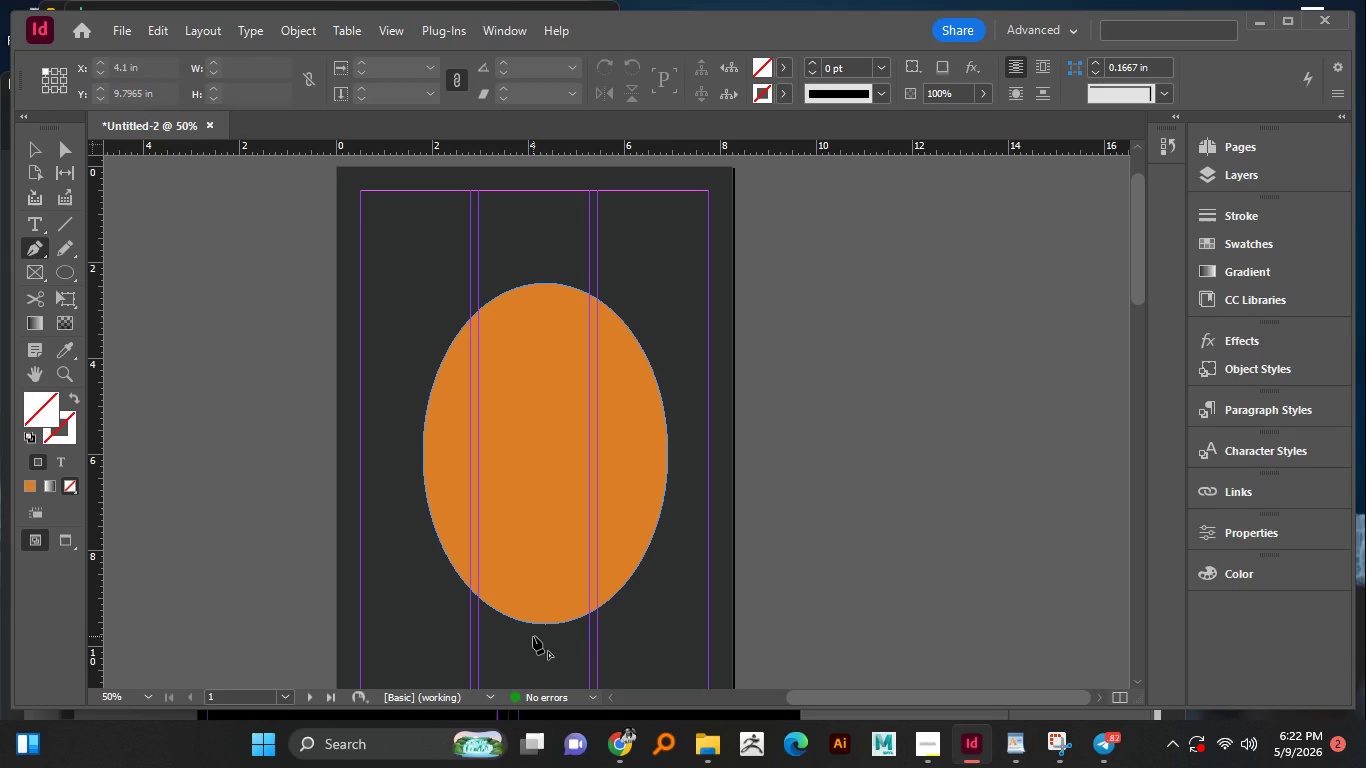 
left_click([533, 636])
 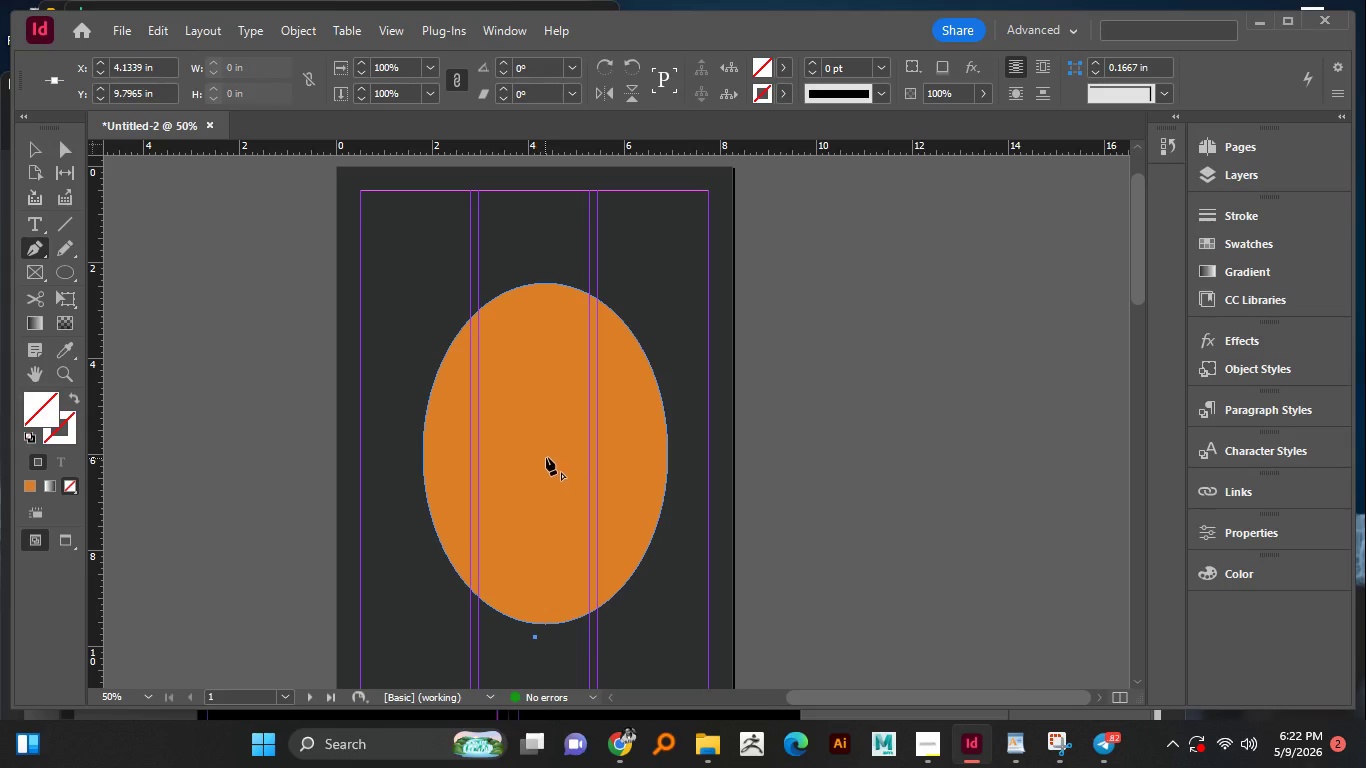 
left_click_drag(start_coordinate=[548, 455], to_coordinate=[596, 373])
 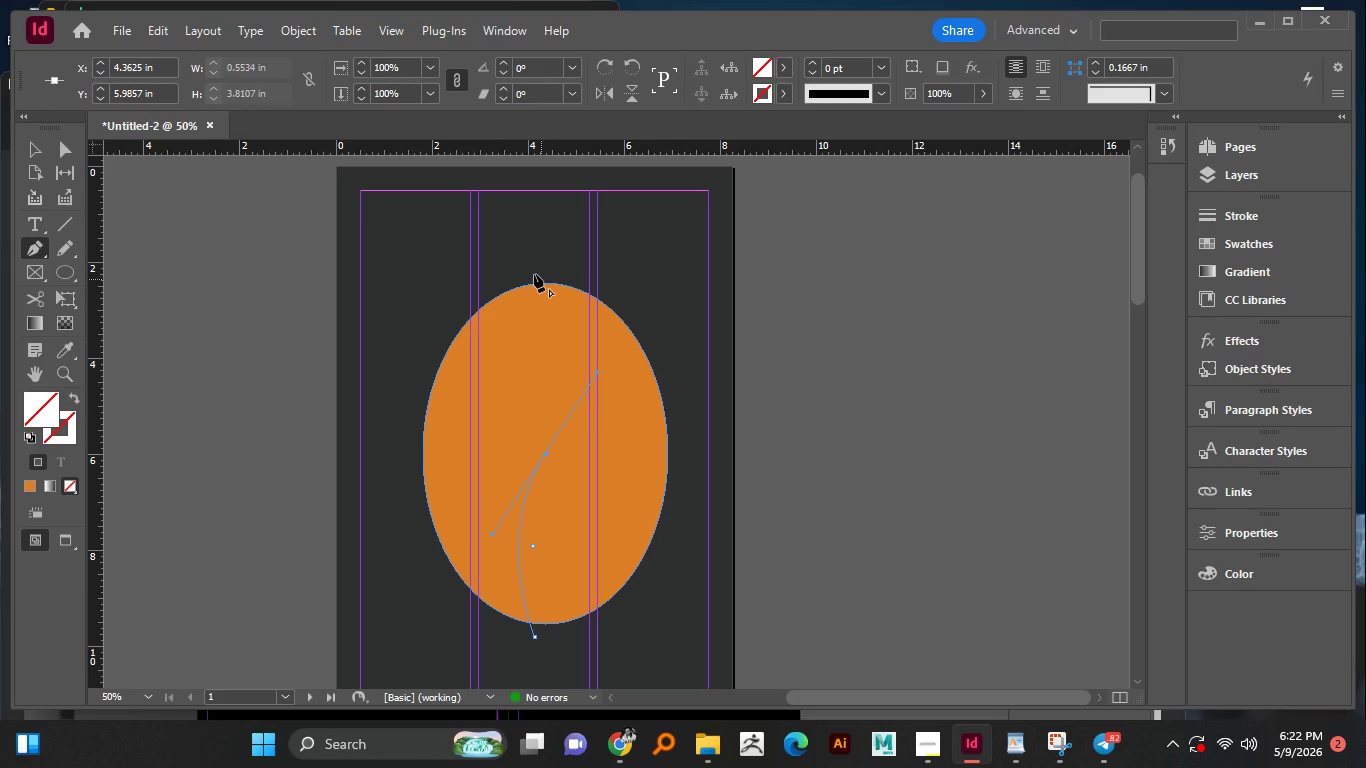 
left_click_drag(start_coordinate=[533, 267], to_coordinate=[524, 249])
 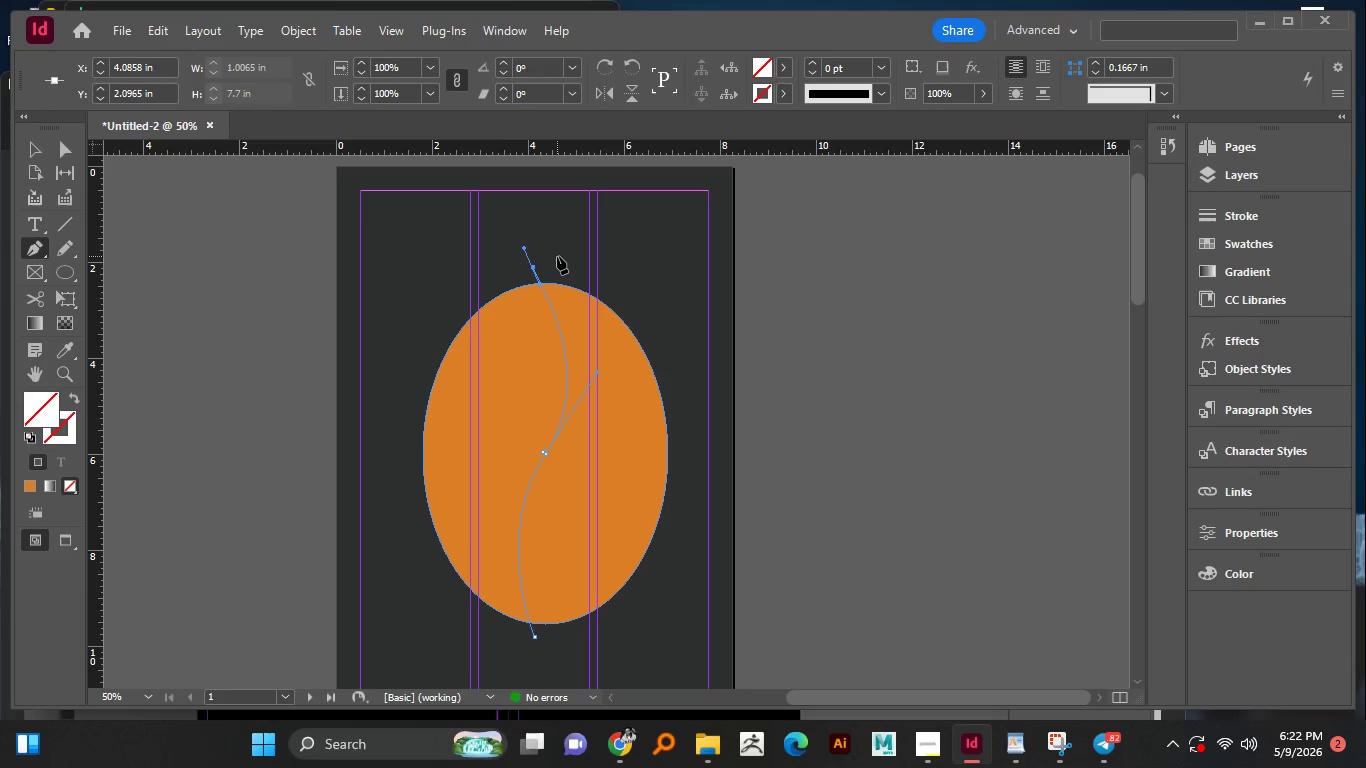 
left_click([561, 256])
 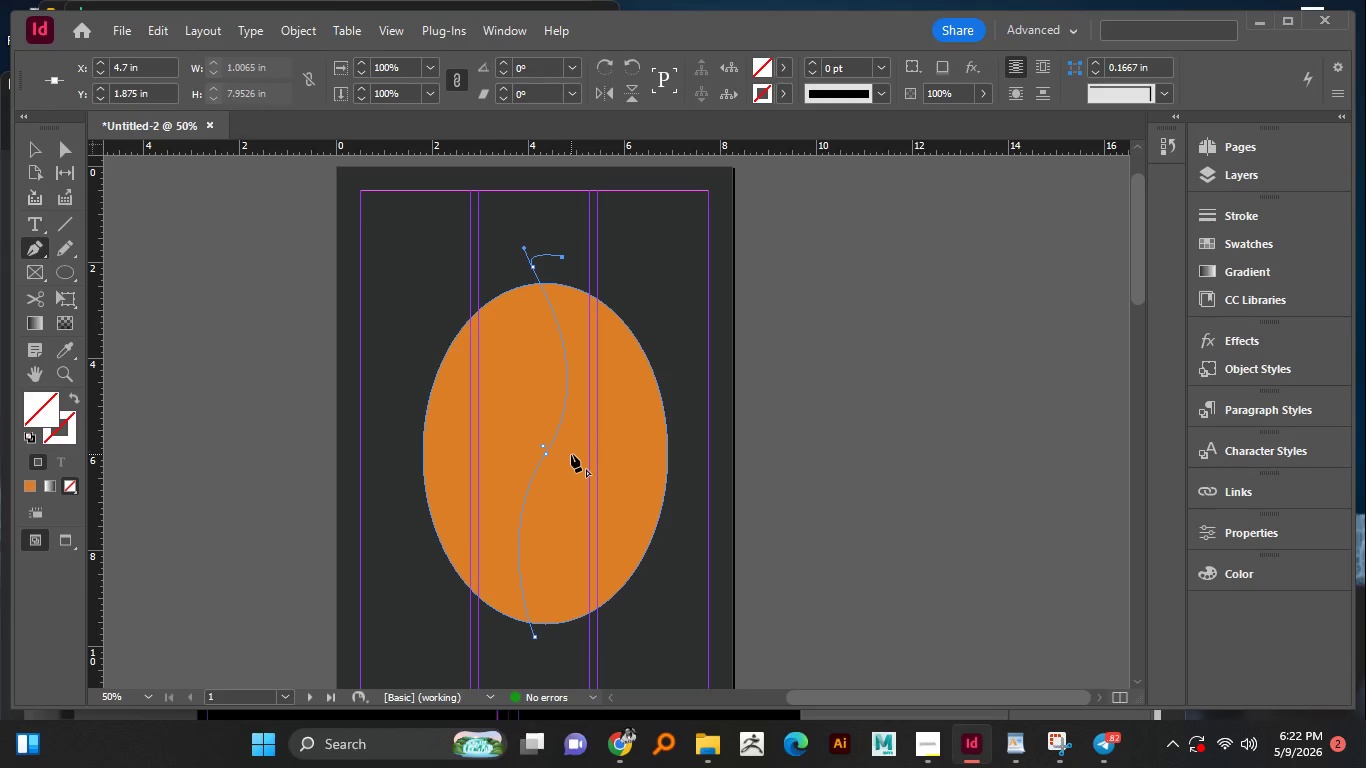 
left_click_drag(start_coordinate=[563, 459], to_coordinate=[500, 529])
 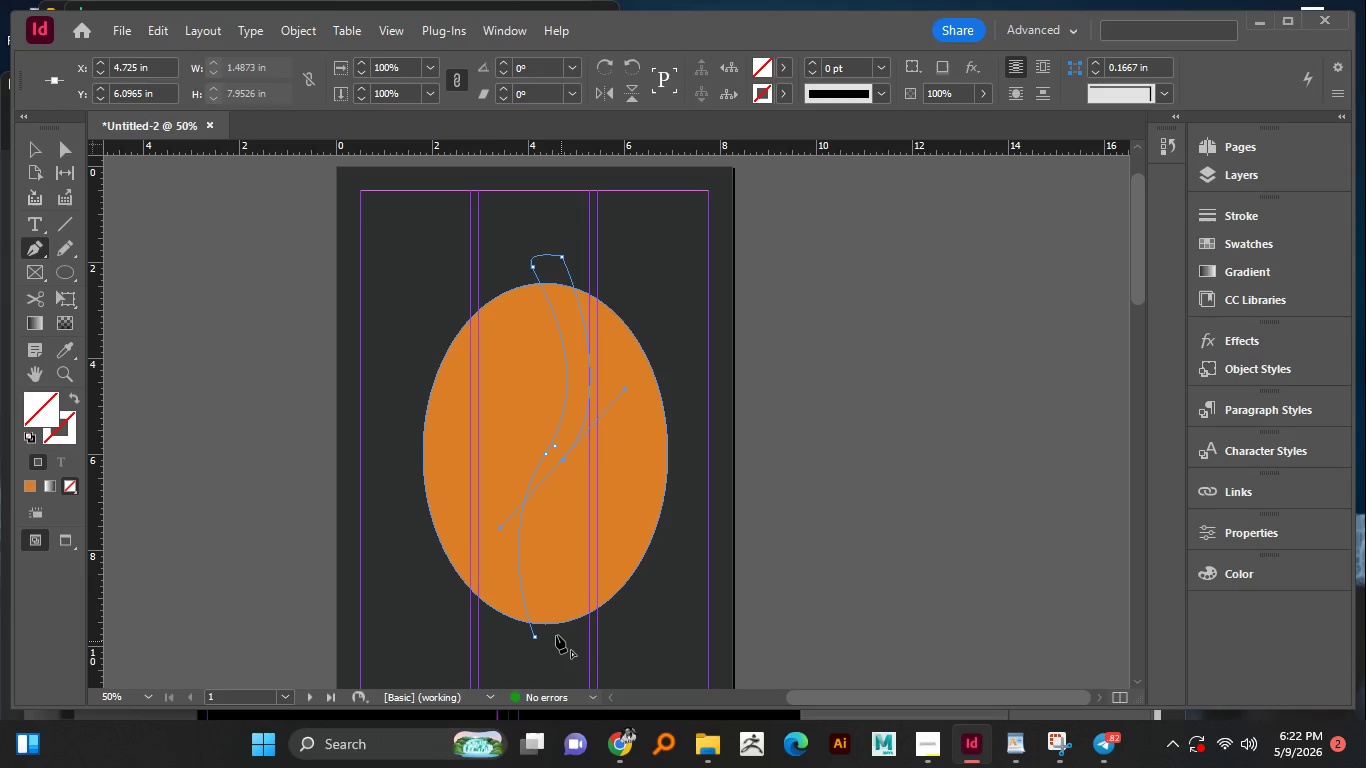 
left_click_drag(start_coordinate=[556, 635], to_coordinate=[552, 644])
 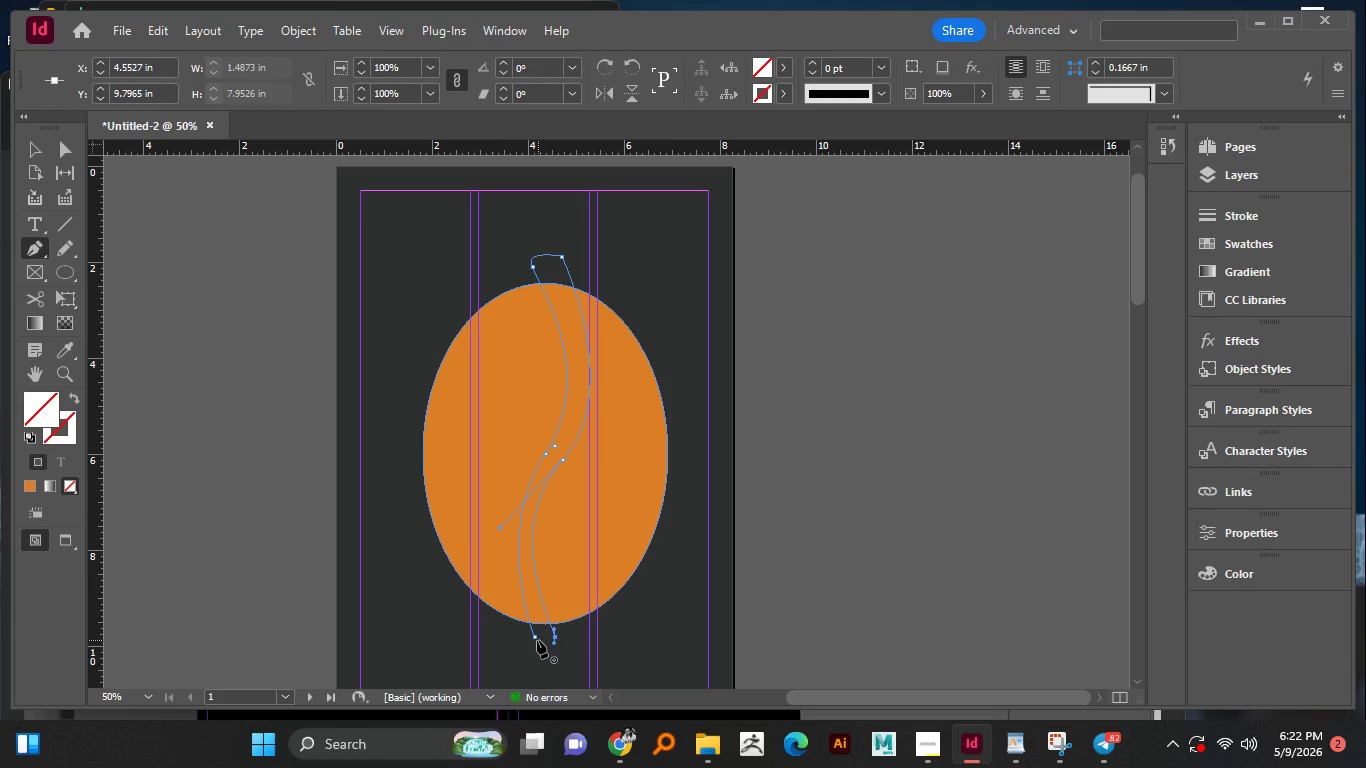 
left_click([537, 640])
 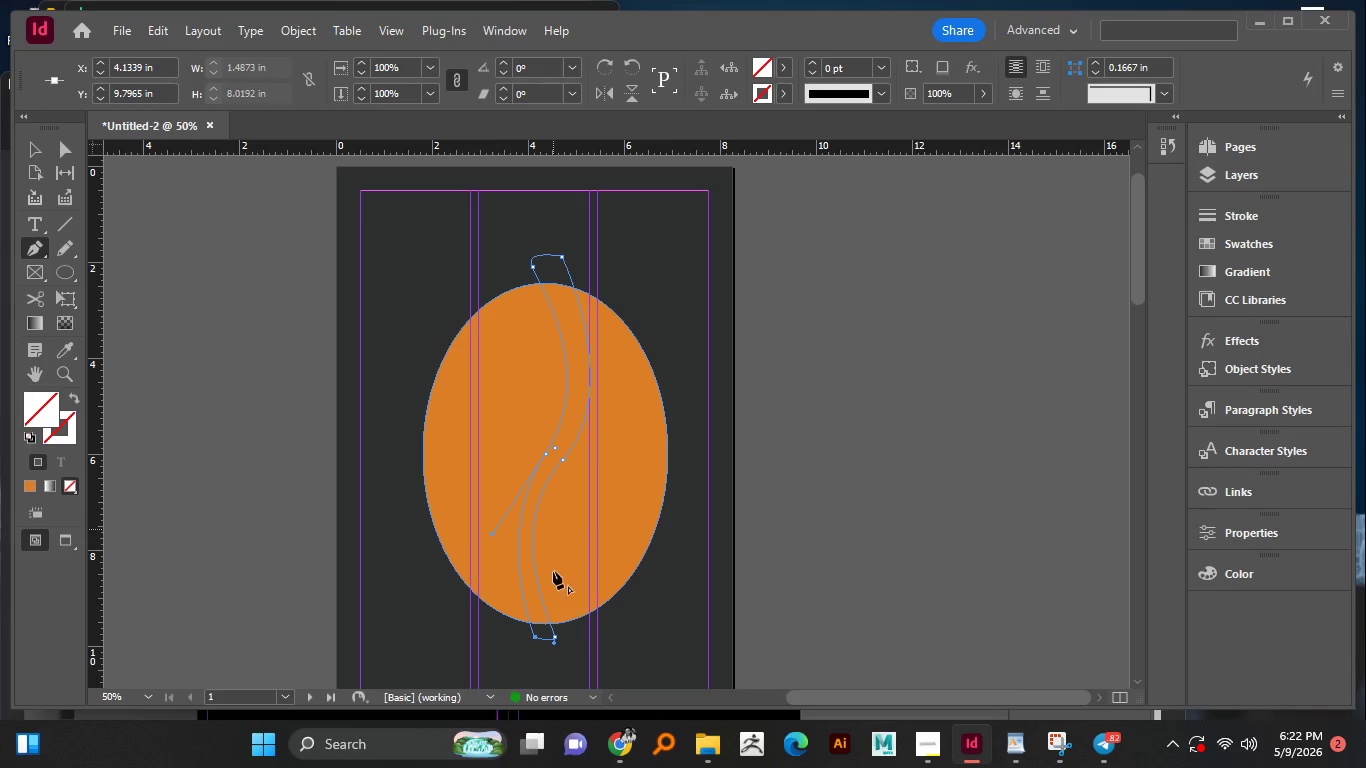 
hold_key(key=AltLeft, duration=0.47)
scroll: coordinate [557, 599], scroll_direction: up, amount: 1.0
 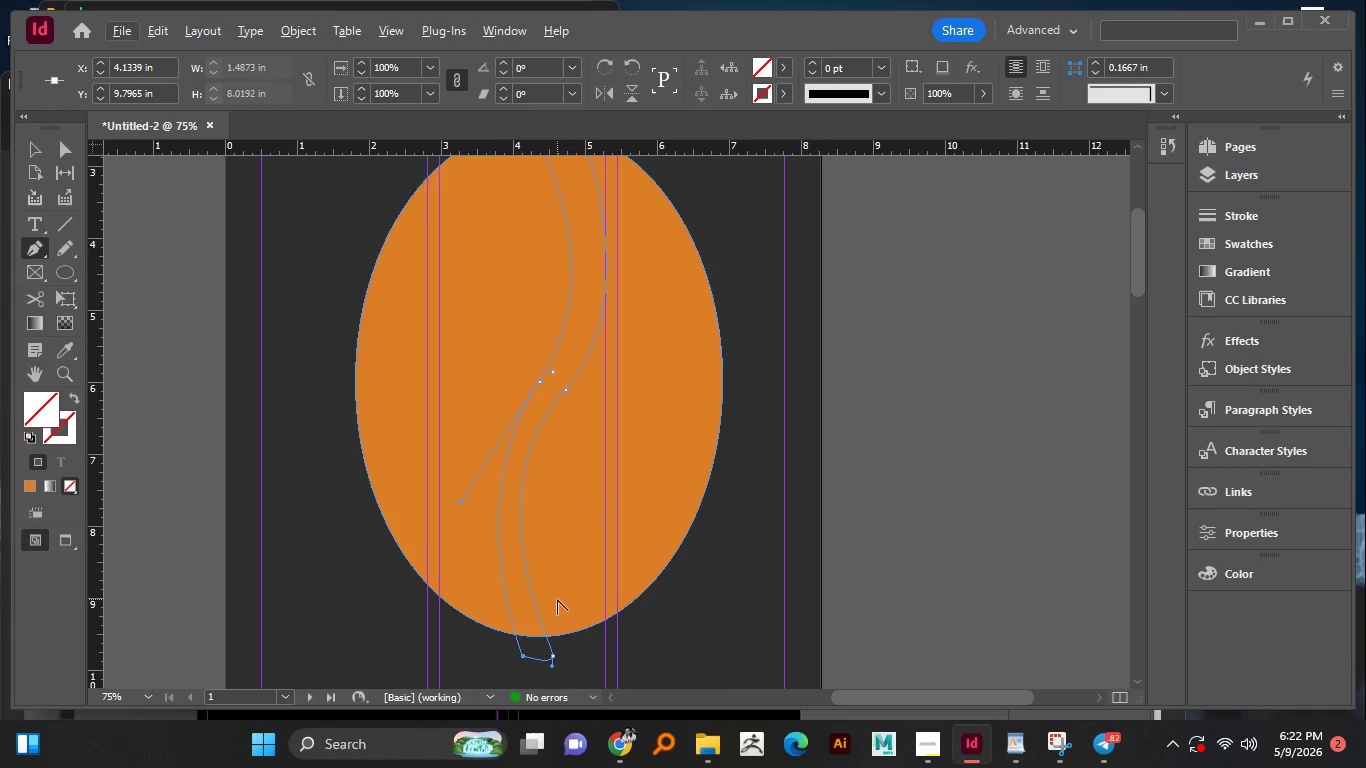 
scroll: coordinate [557, 599], scroll_direction: down, amount: 2.0
 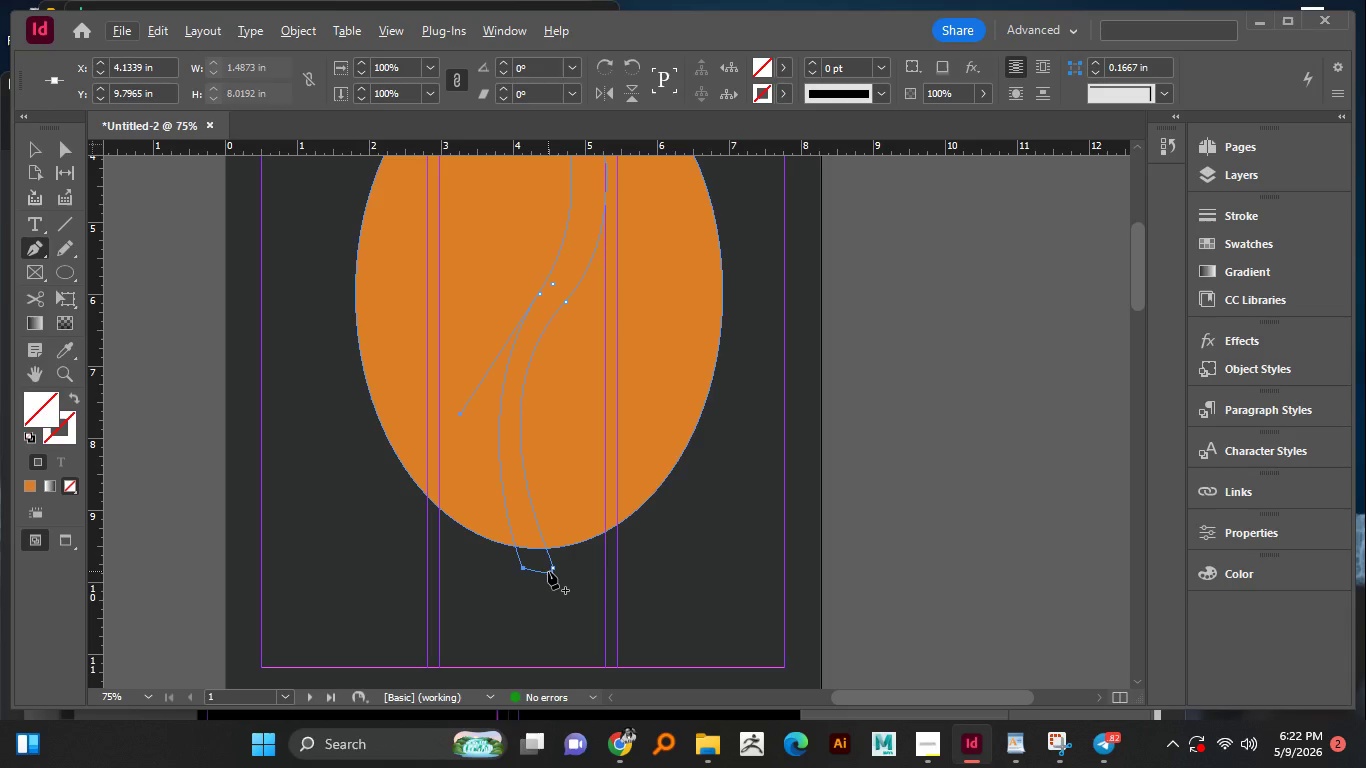 
key(A)
 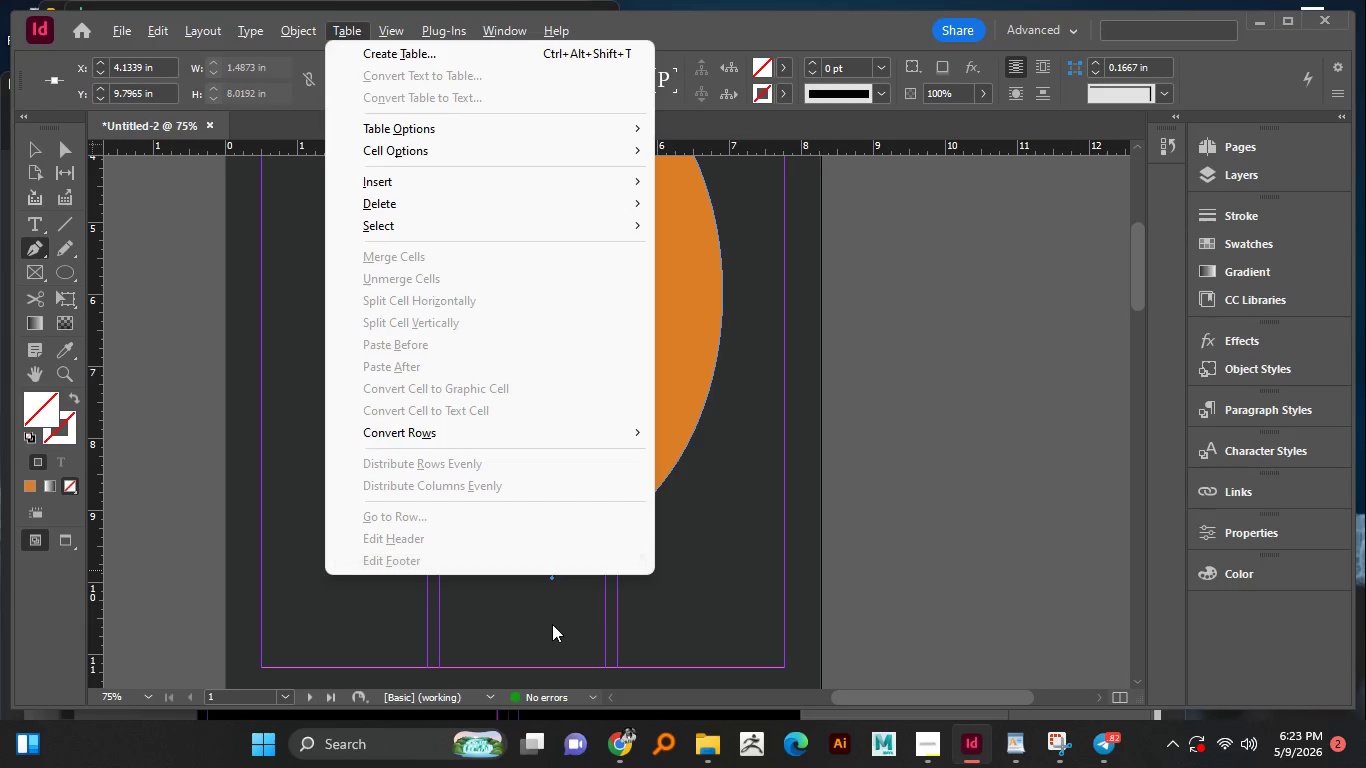 
left_click([552, 624])
 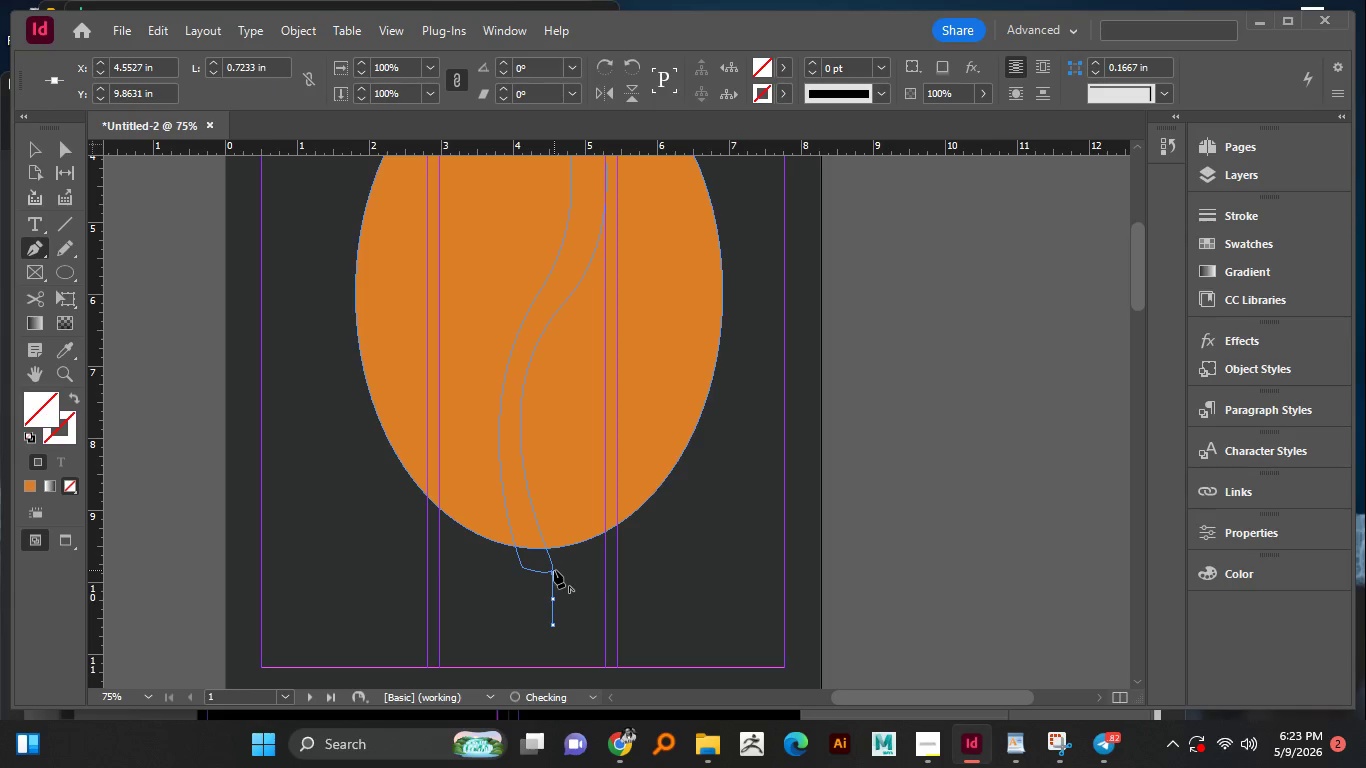 
key(Control+Z)
 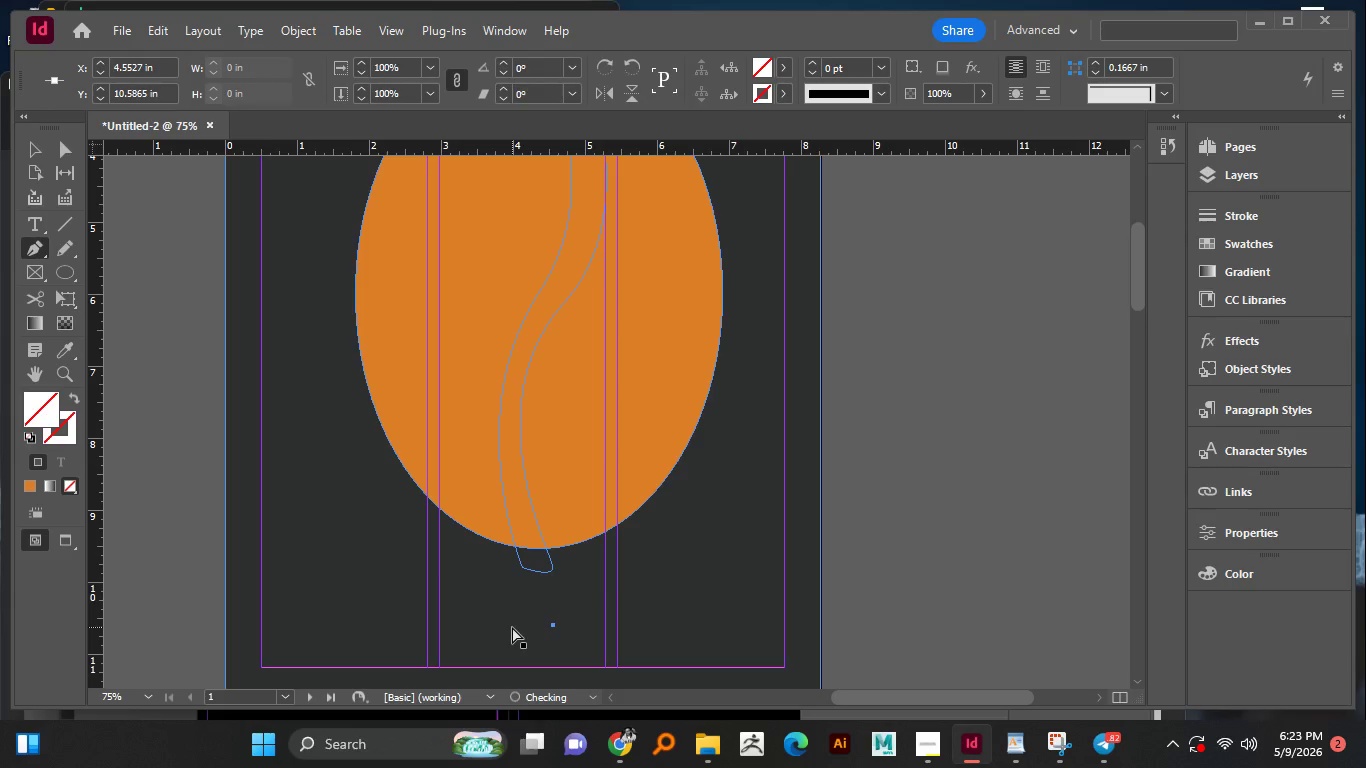 
key(Control+Z)
 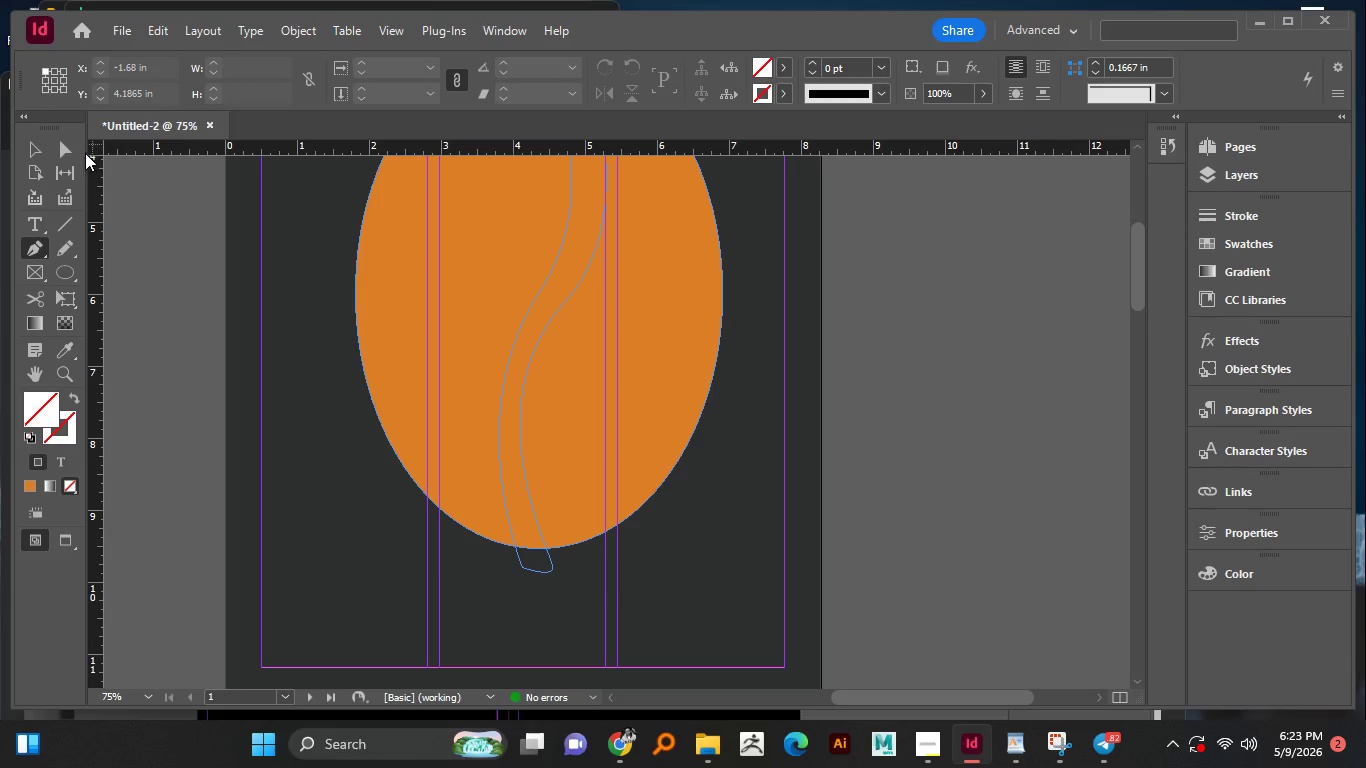 
left_click([71, 151])
 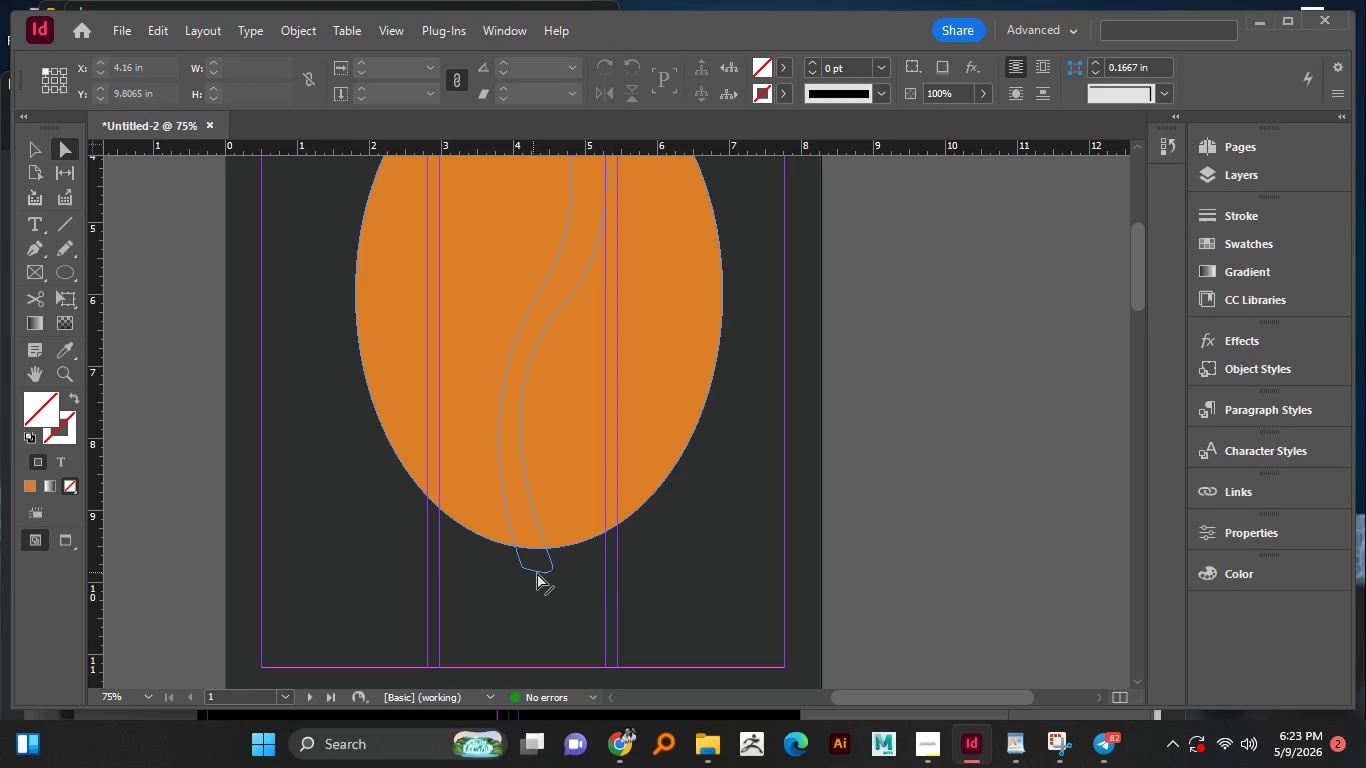 
left_click([541, 571])
 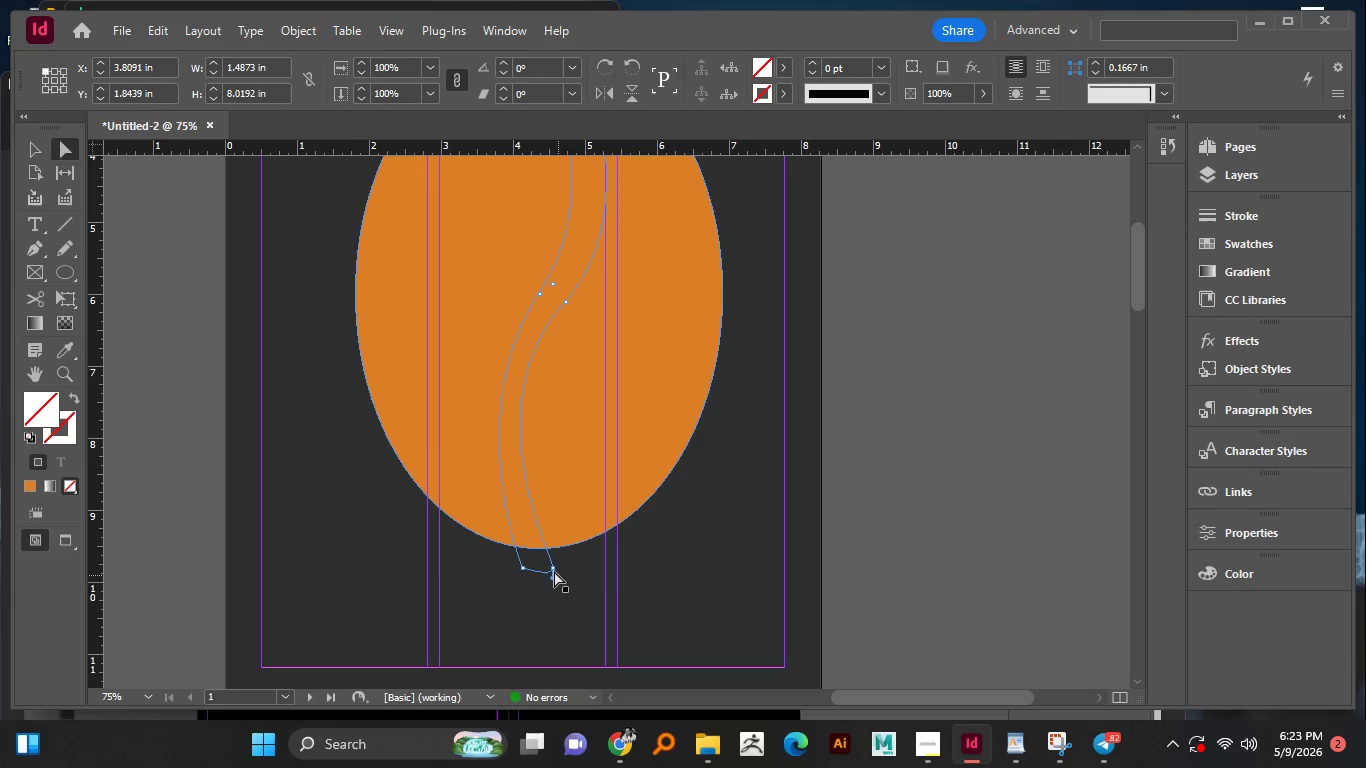 
left_click([554, 571])
 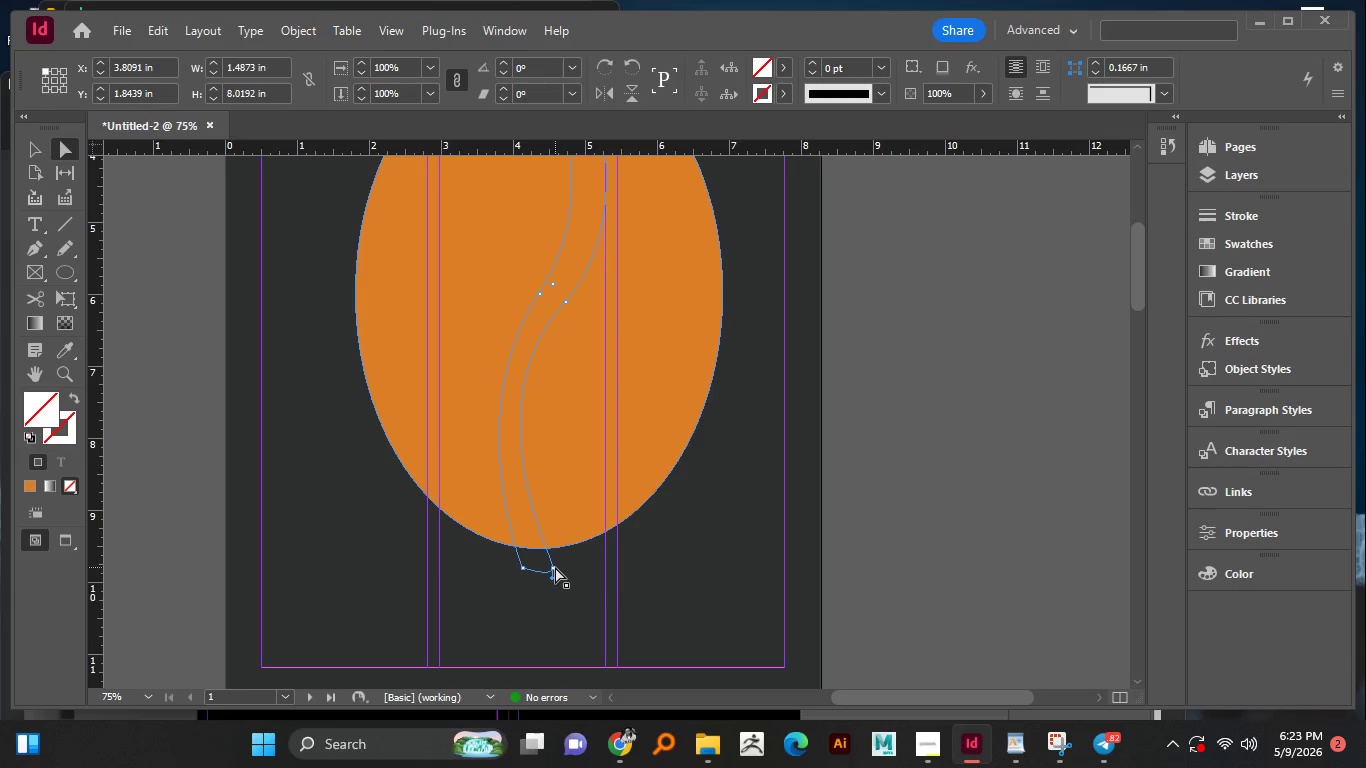 
left_click([555, 567])
 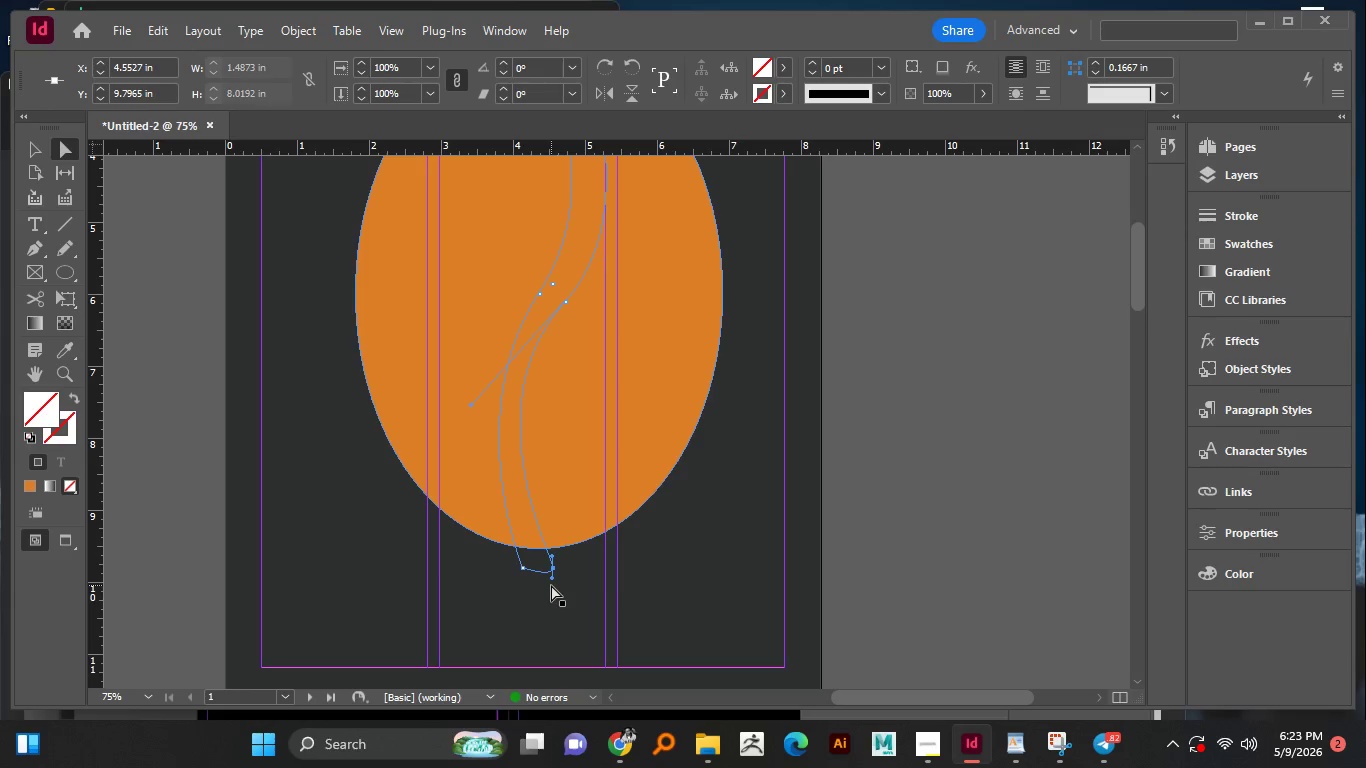 
left_click_drag(start_coordinate=[553, 582], to_coordinate=[561, 580])
 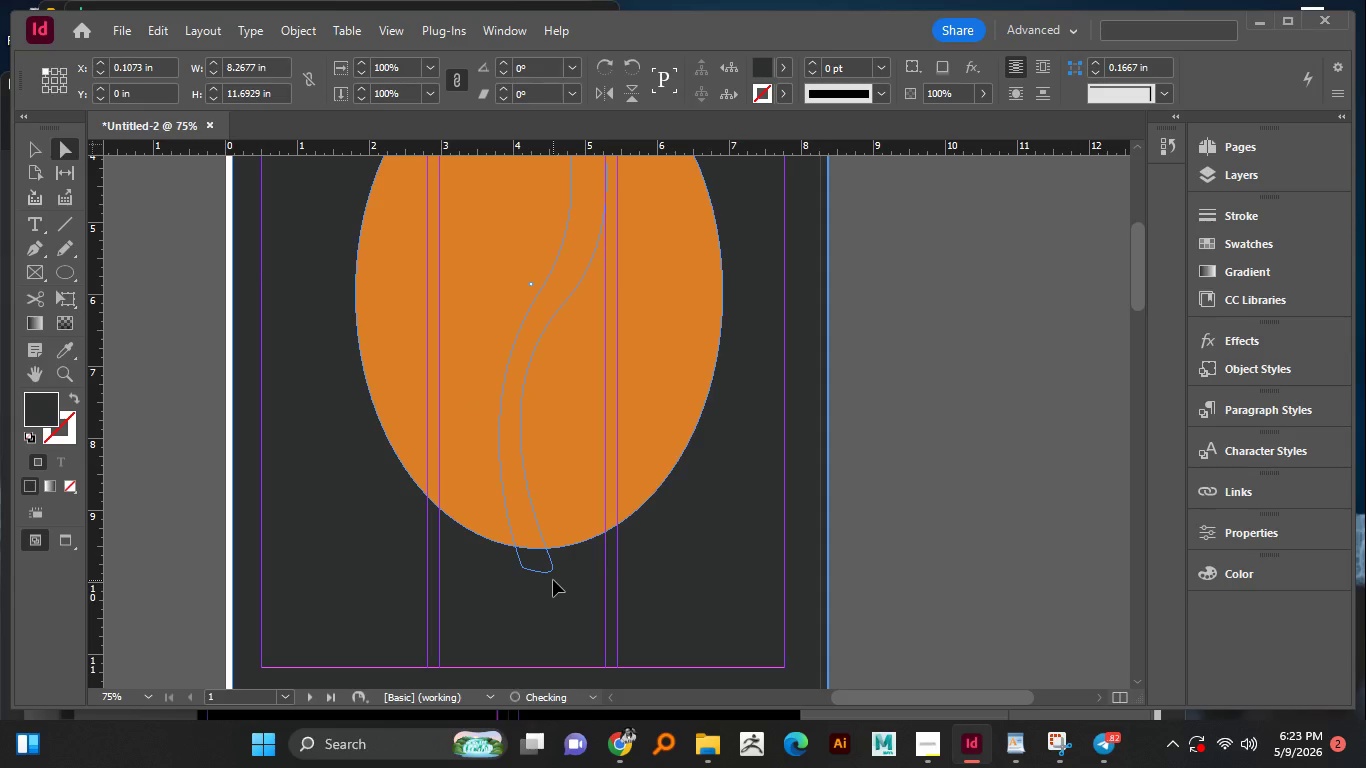 
key(Control+Z)
 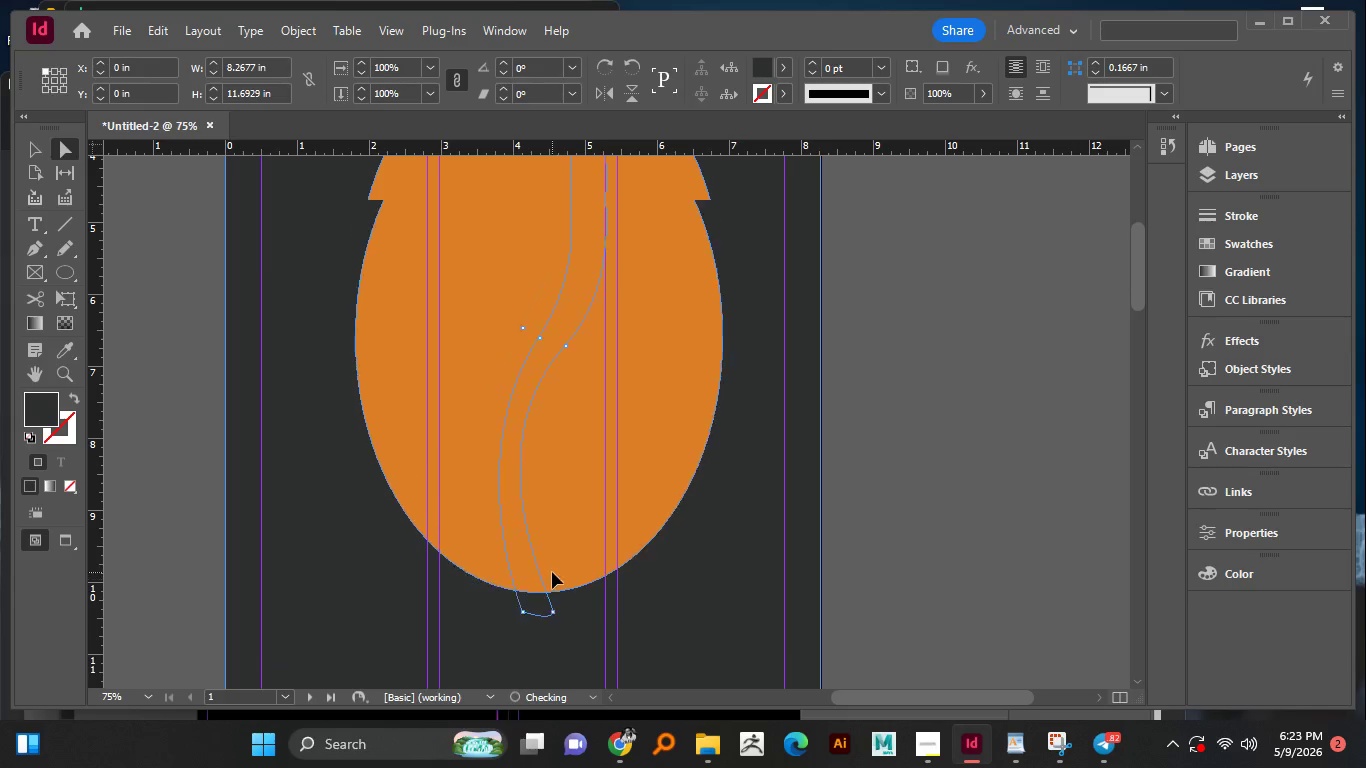 
scroll: coordinate [552, 572], scroll_direction: up, amount: 3.0
 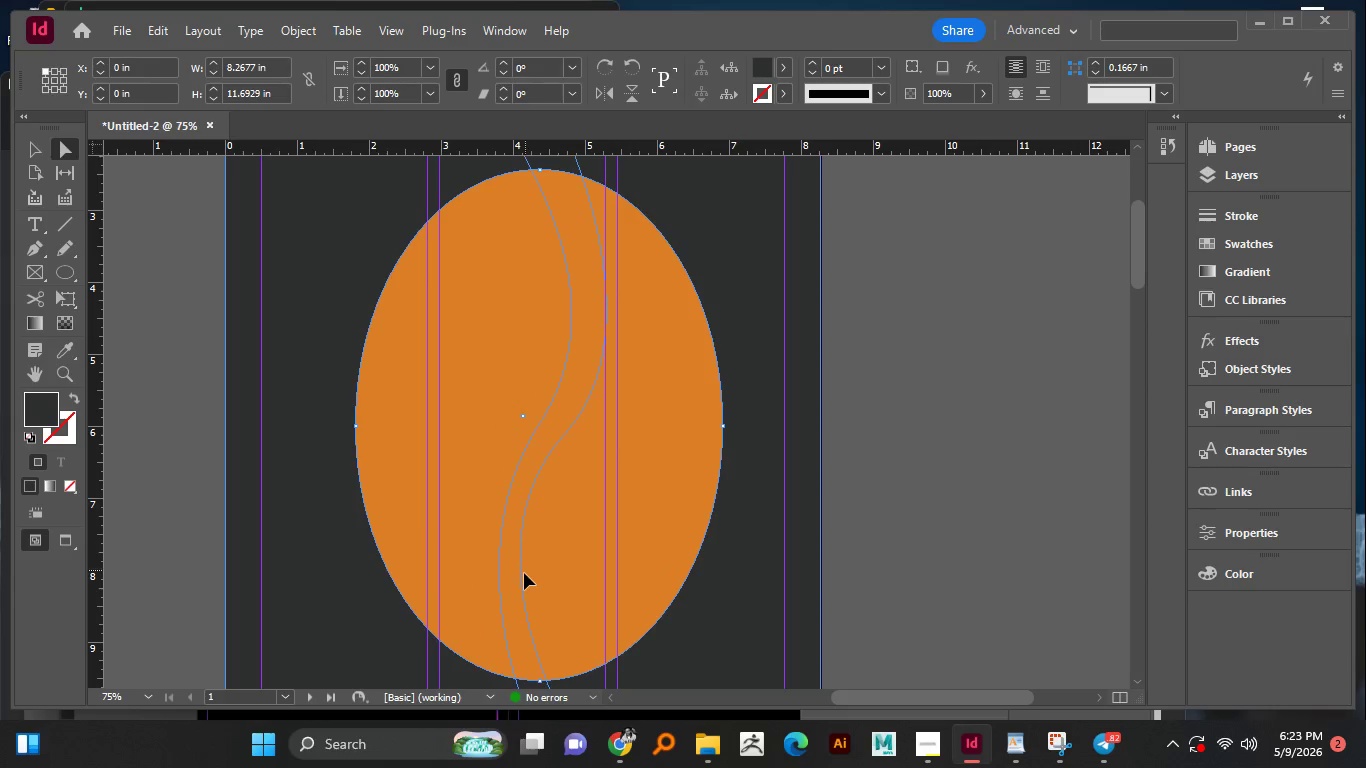 
left_click([524, 573])
 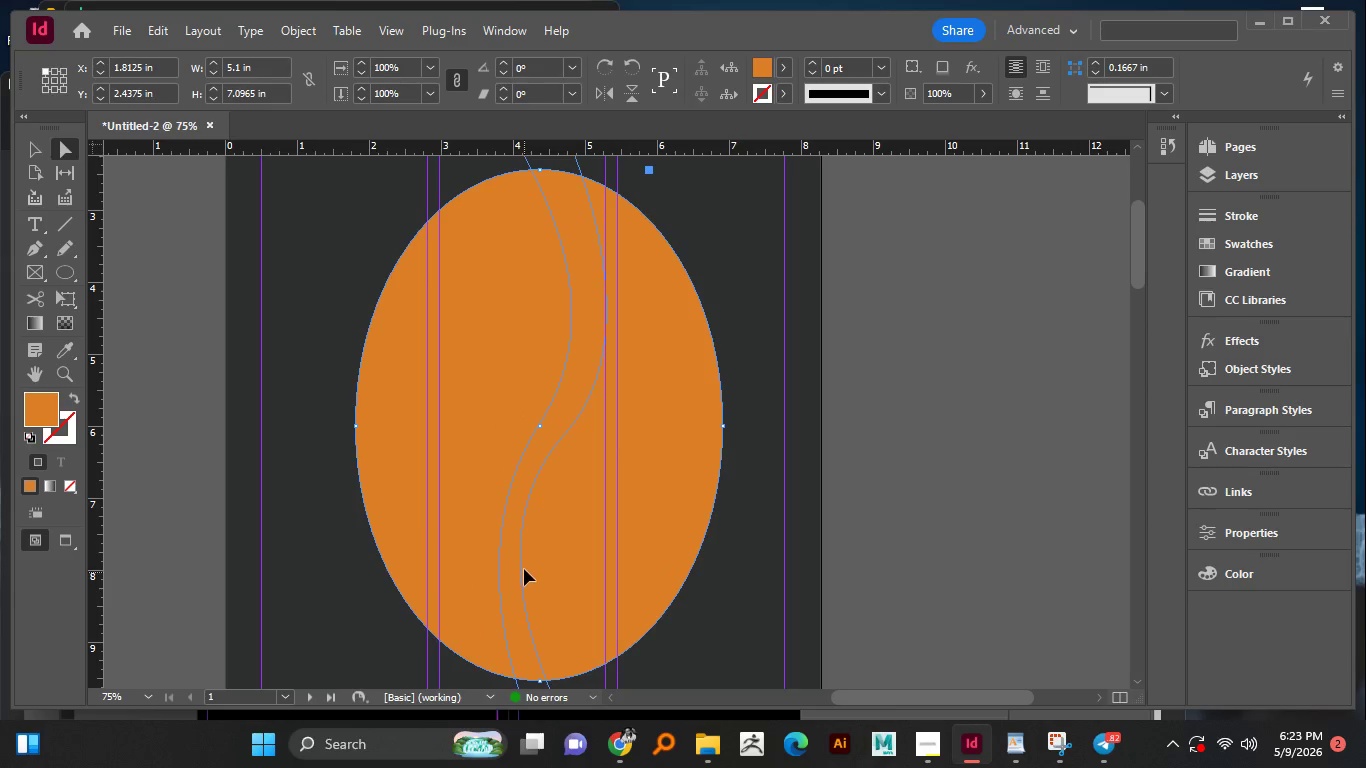 
scroll: coordinate [524, 569], scroll_direction: down, amount: 2.0
 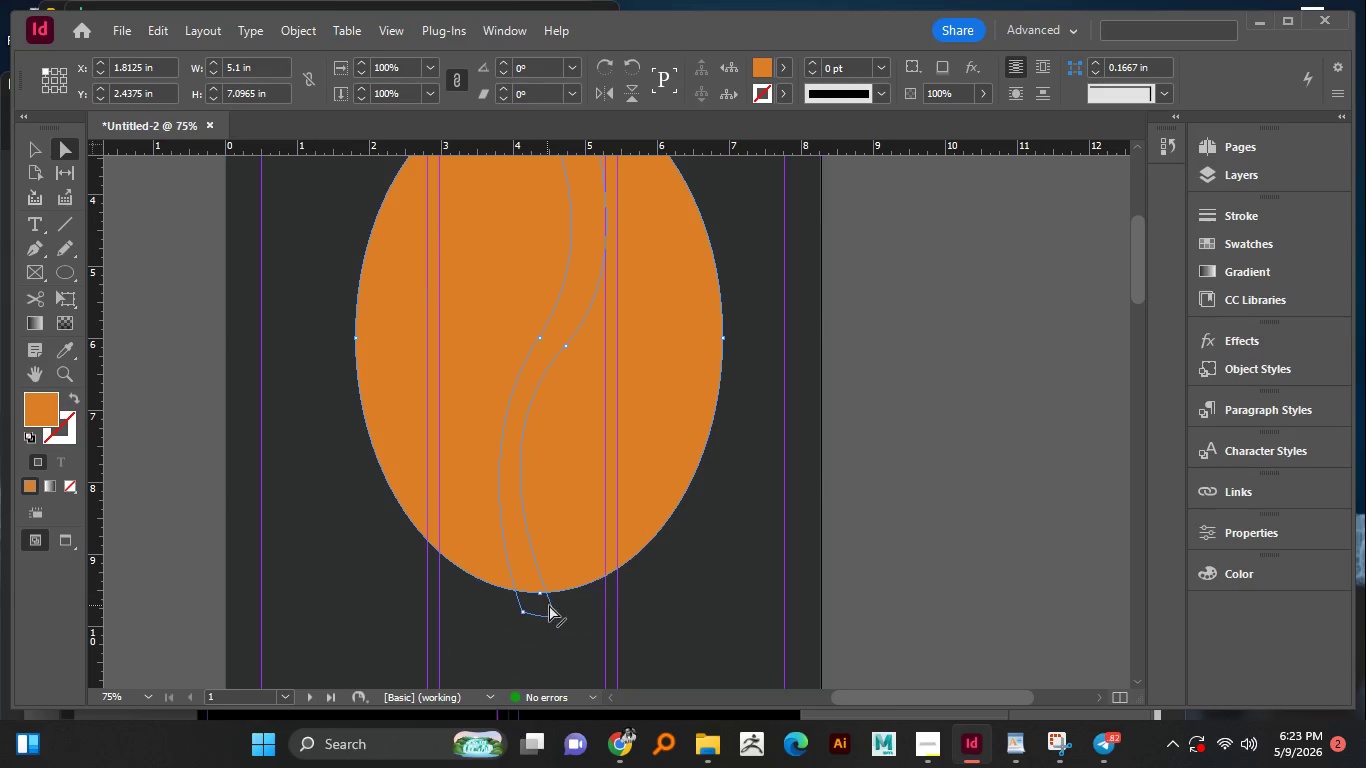 
left_click([549, 605])
 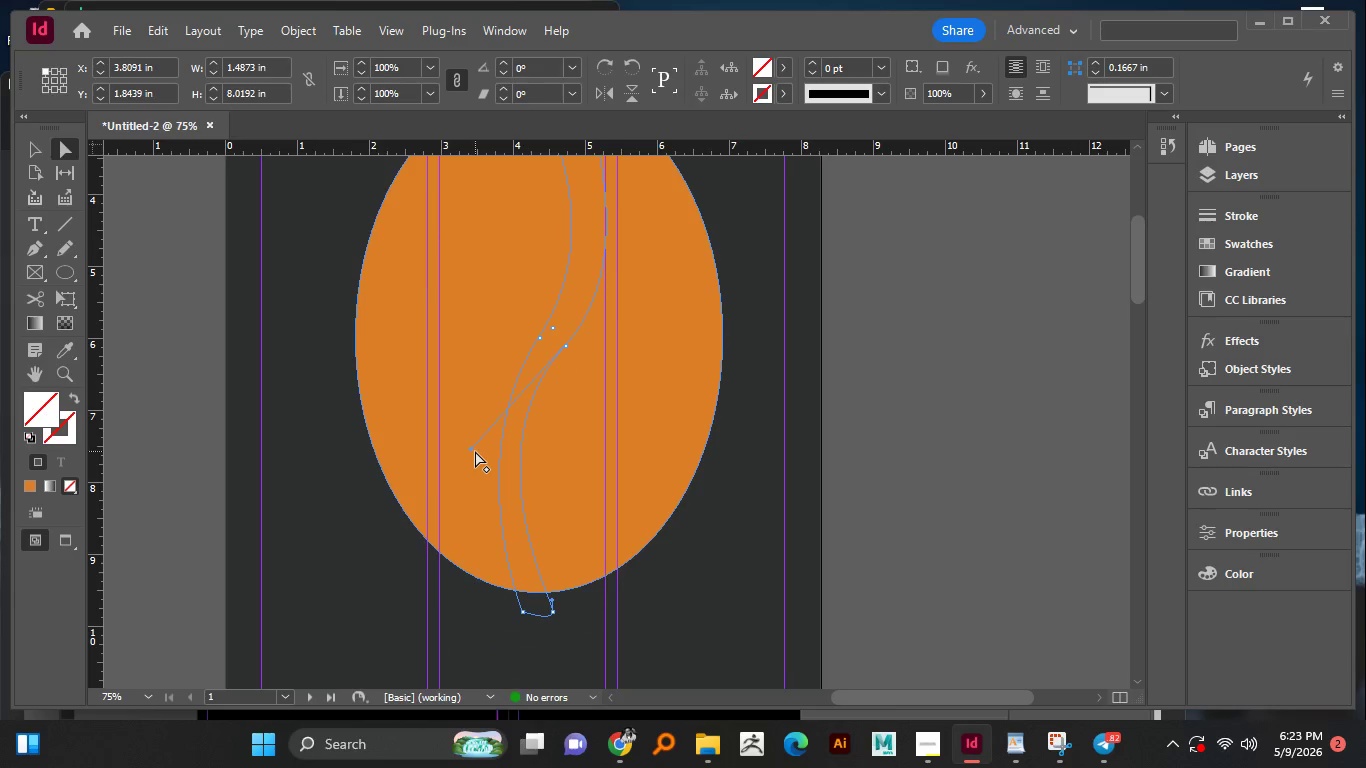 
left_click_drag(start_coordinate=[474, 450], to_coordinate=[500, 460])
 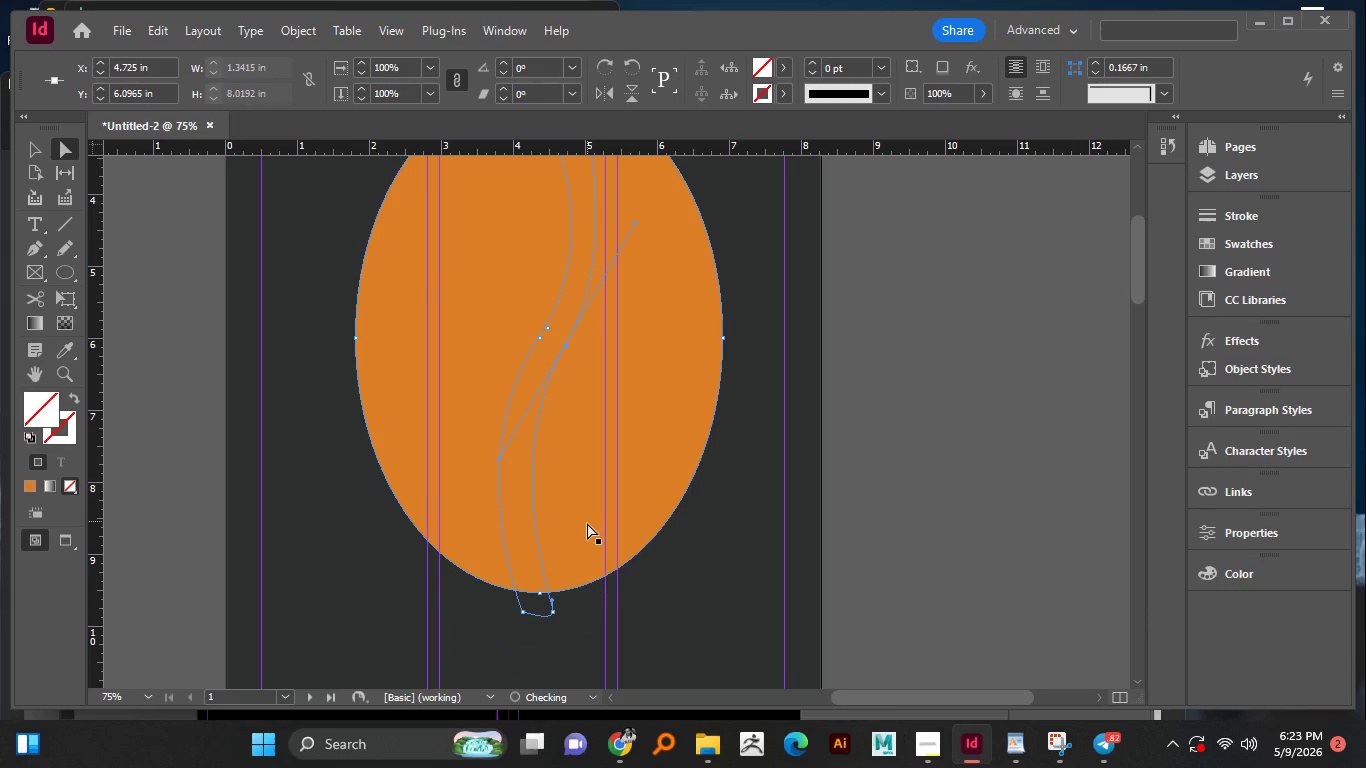 
scroll: coordinate [587, 523], scroll_direction: up, amount: 3.0
 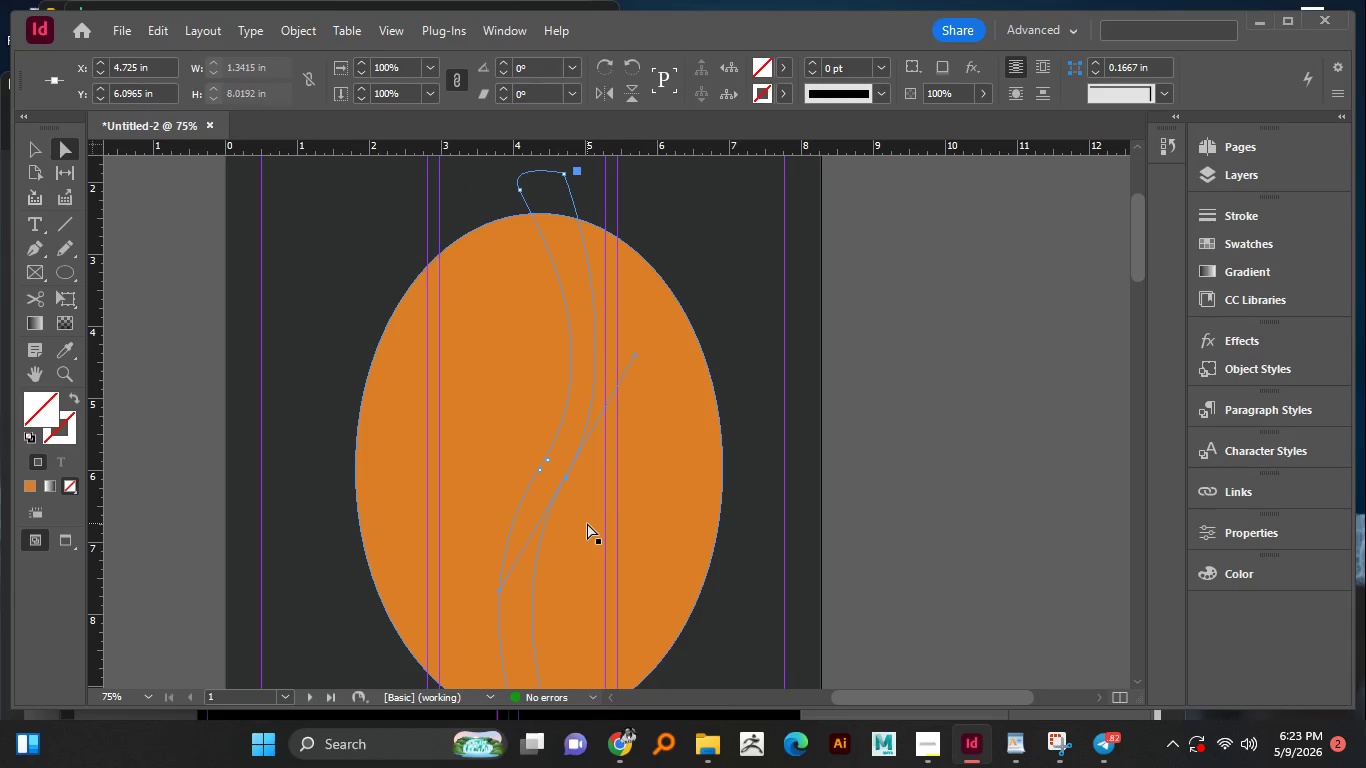 
scroll: coordinate [587, 523], scroll_direction: down, amount: 2.0
 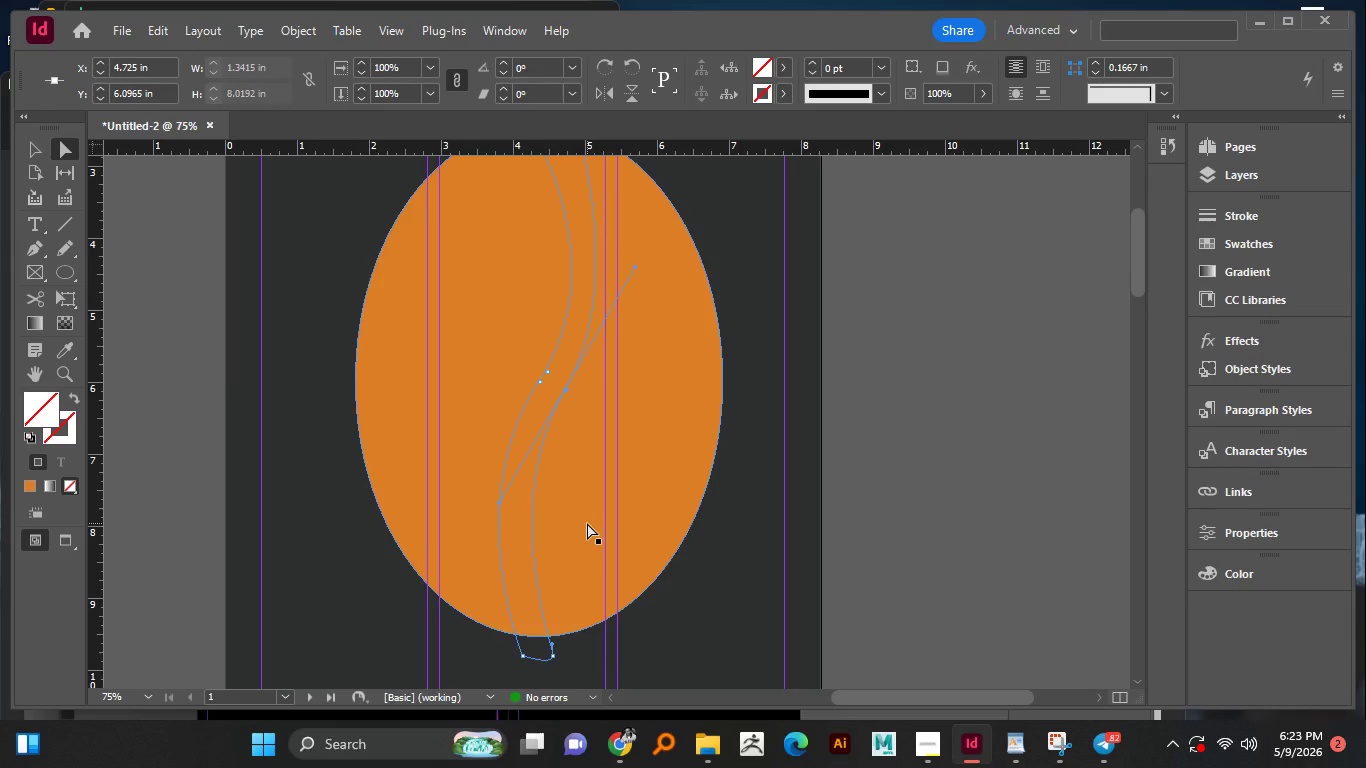 
scroll: coordinate [484, 391], scroll_direction: up, amount: 2.0
 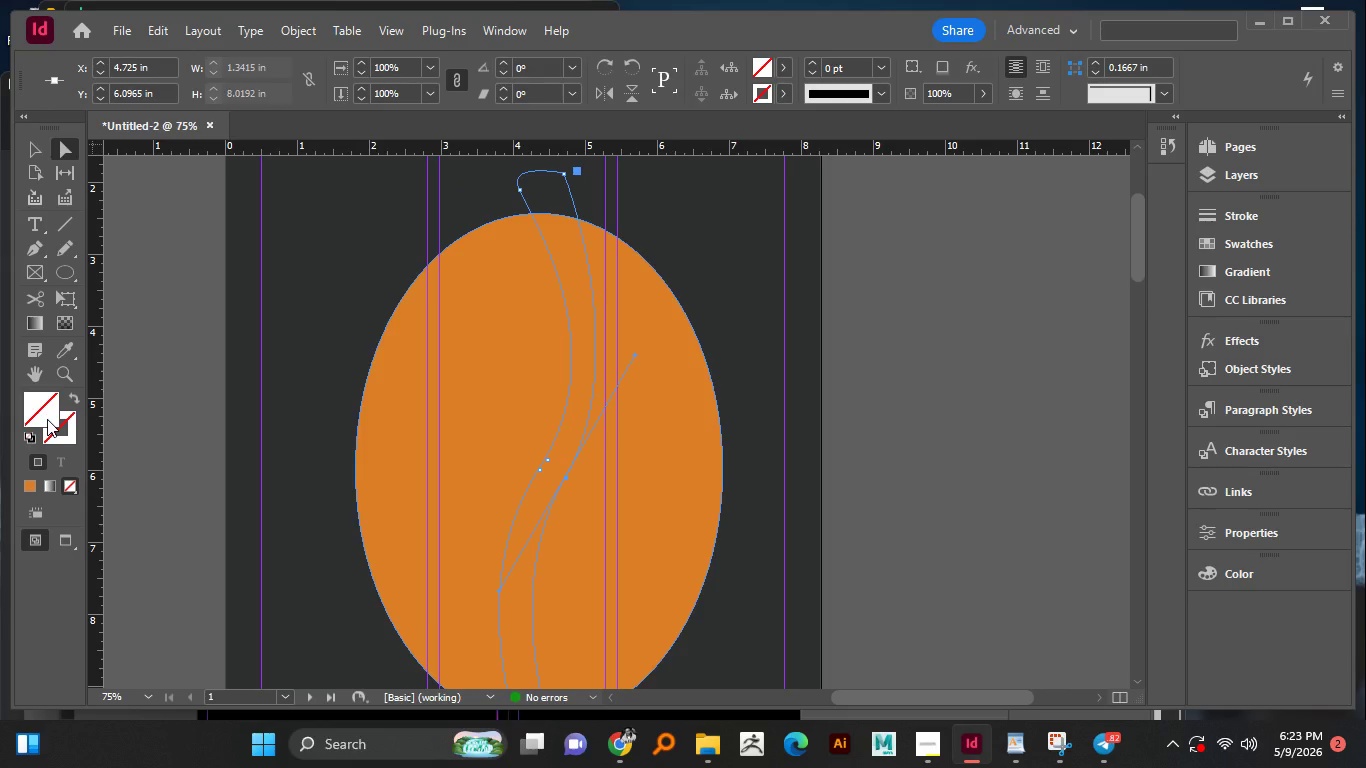 
double_click([47, 419])
 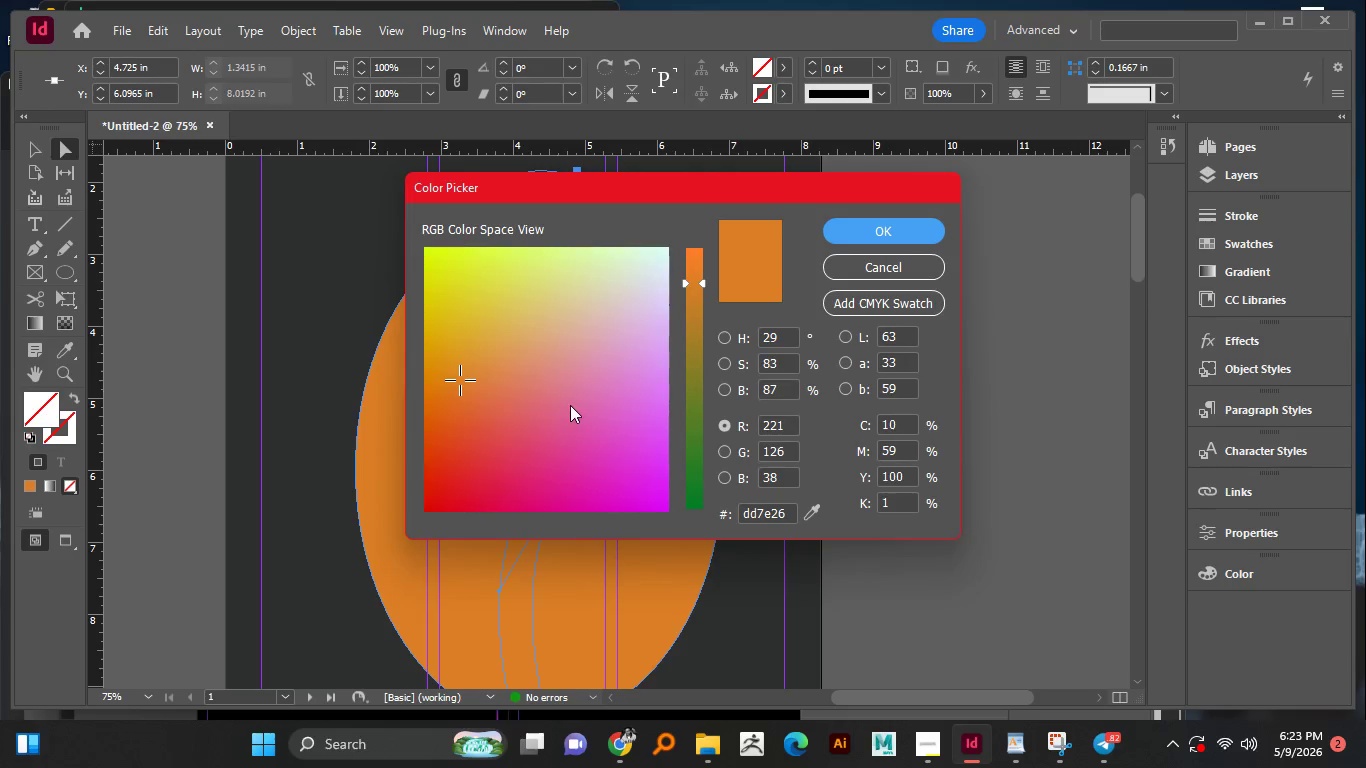 
left_click_drag(start_coordinate=[592, 374], to_coordinate=[691, 239])
 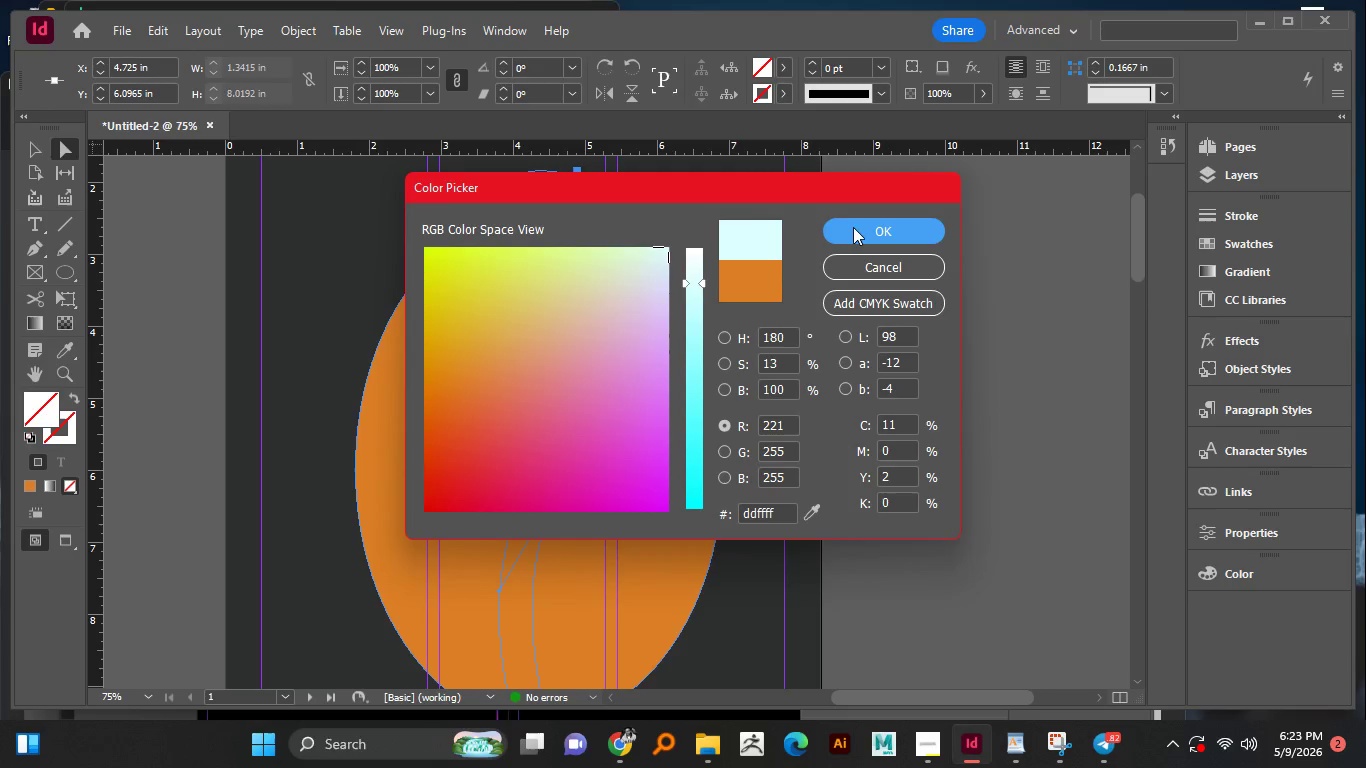 
left_click([853, 228])
 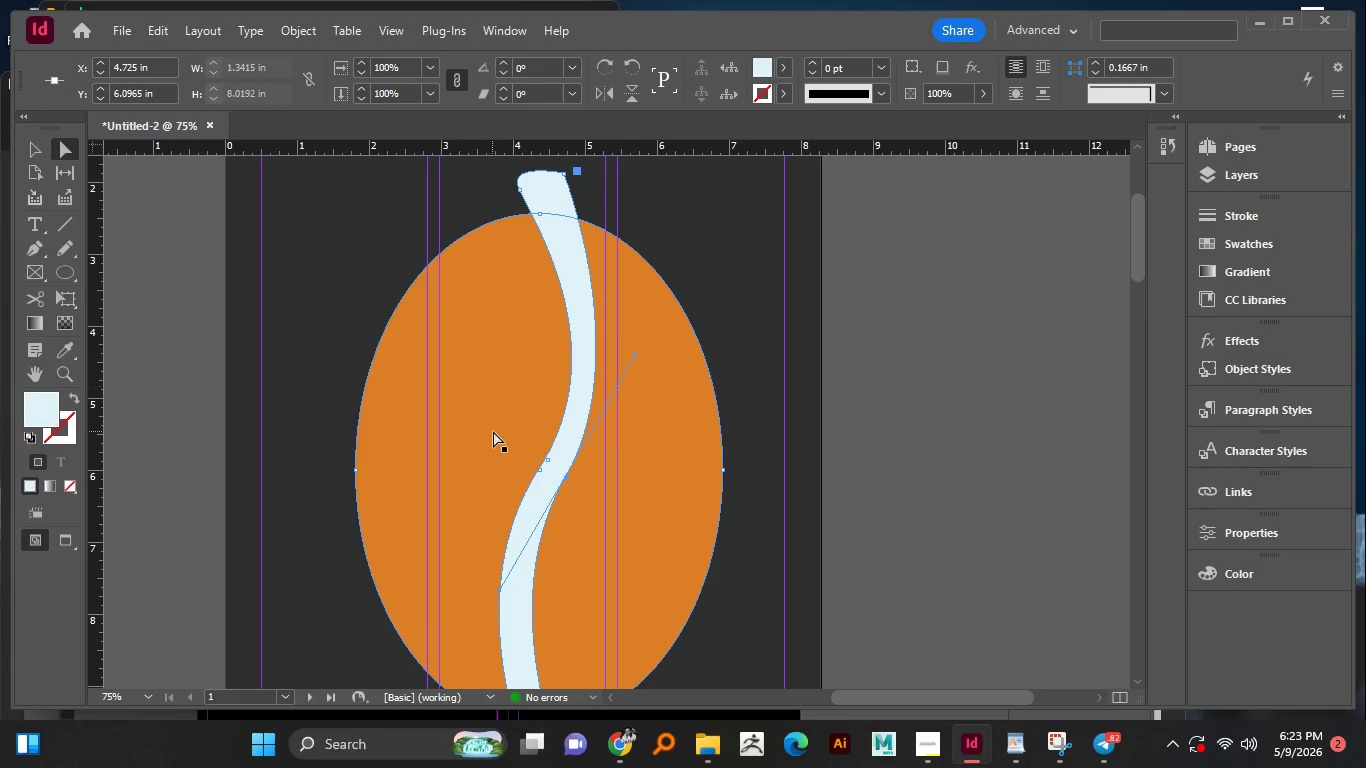 
hold_key(key=AltLeft, duration=0.84)
scroll: coordinate [472, 423], scroll_direction: down, amount: 1.0
 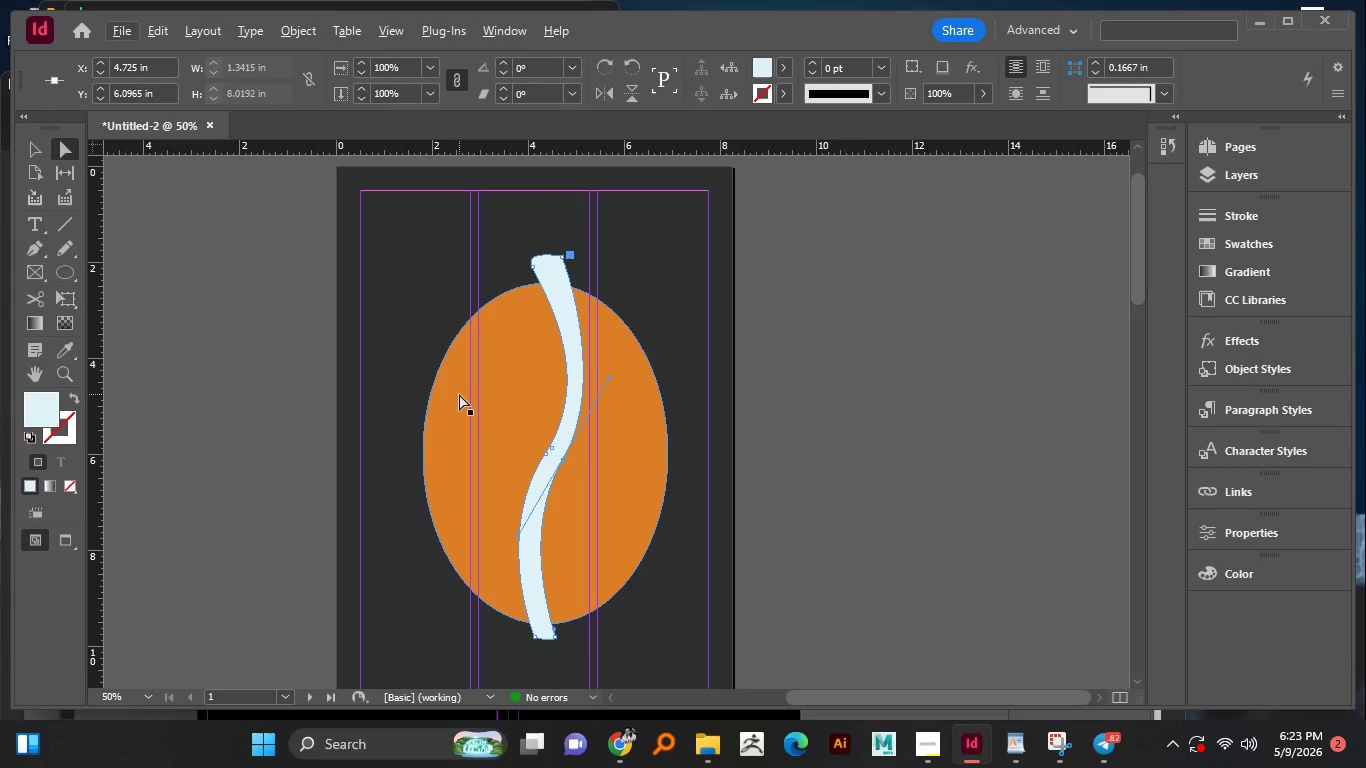 
hold_key(key=ShiftLeft, duration=0.97)
left_click([457, 392])
 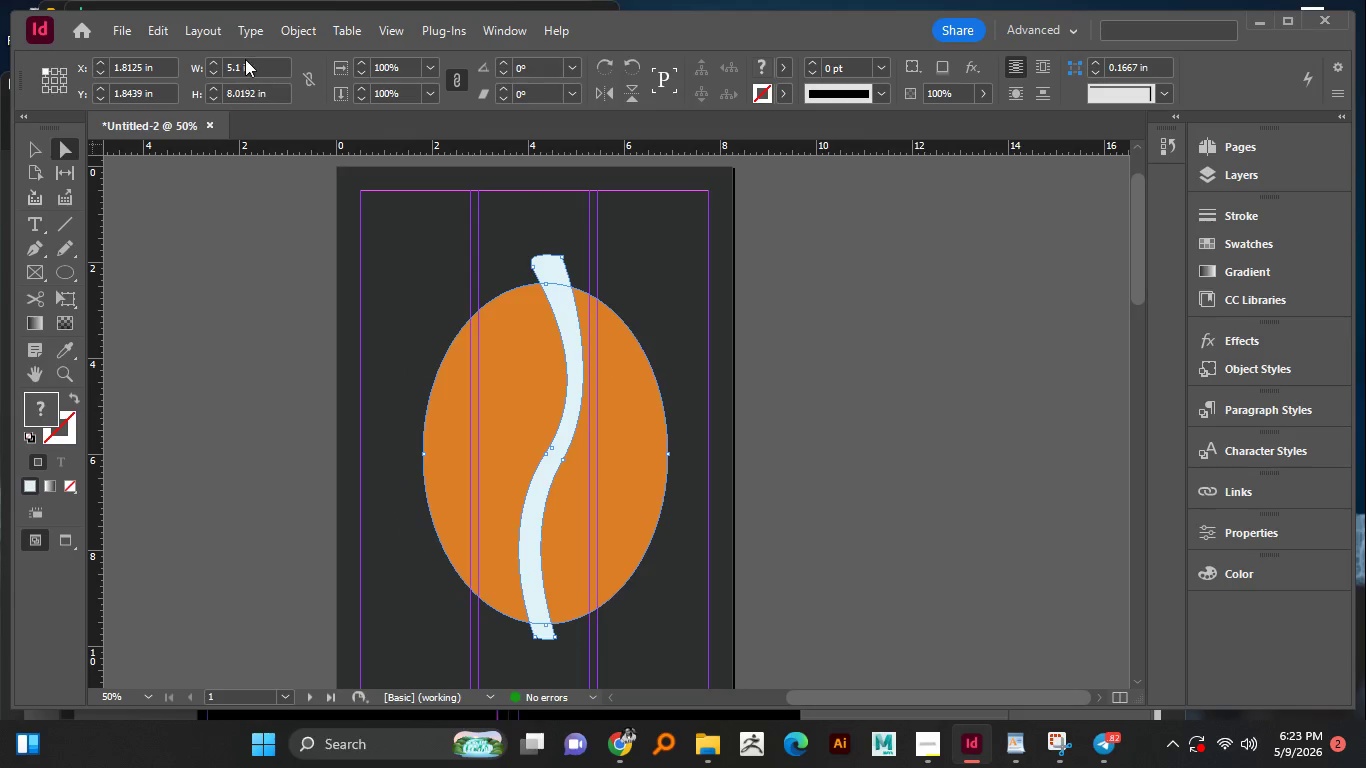 
left_click([196, 24])
 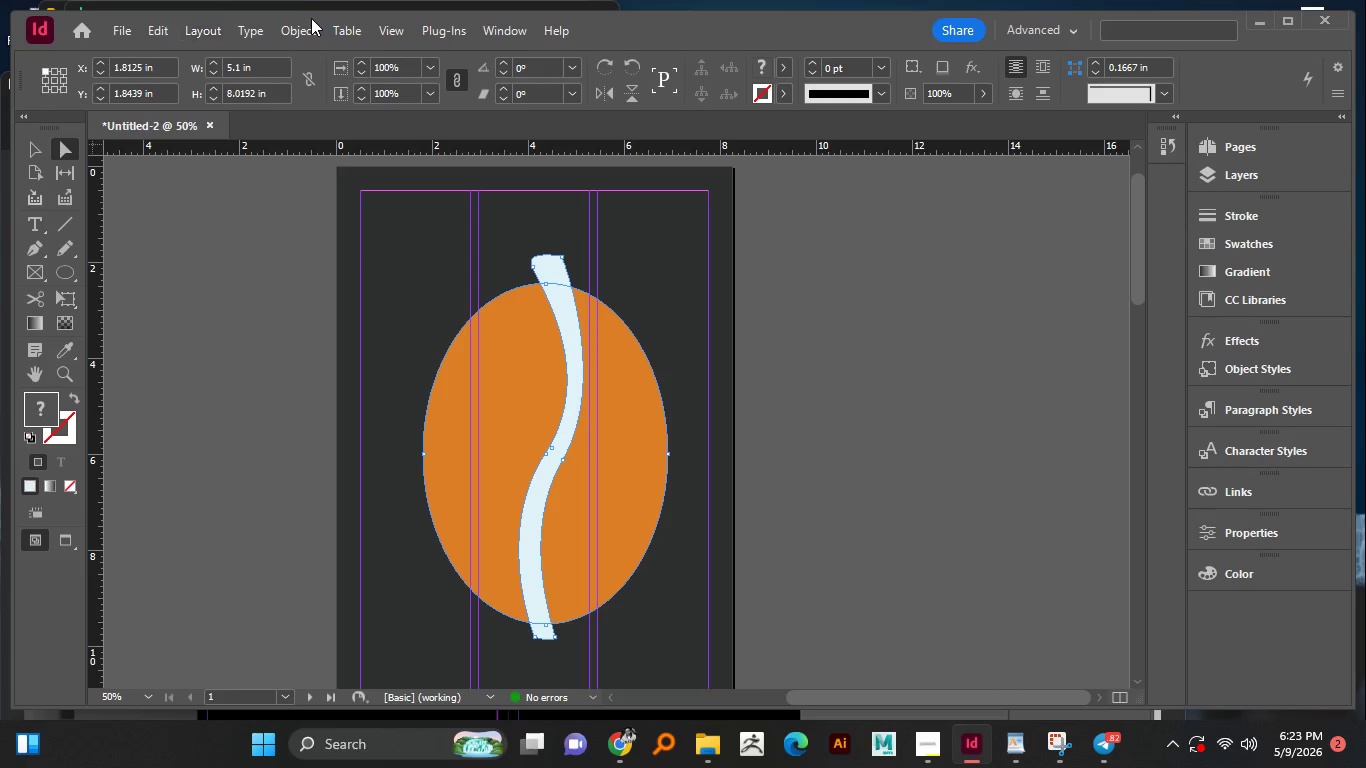 
double_click([306, 22])
 